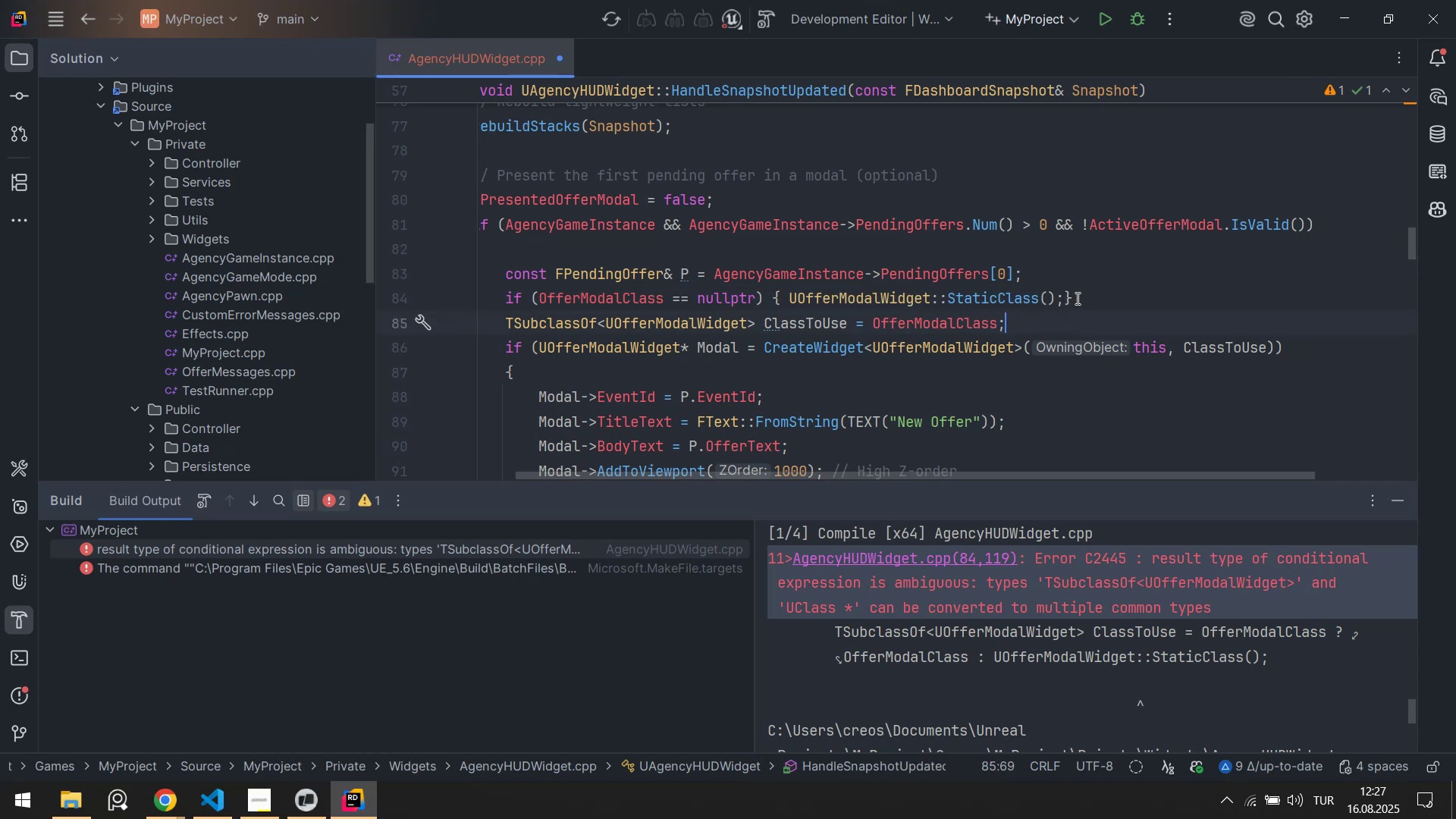 
left_click([1090, 307])
 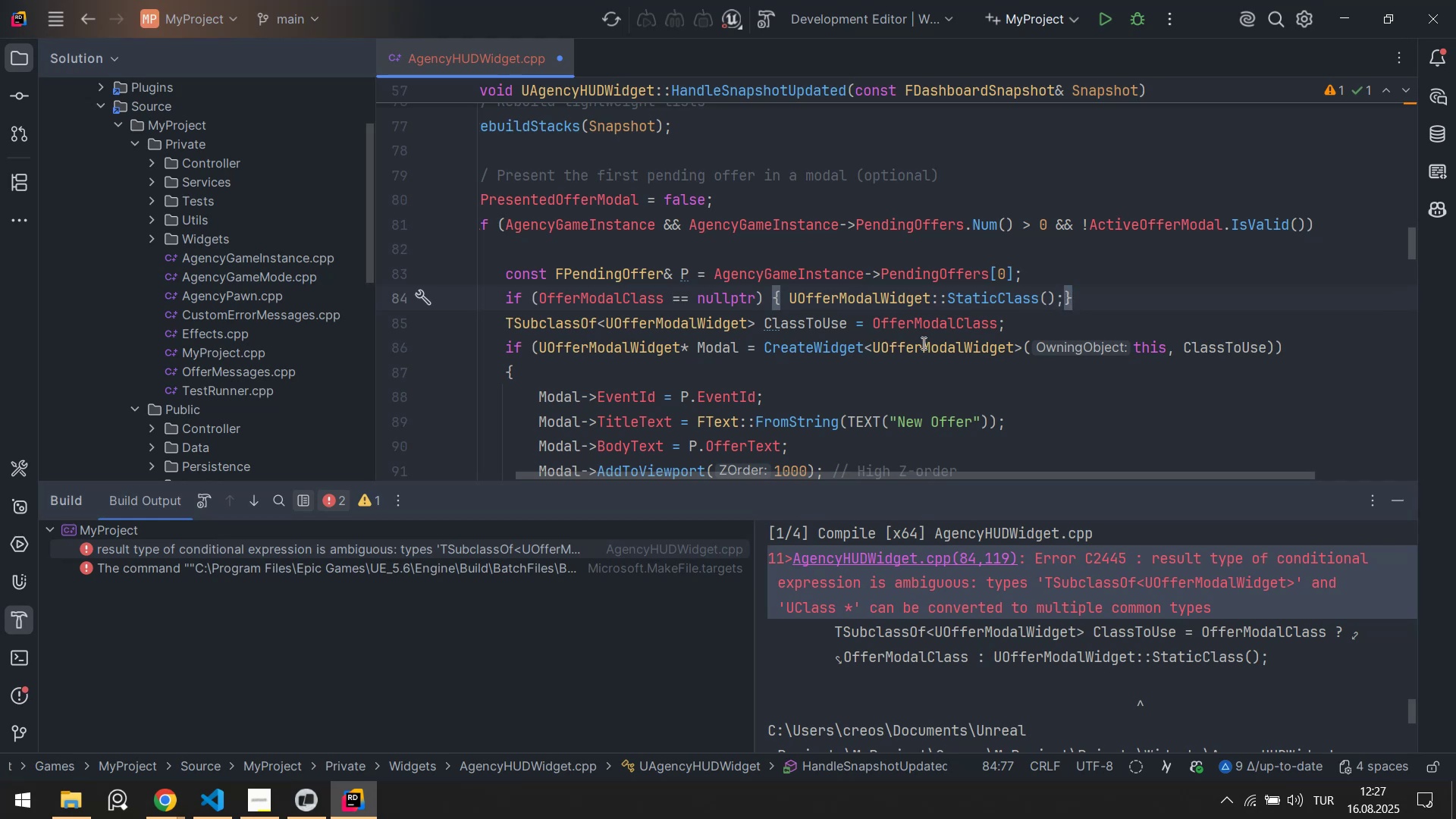 
left_click([1036, 325])
 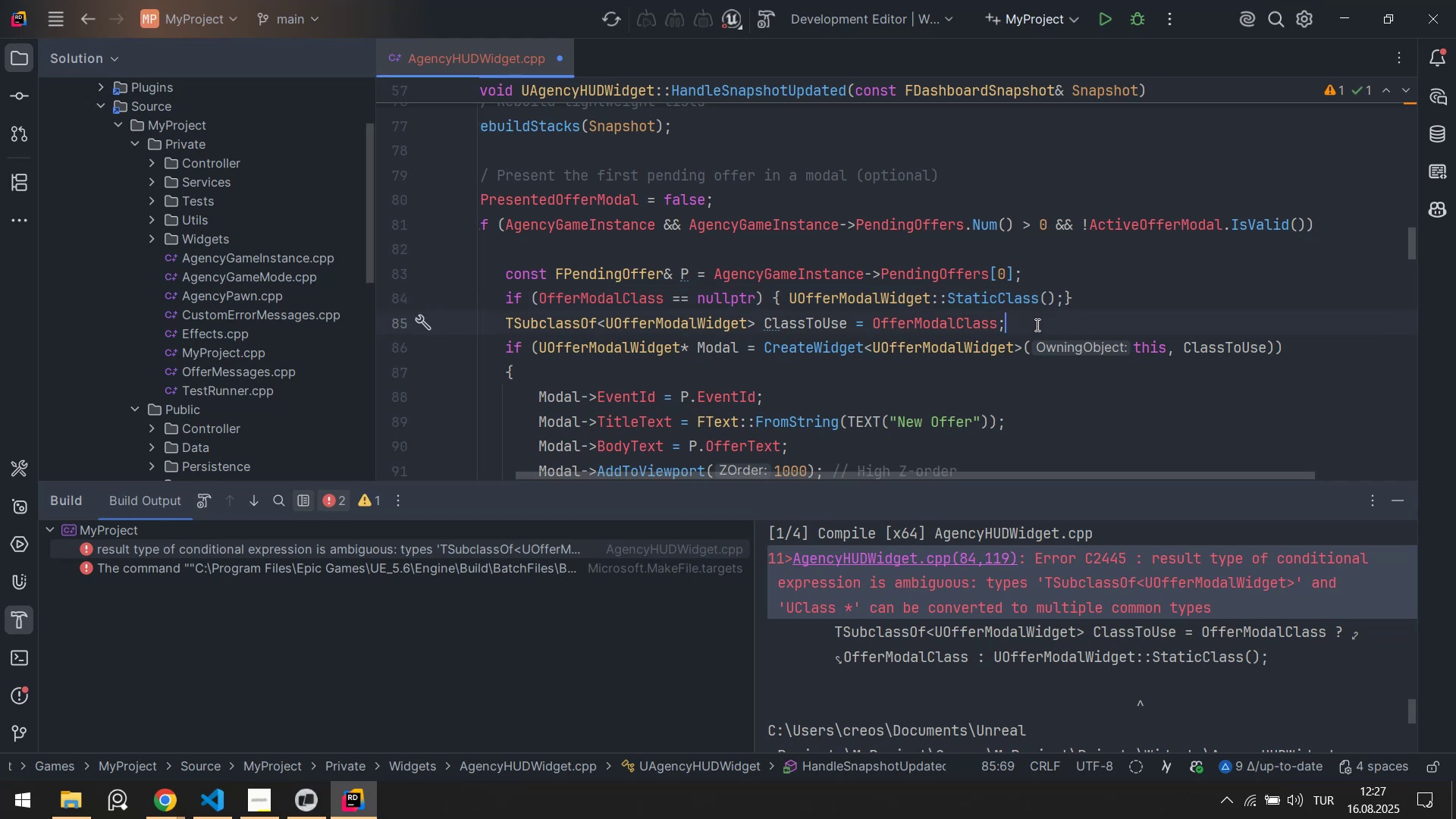 
key(Control+S)
 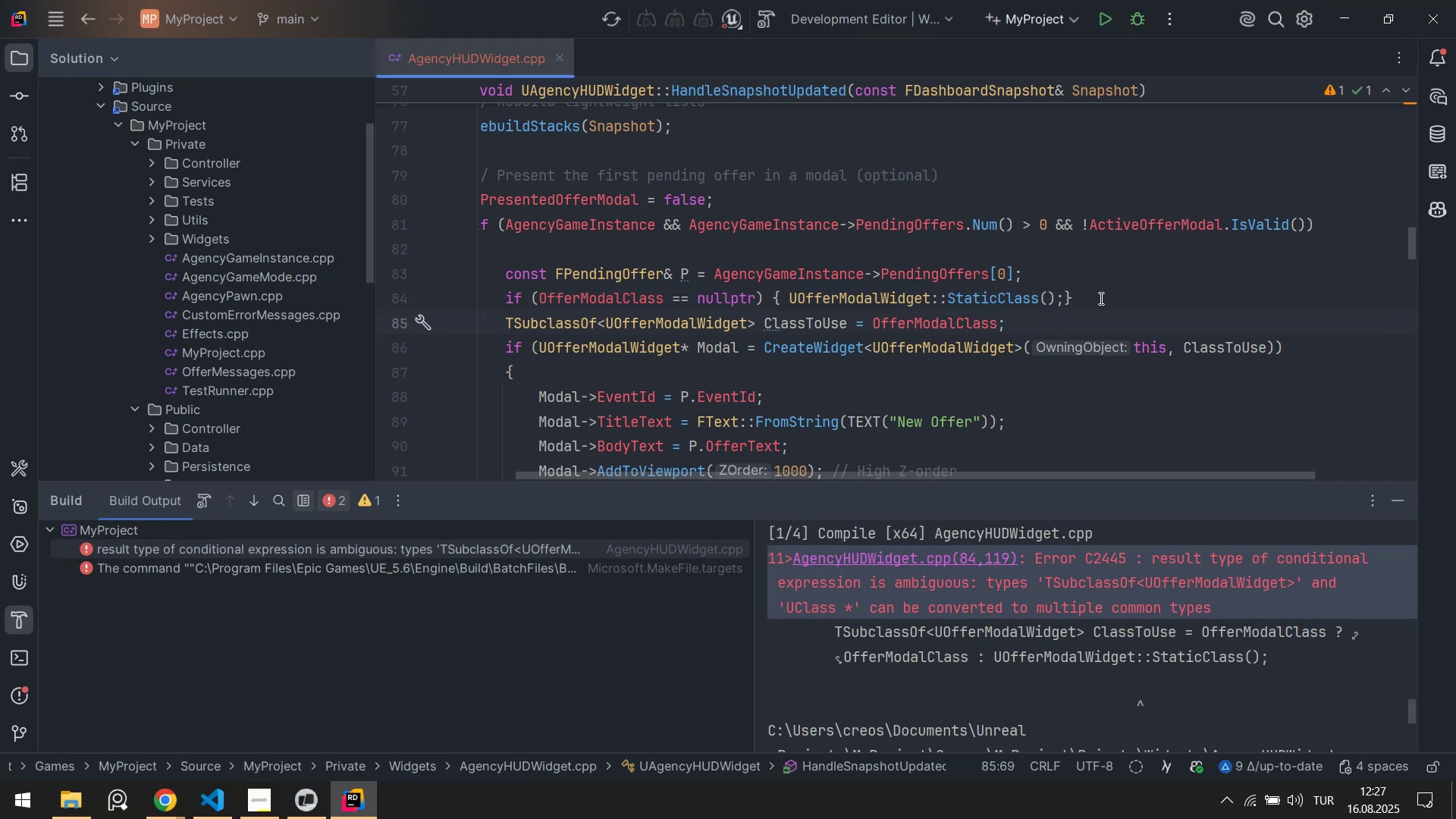 
left_click([1098, 298])
 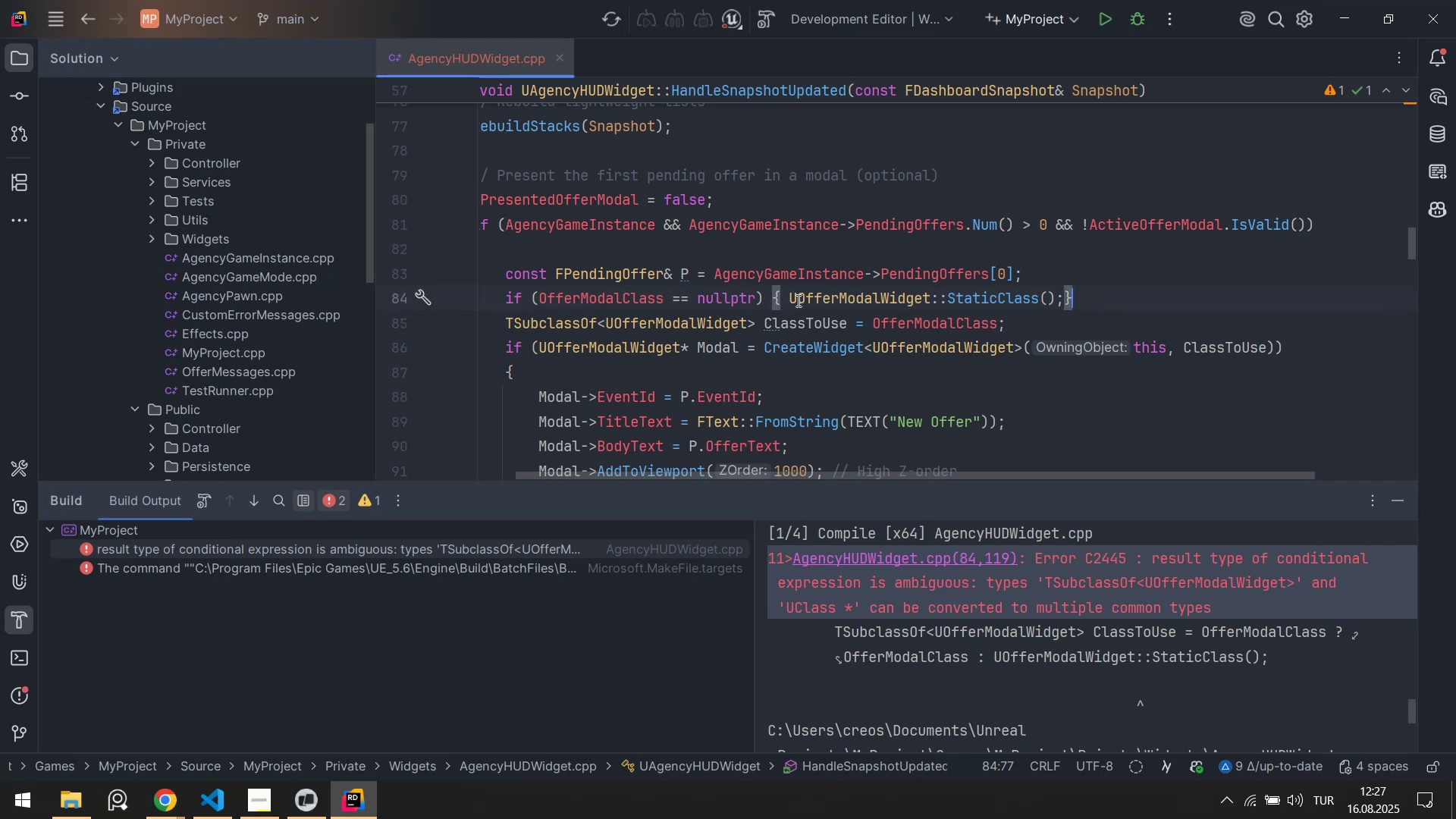 
left_click([764, 20])
 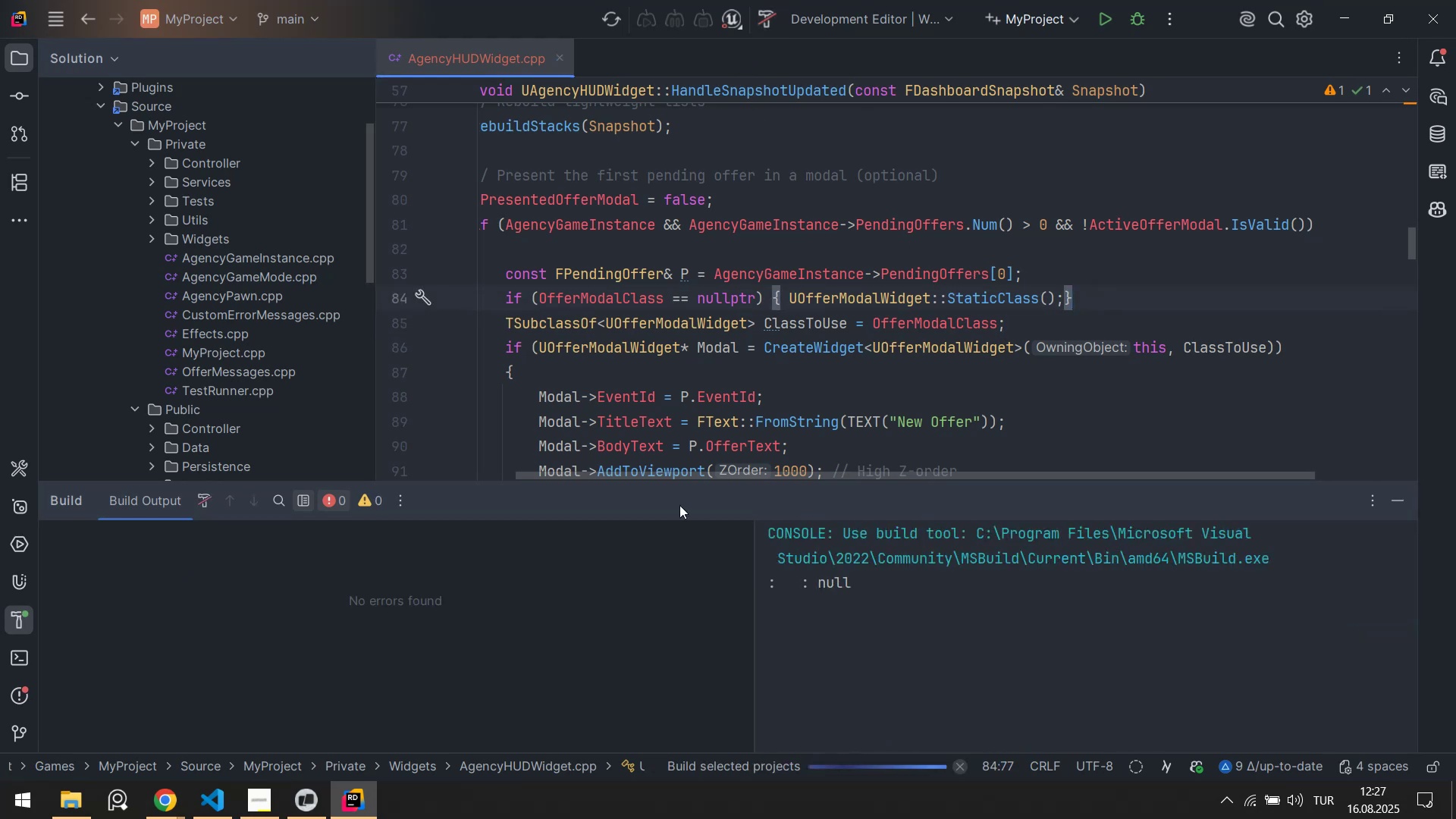 
mouse_move([686, 401])
 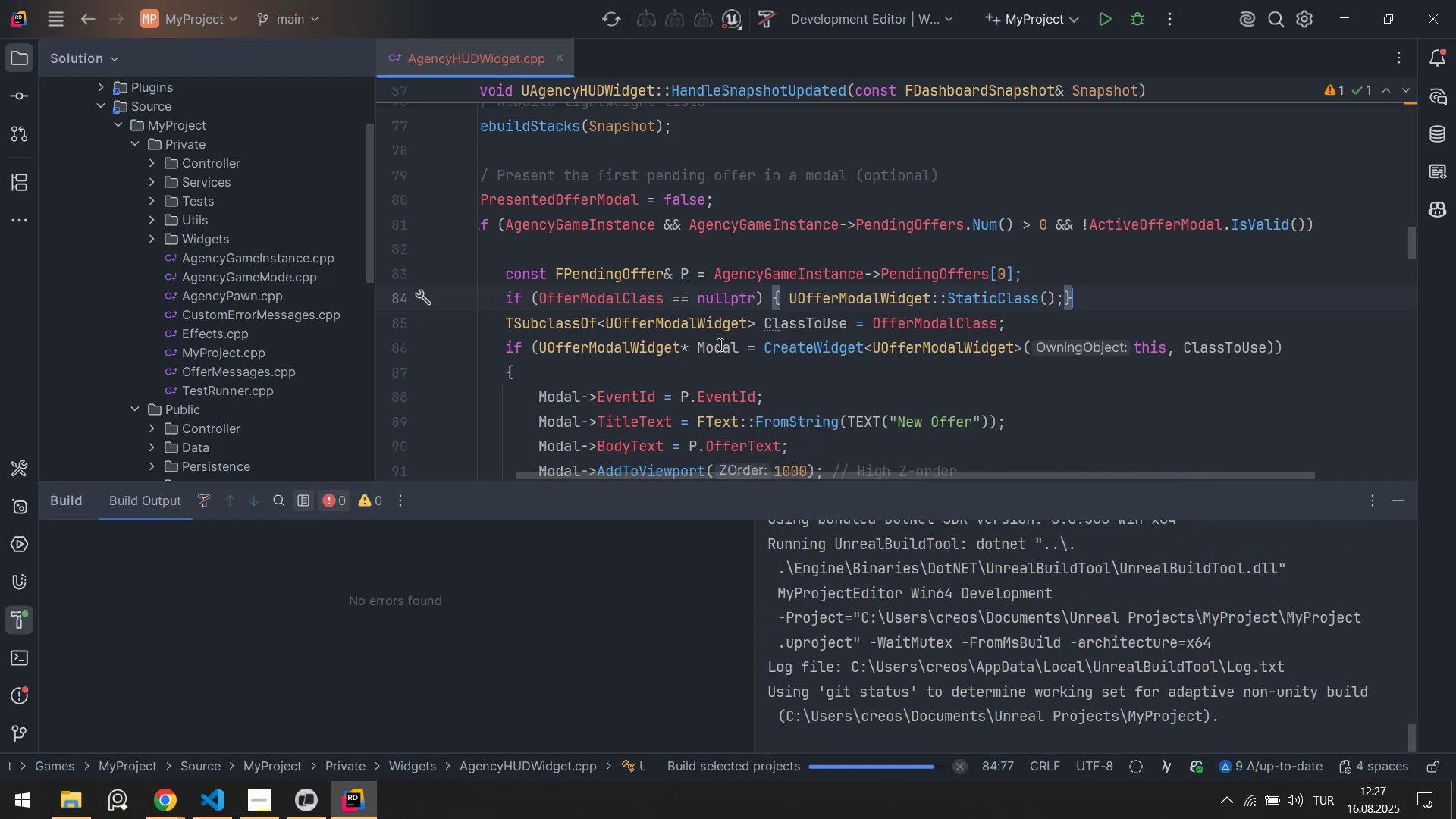 
mouse_move([664, 343])
 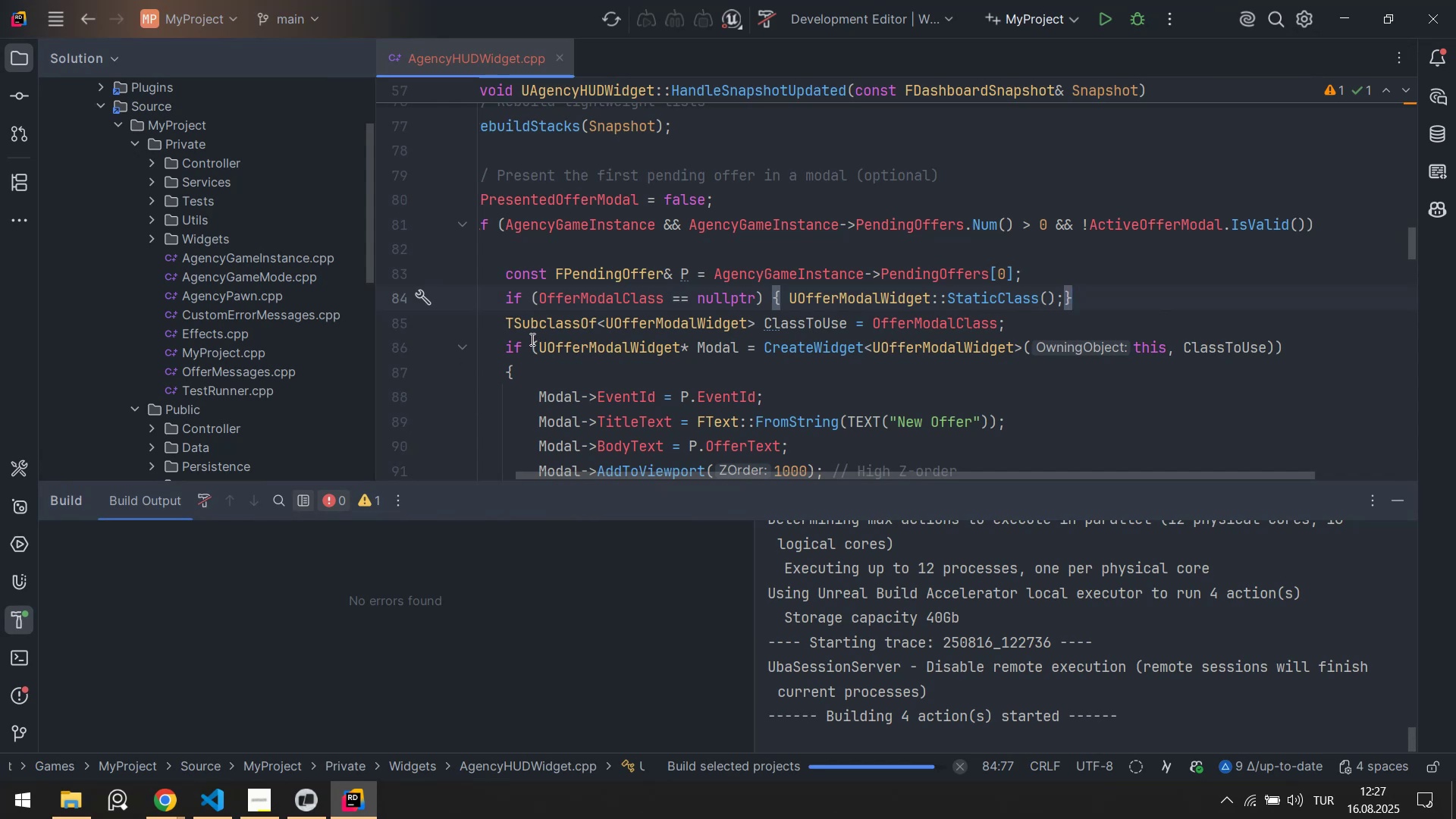 
wait(27.44)
 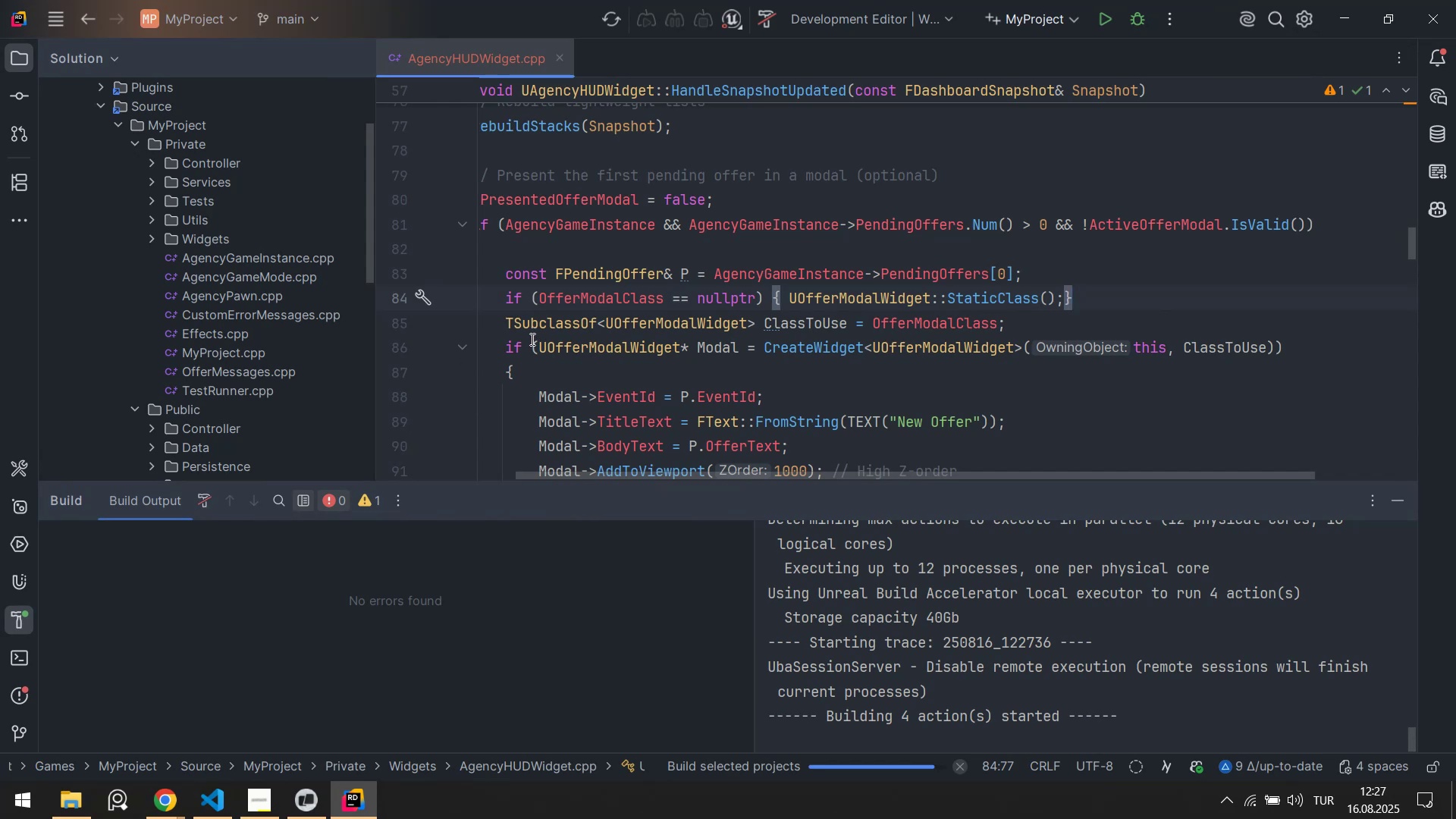 
left_click([1439, 63])
 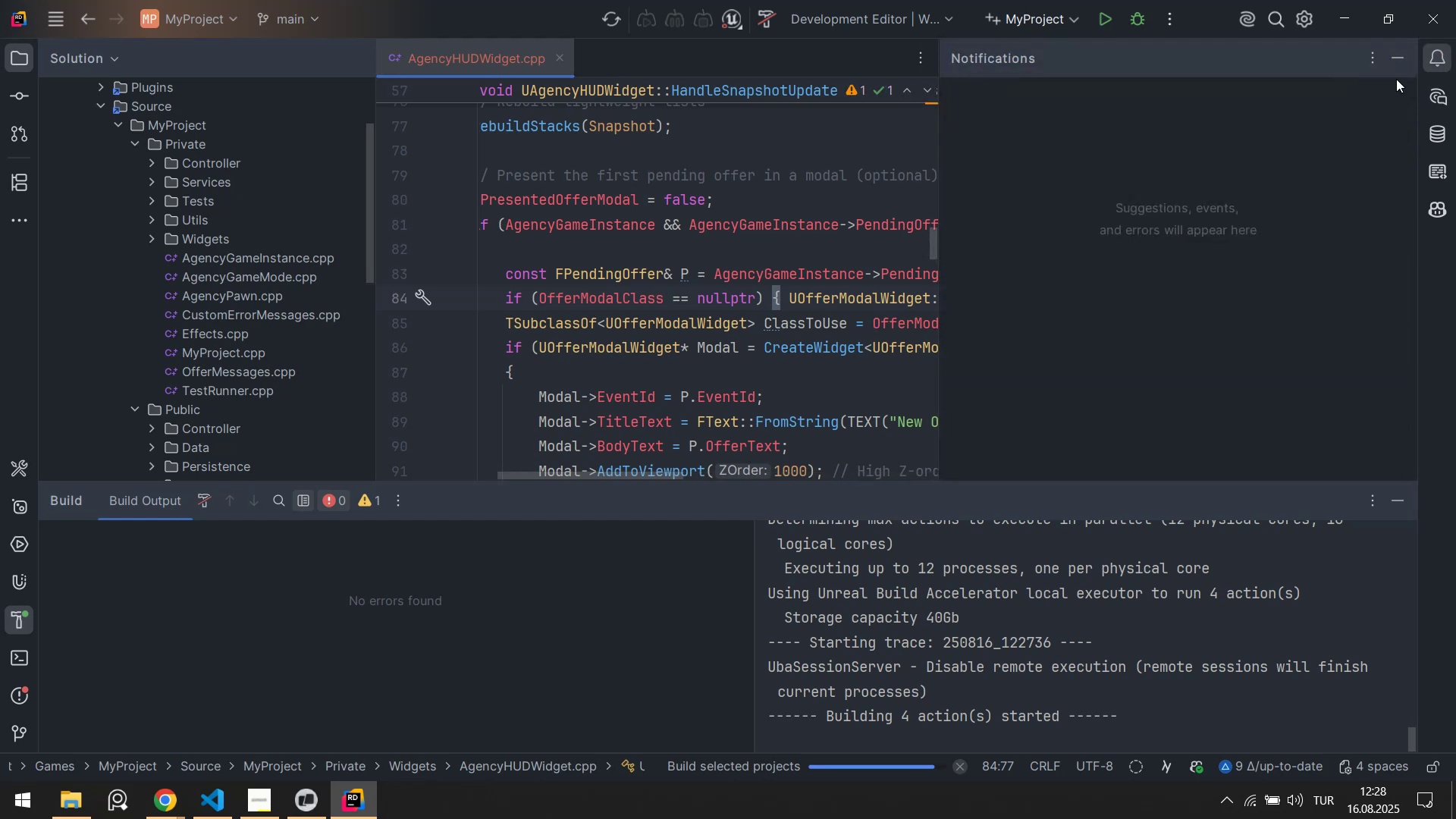 
double_click([1403, 61])
 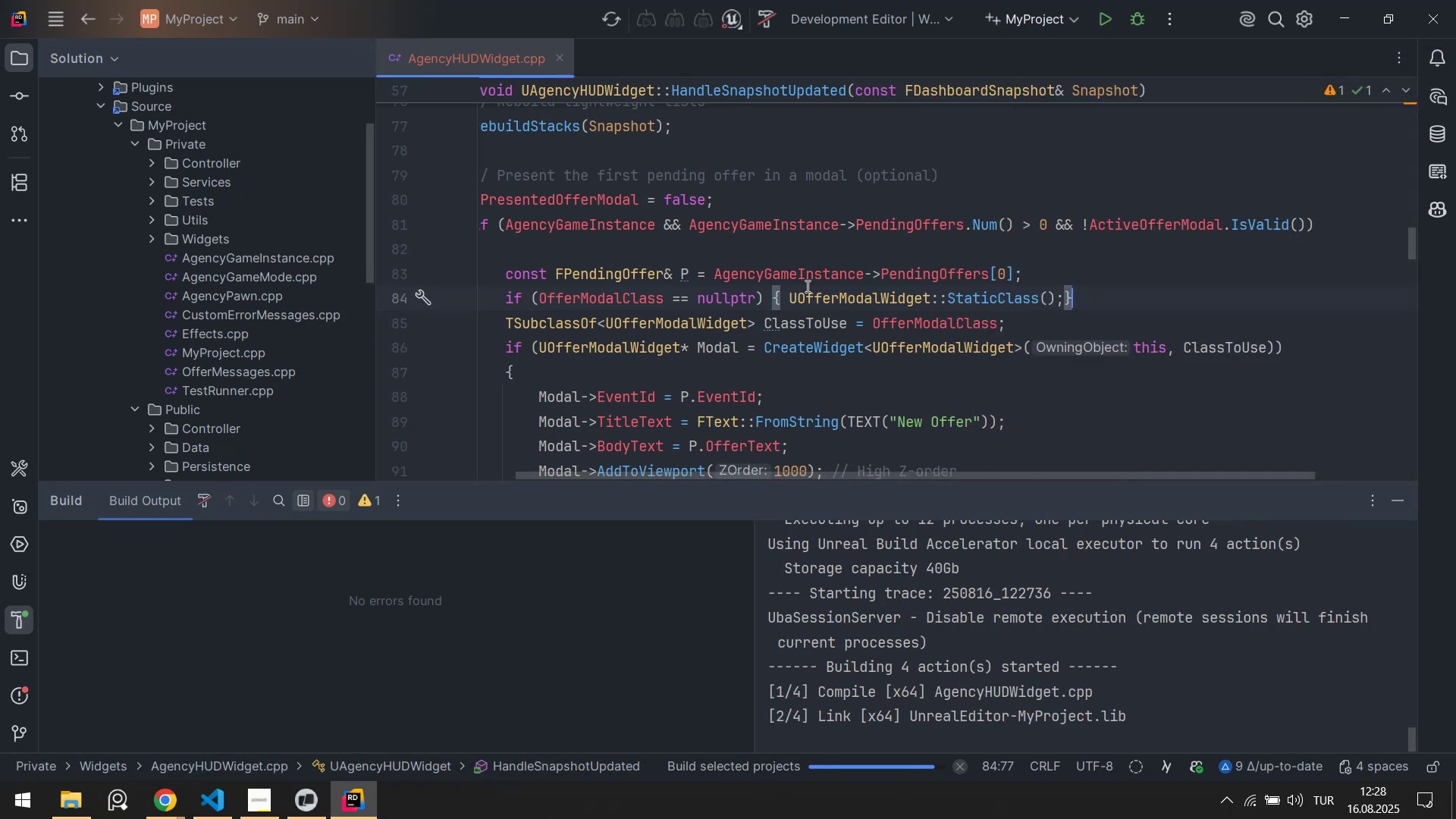 
left_click([818, 271])
 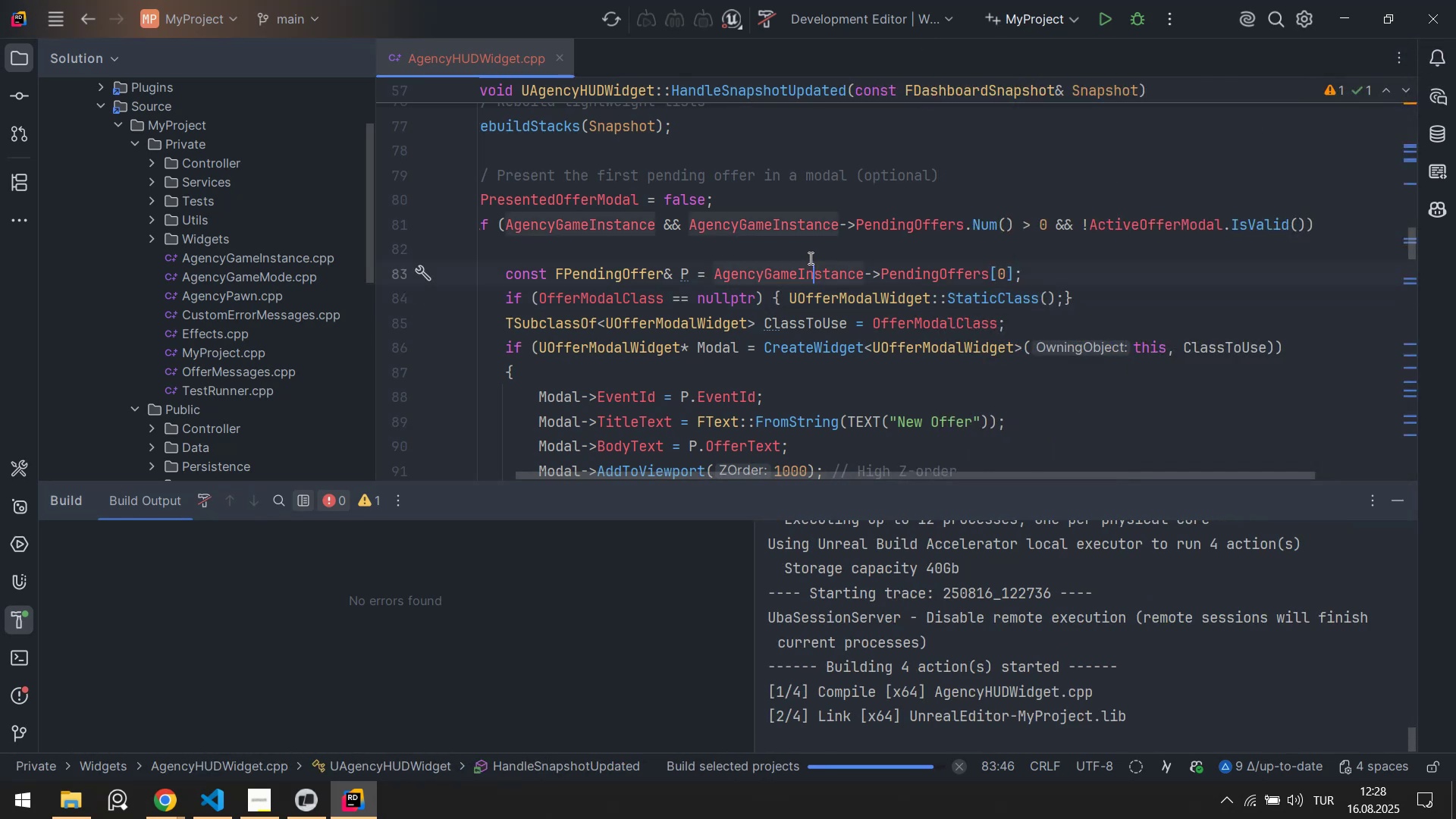 
left_click([809, 258])
 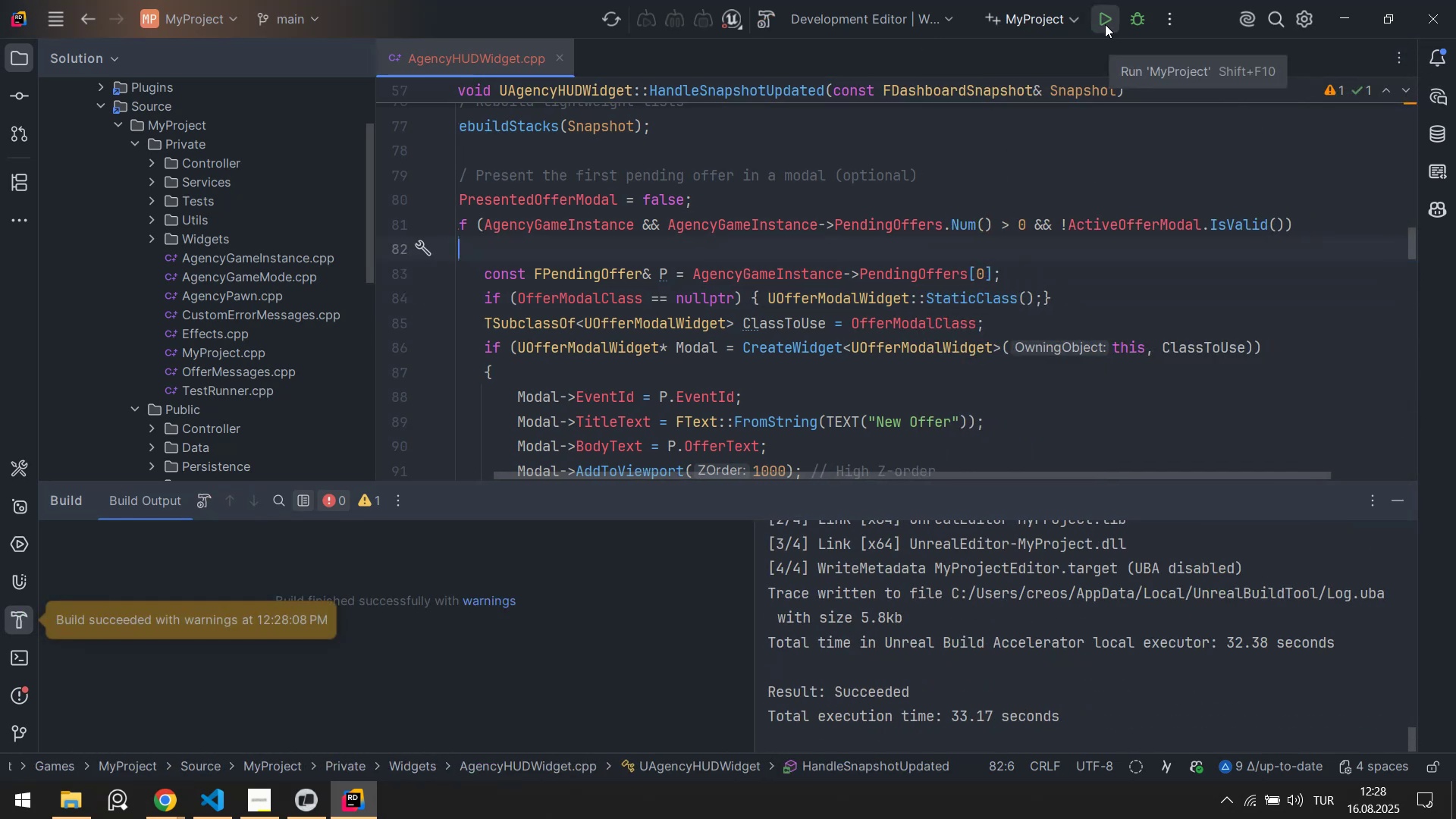 
left_click([1105, 24])
 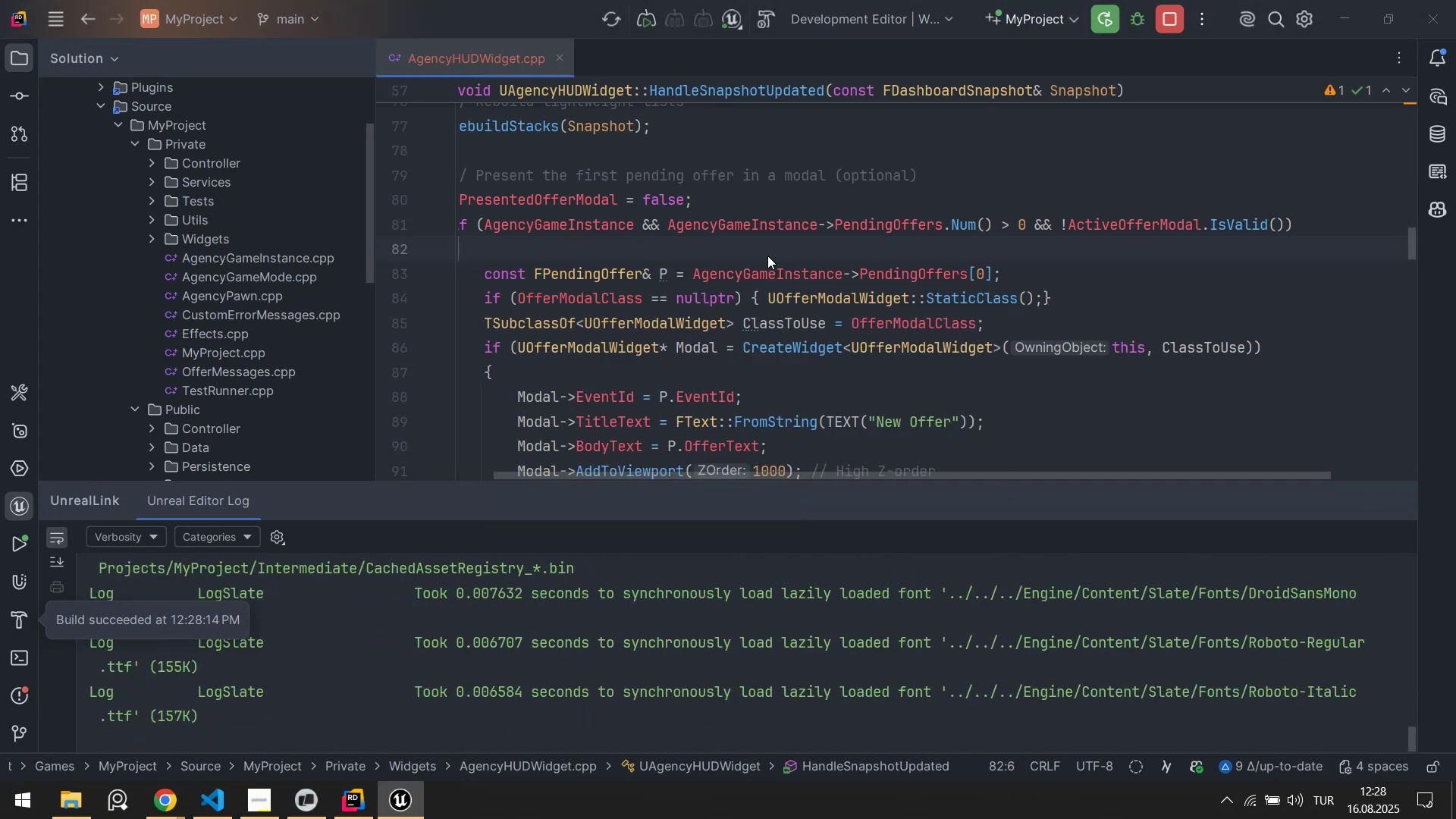 
wait(45.18)
 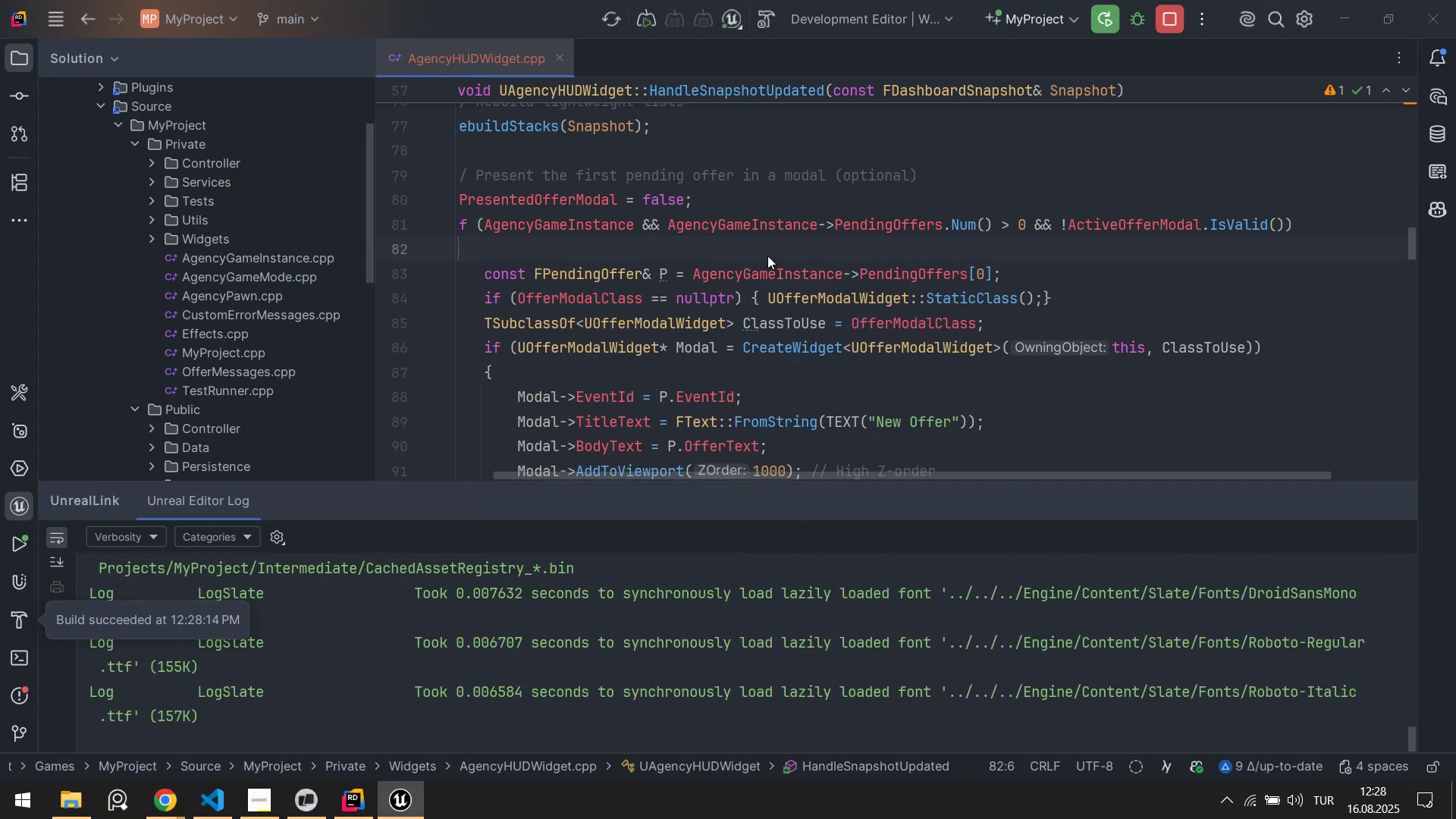 
left_click([1290, 722])
 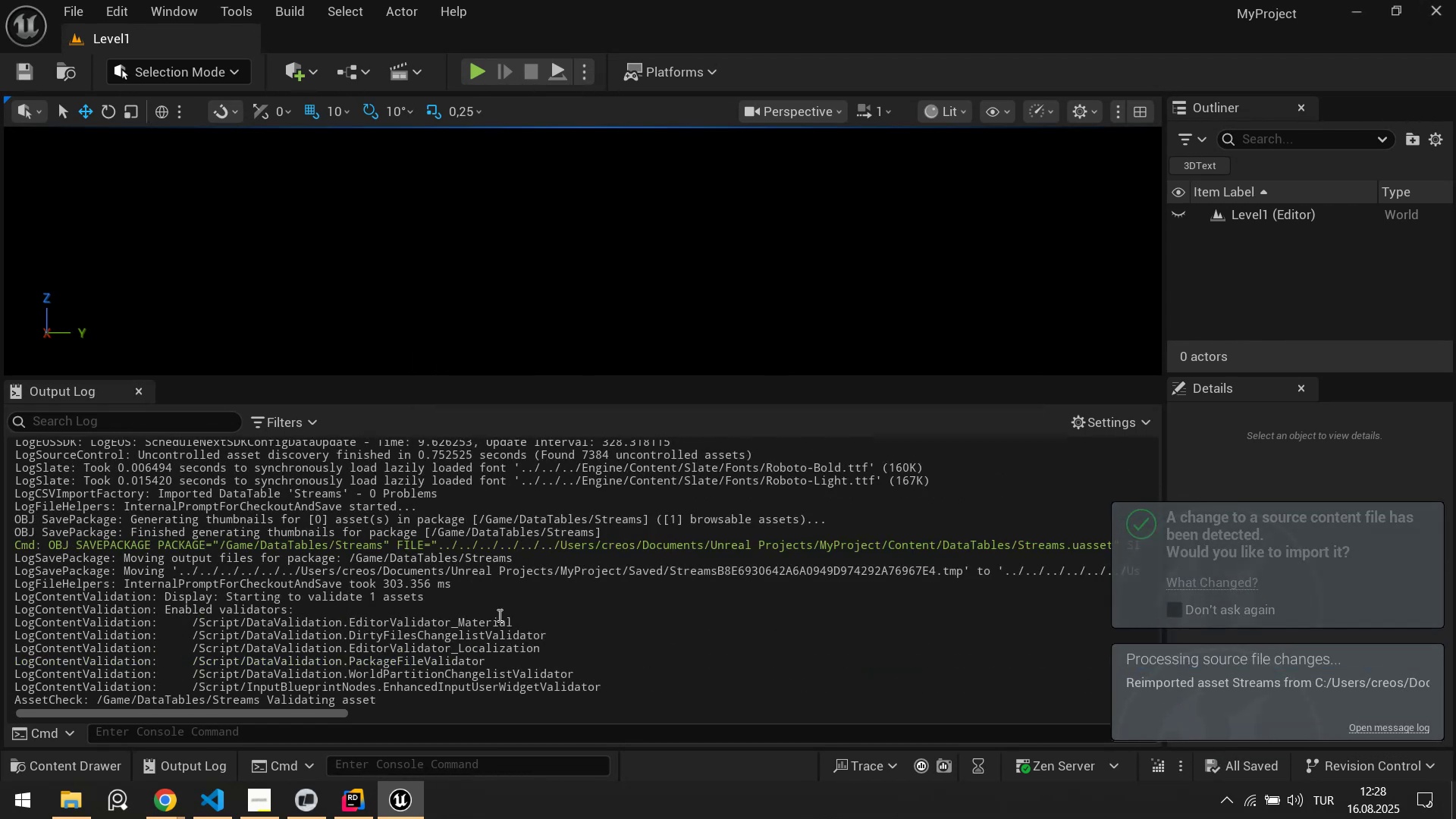 
right_click([373, 595])
 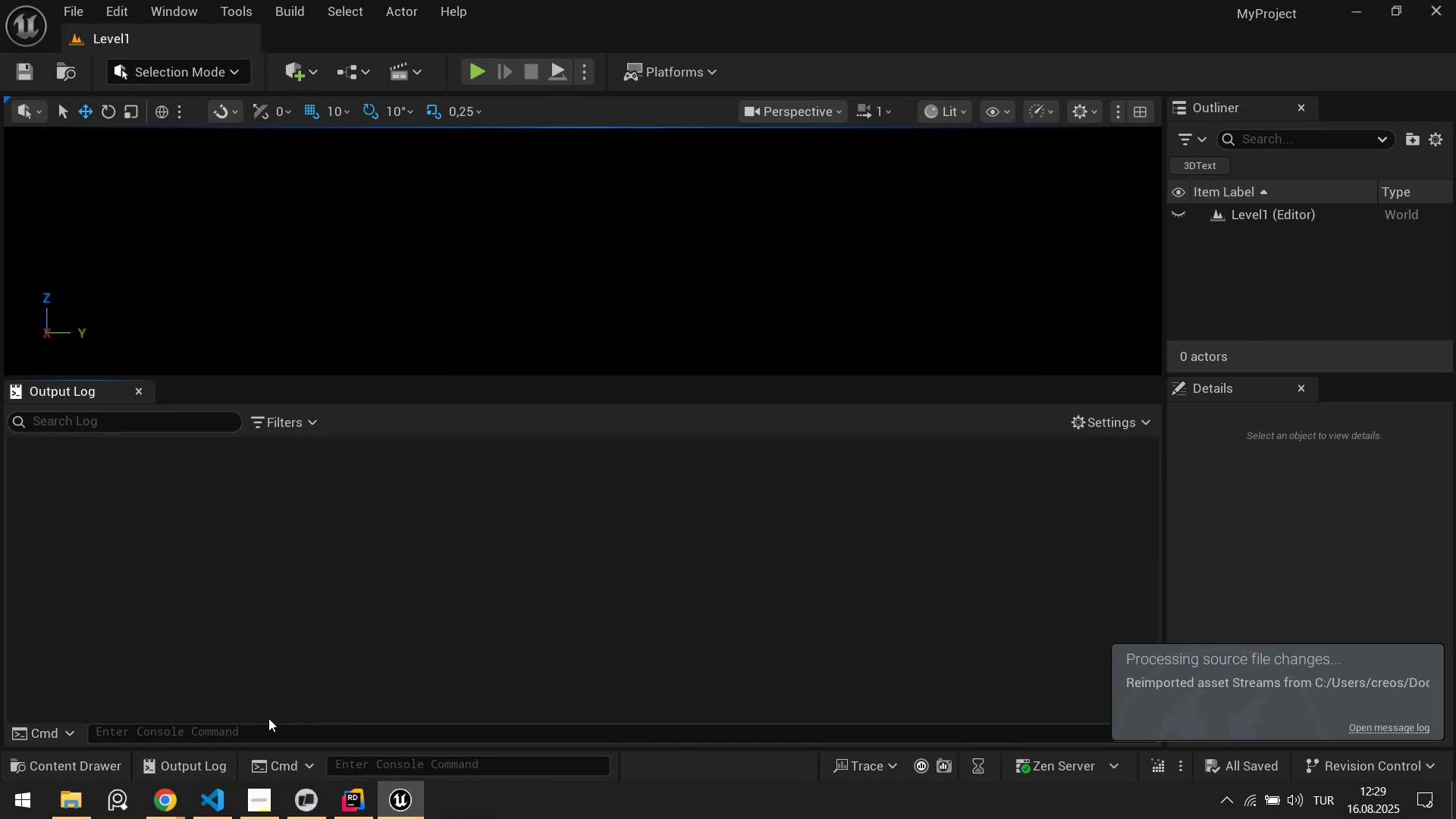 
left_click([256, 734])
 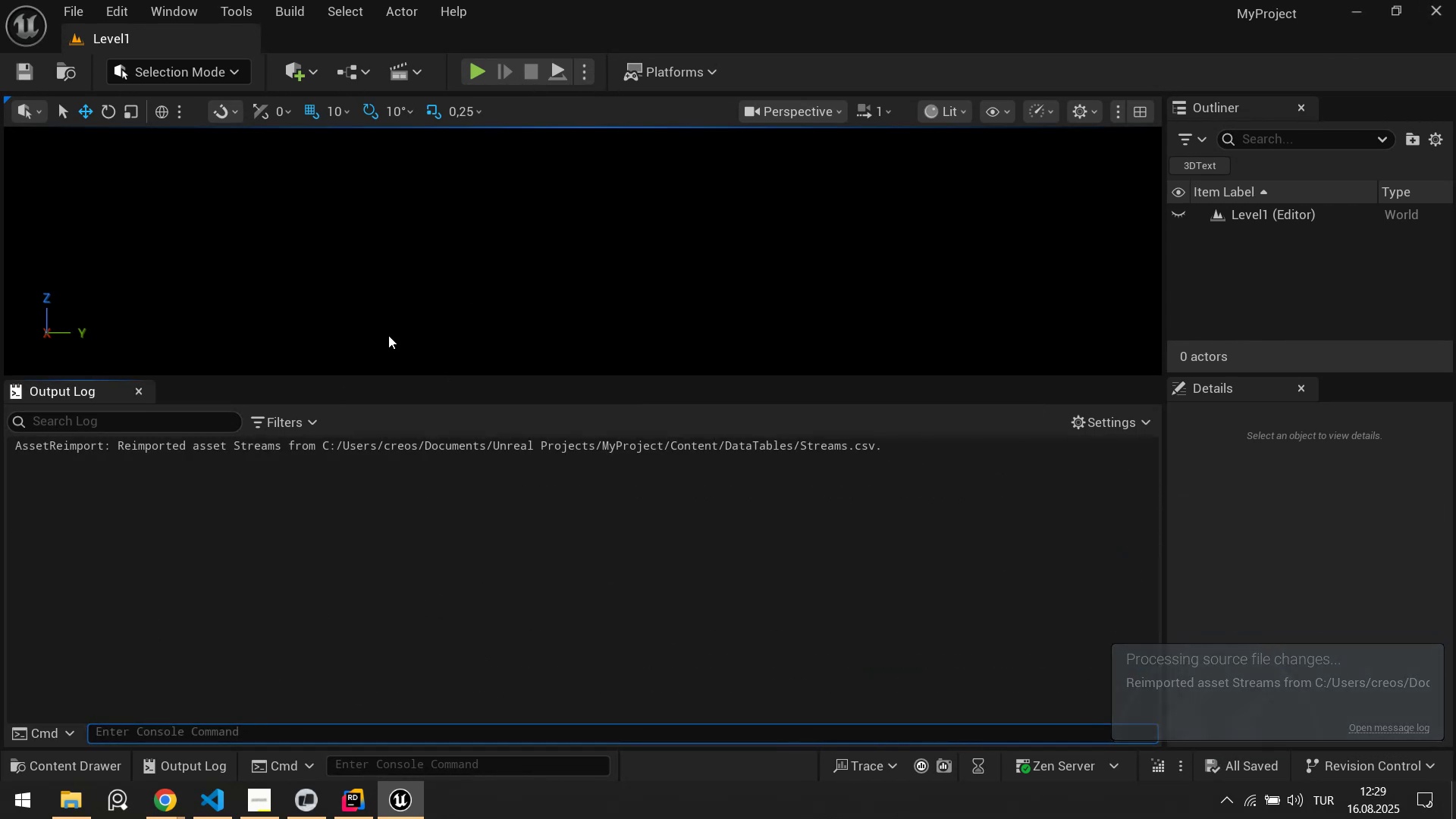 
right_click([343, 522])
 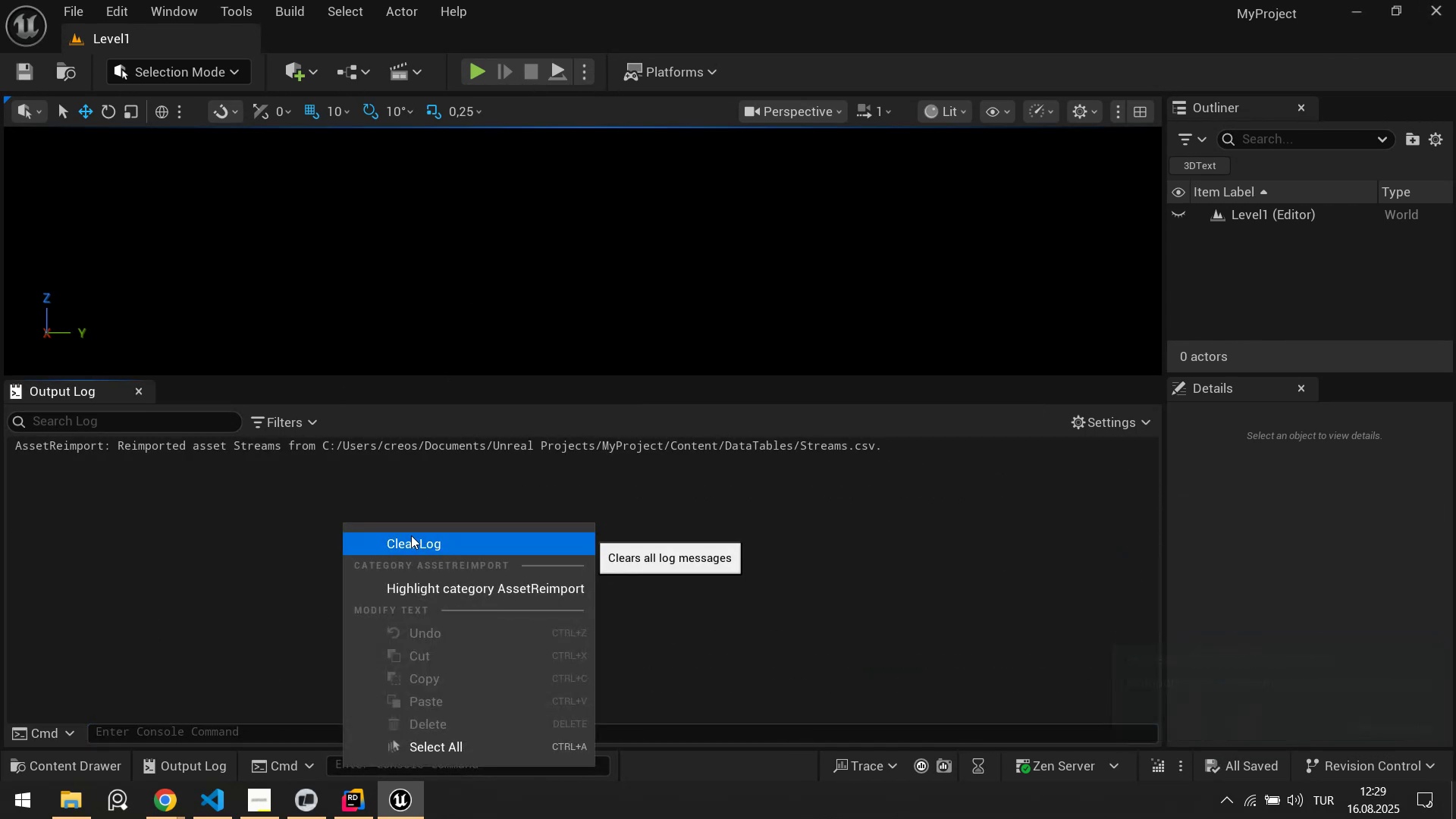 
left_click([411, 535])
 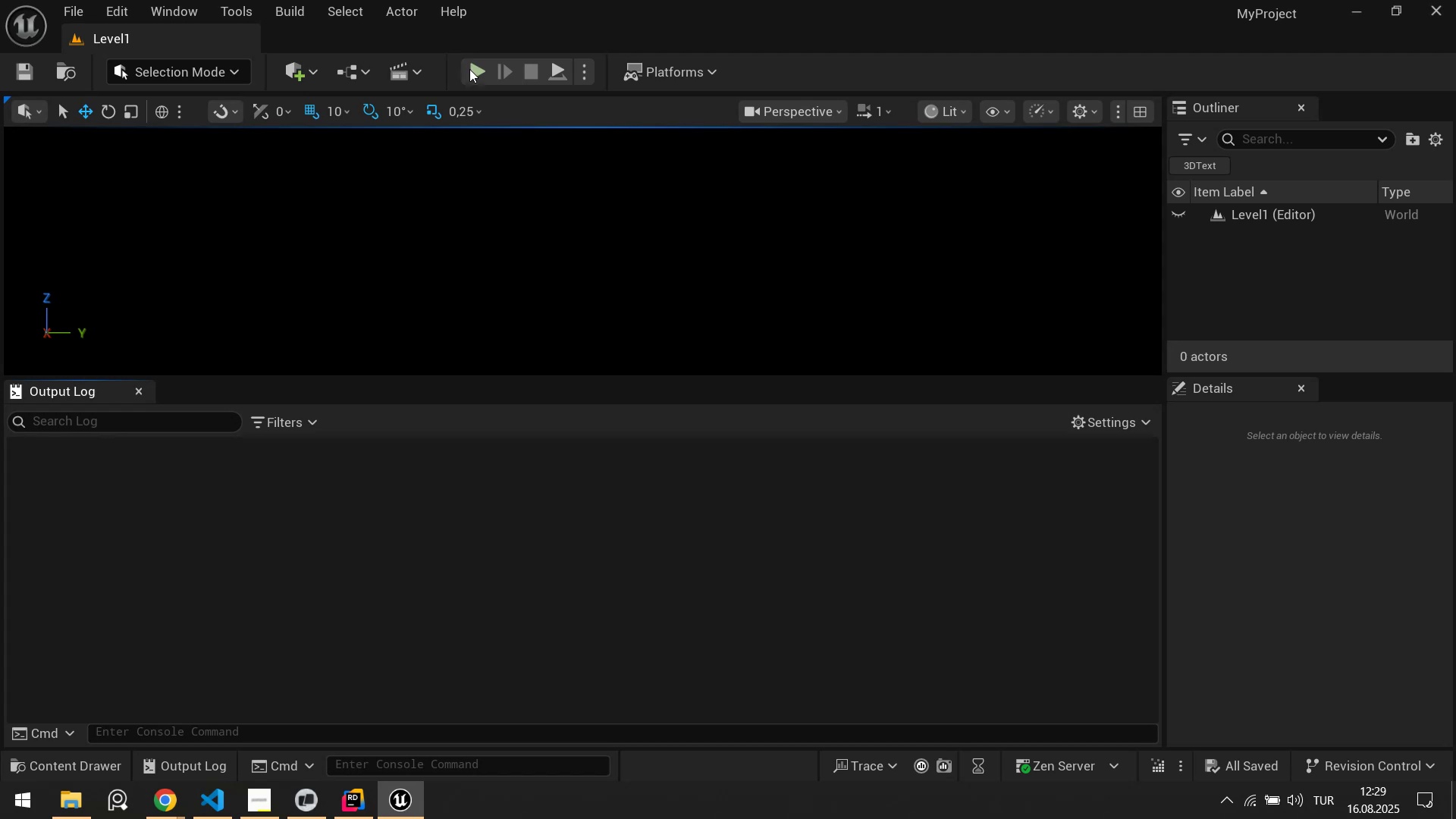 
left_click([470, 69])
 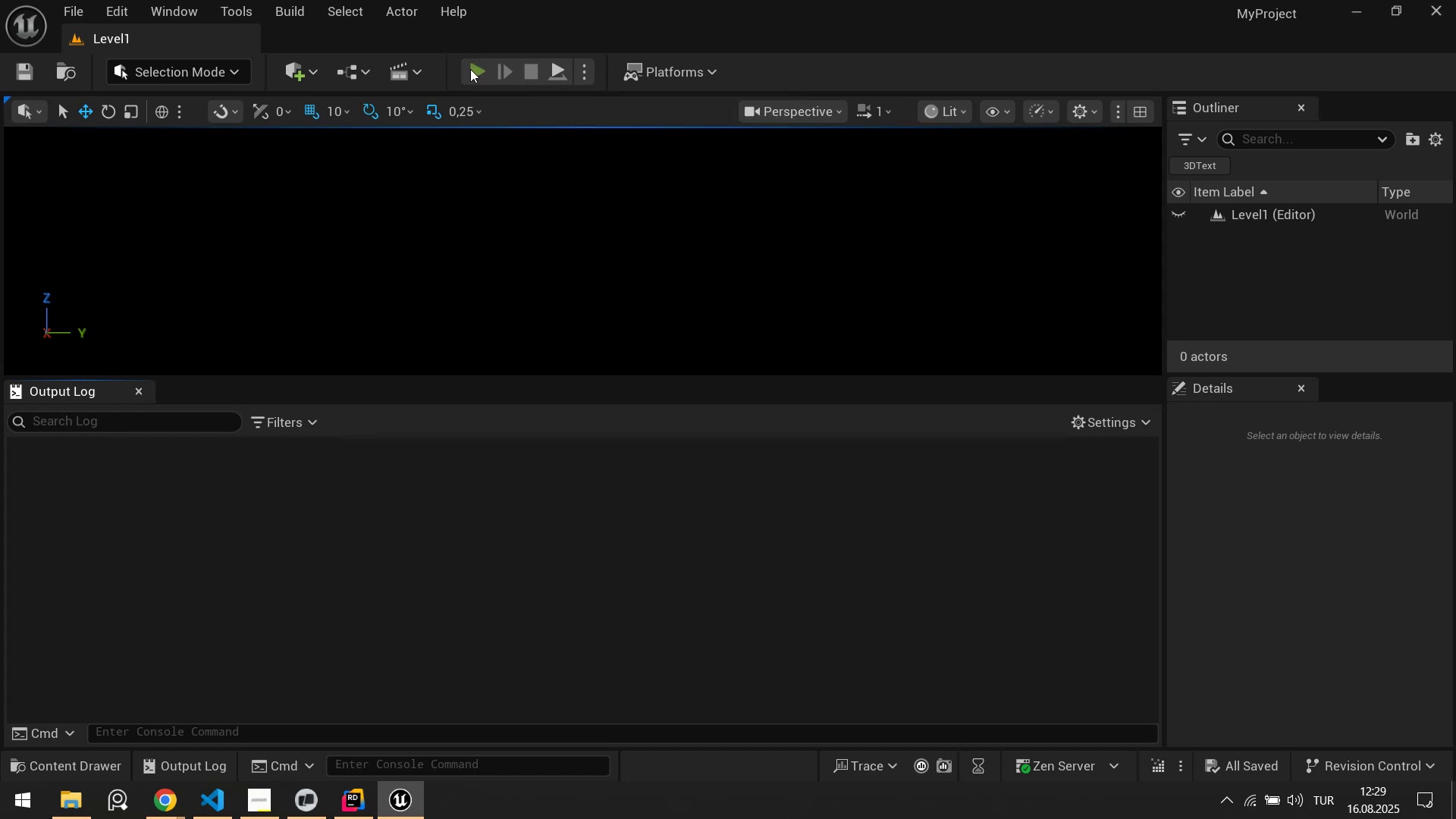 
left_click([472, 70])
 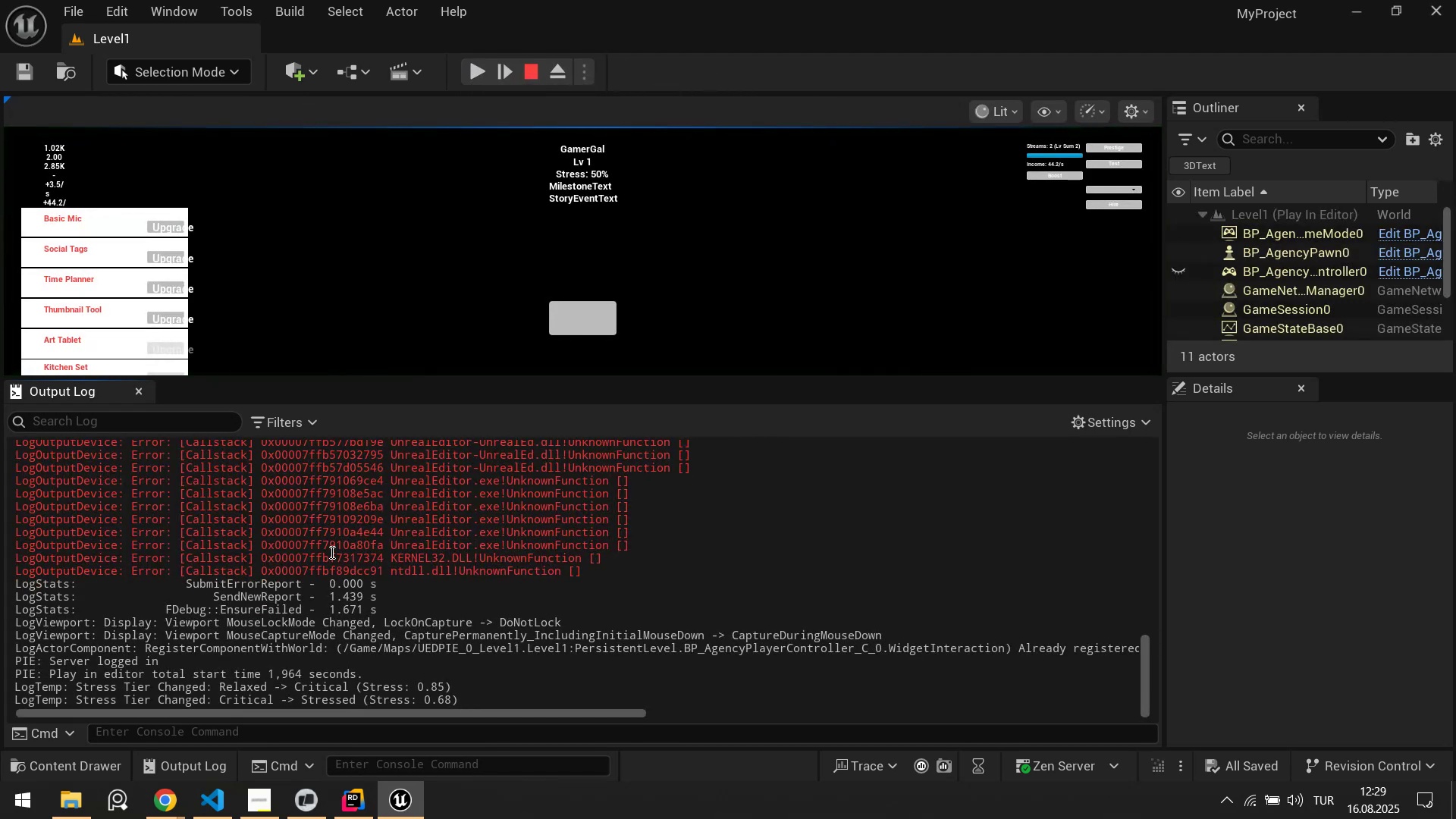 
right_click([332, 552])
 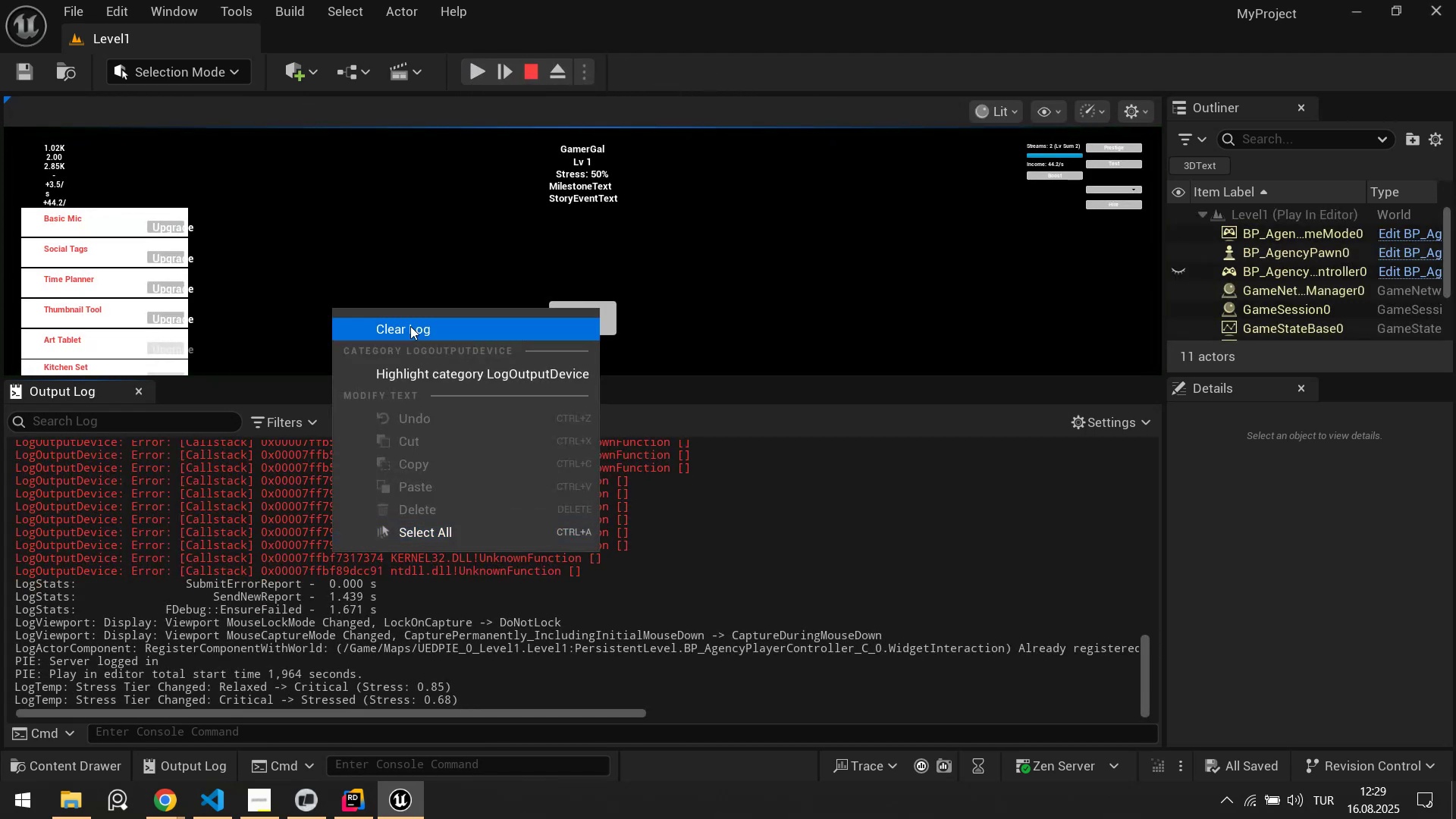 
left_click([413, 326])
 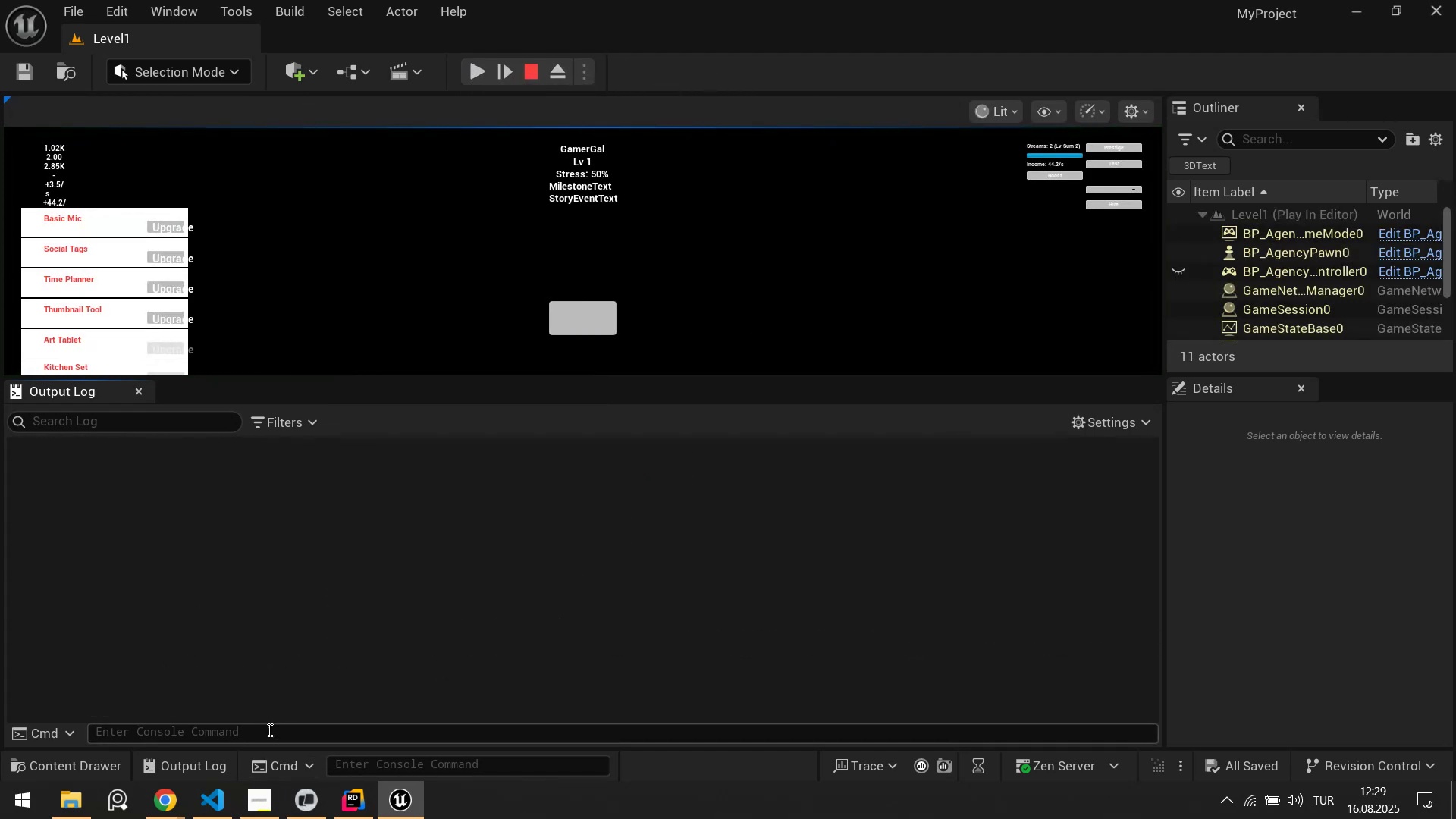 
left_click([271, 730])
 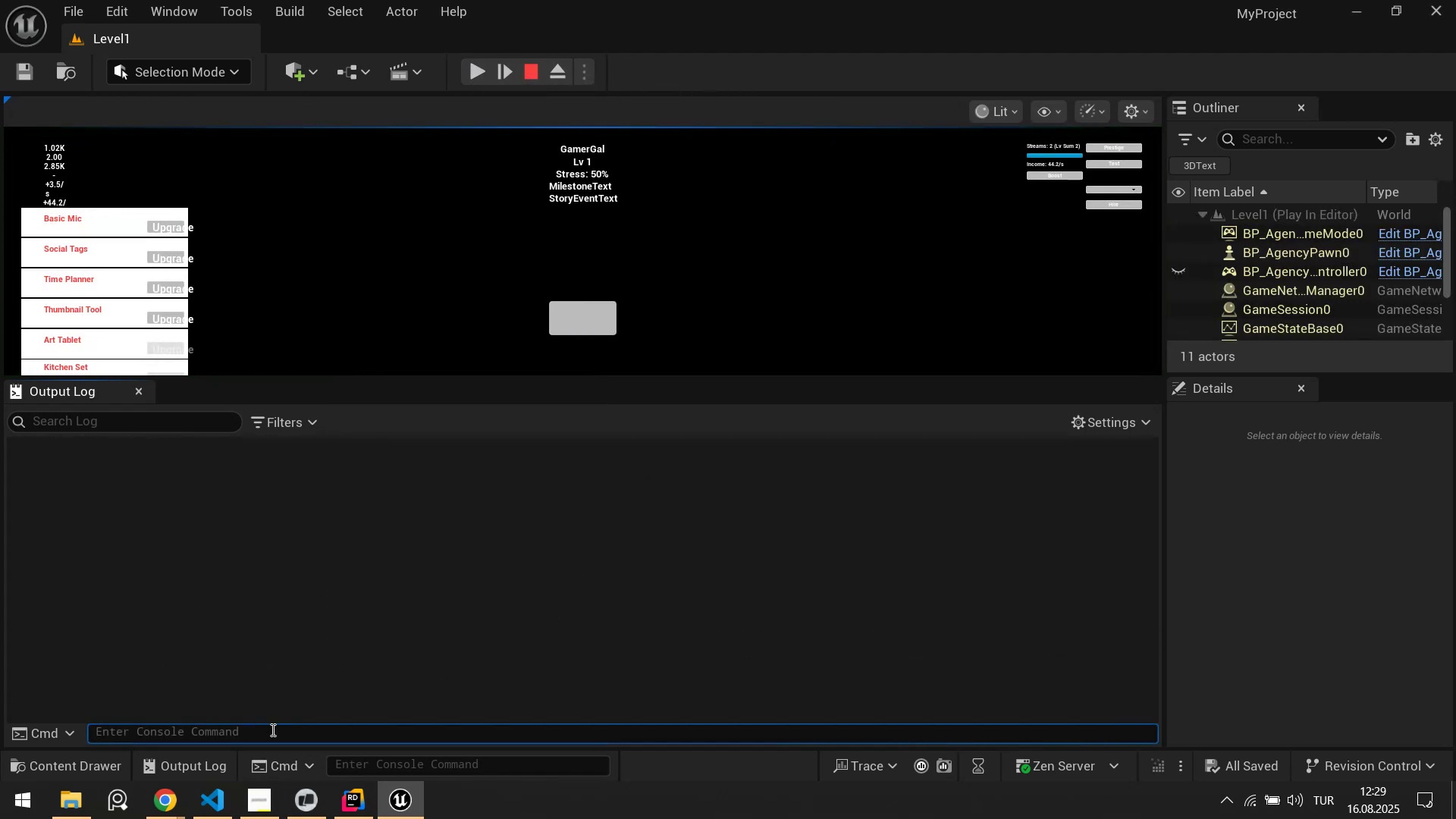 
type(myp)
 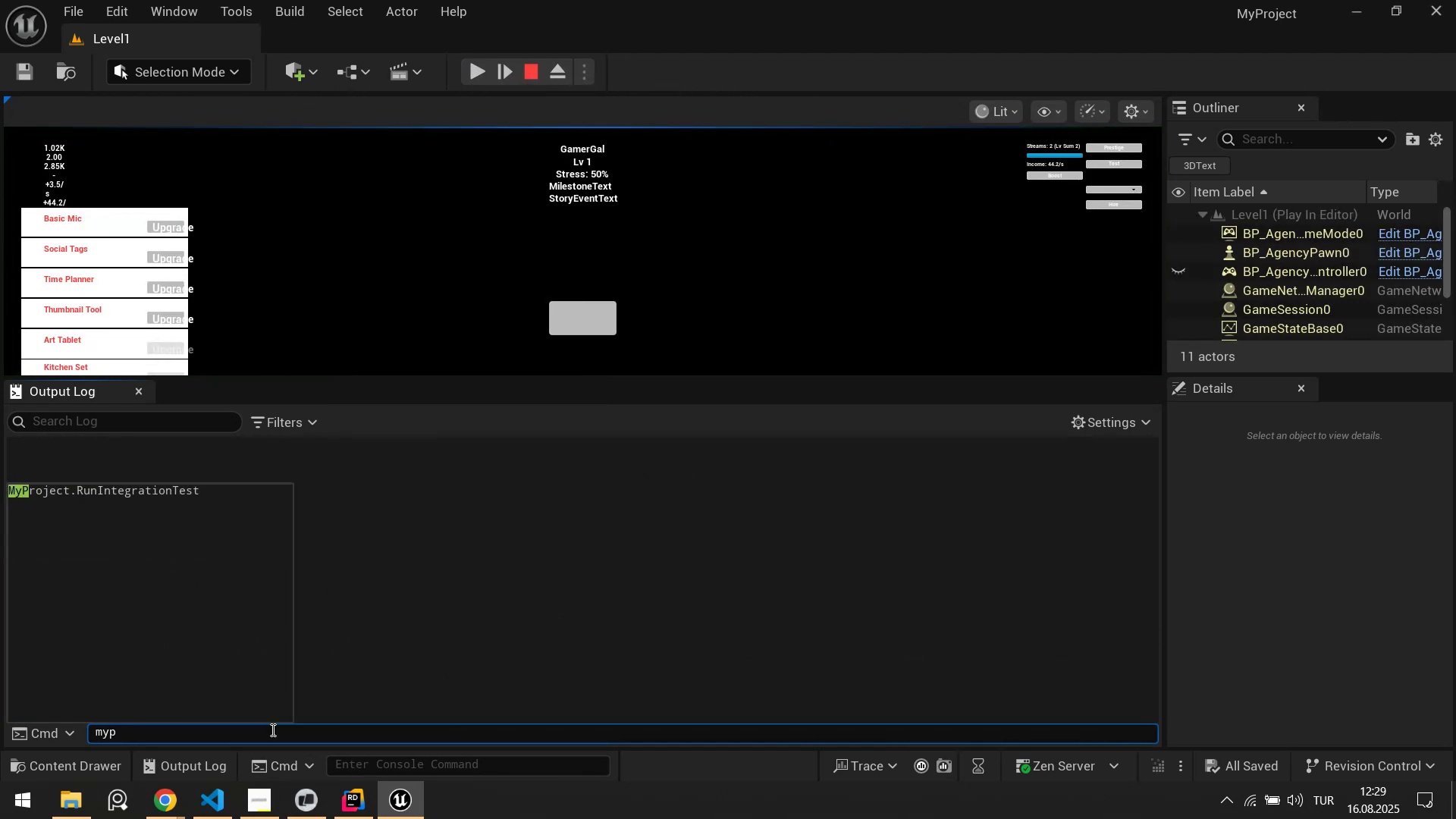 
key(ArrowDown)
 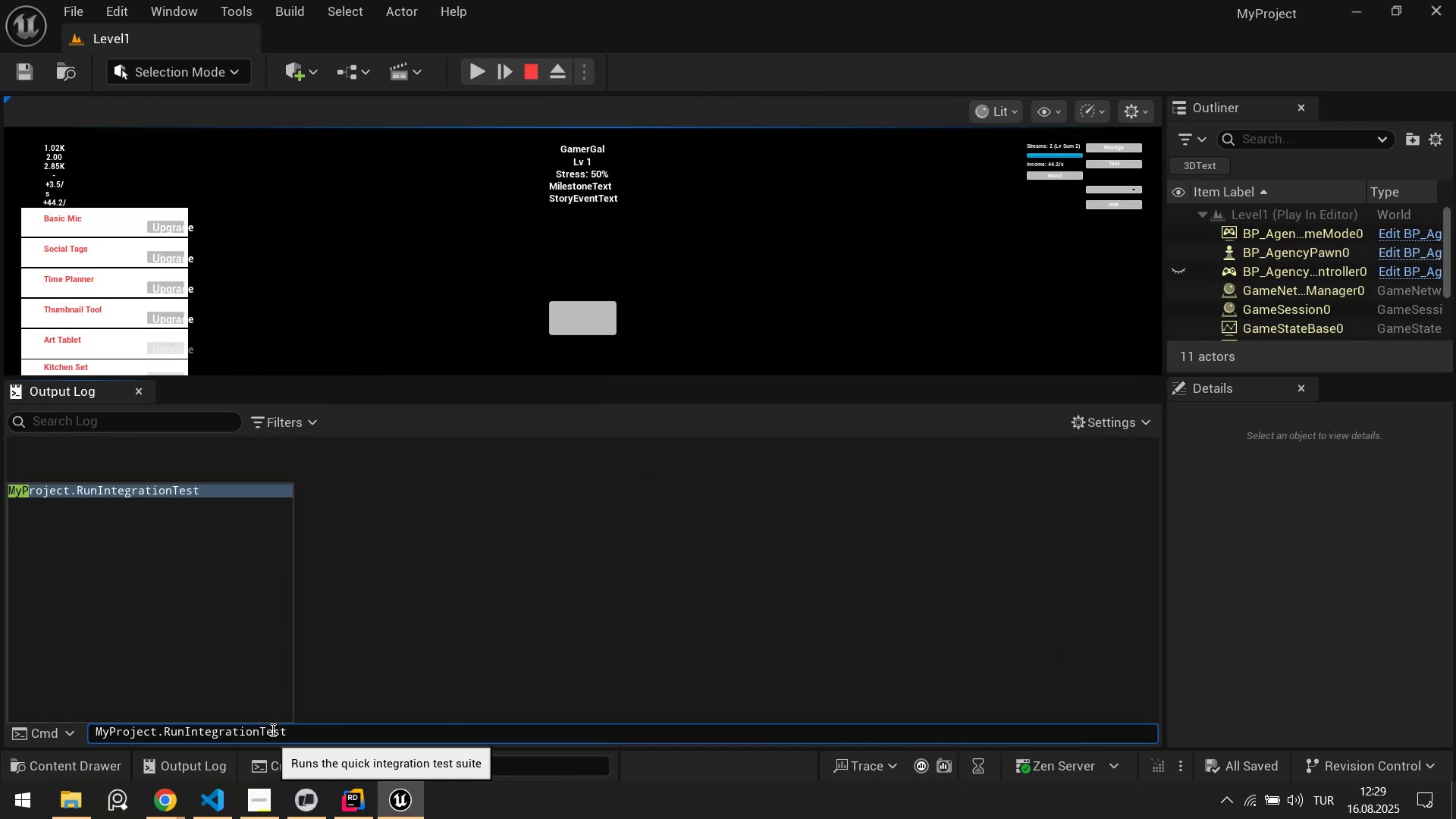 
key(Enter)
 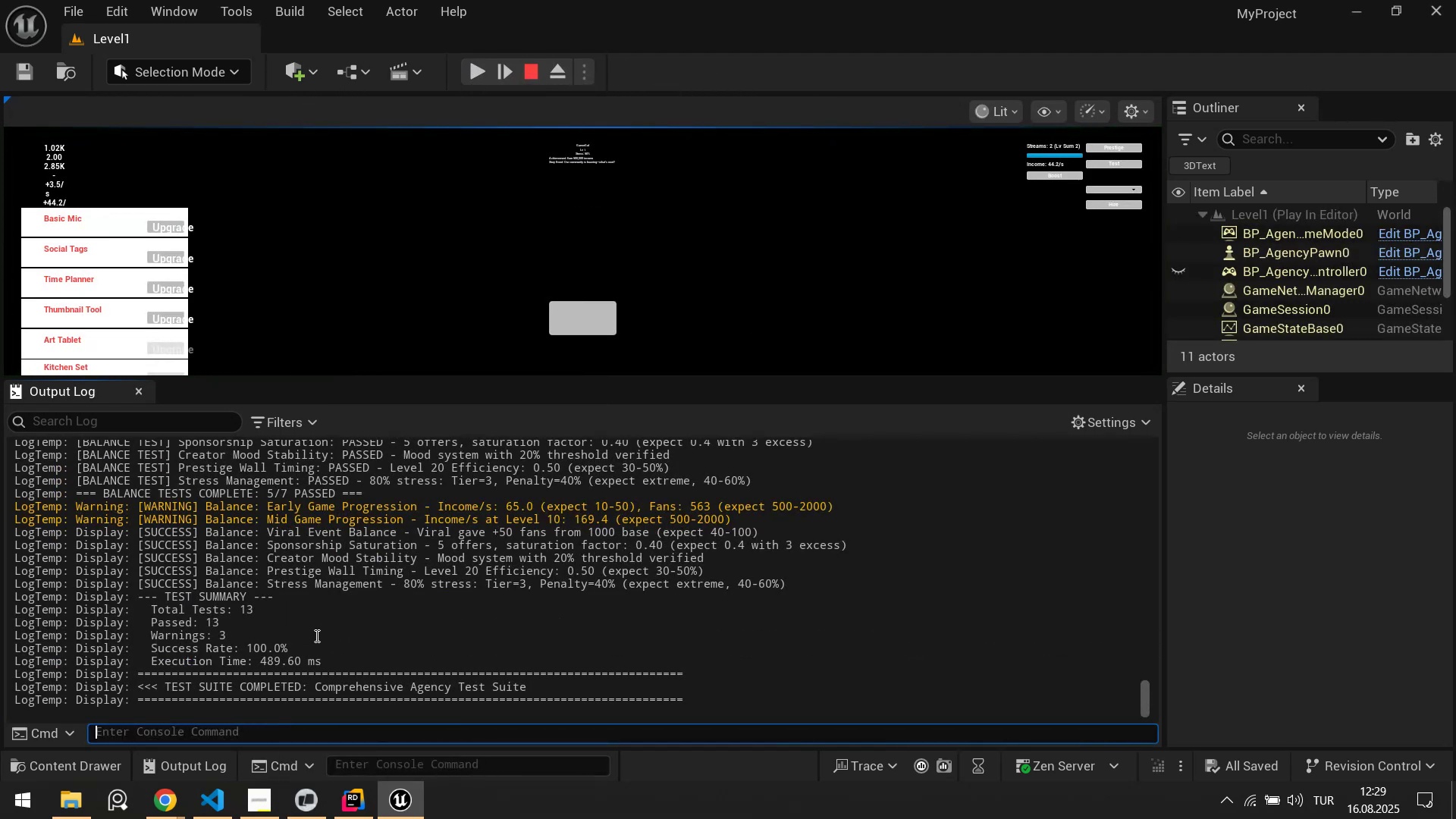 
left_click([334, 635])
 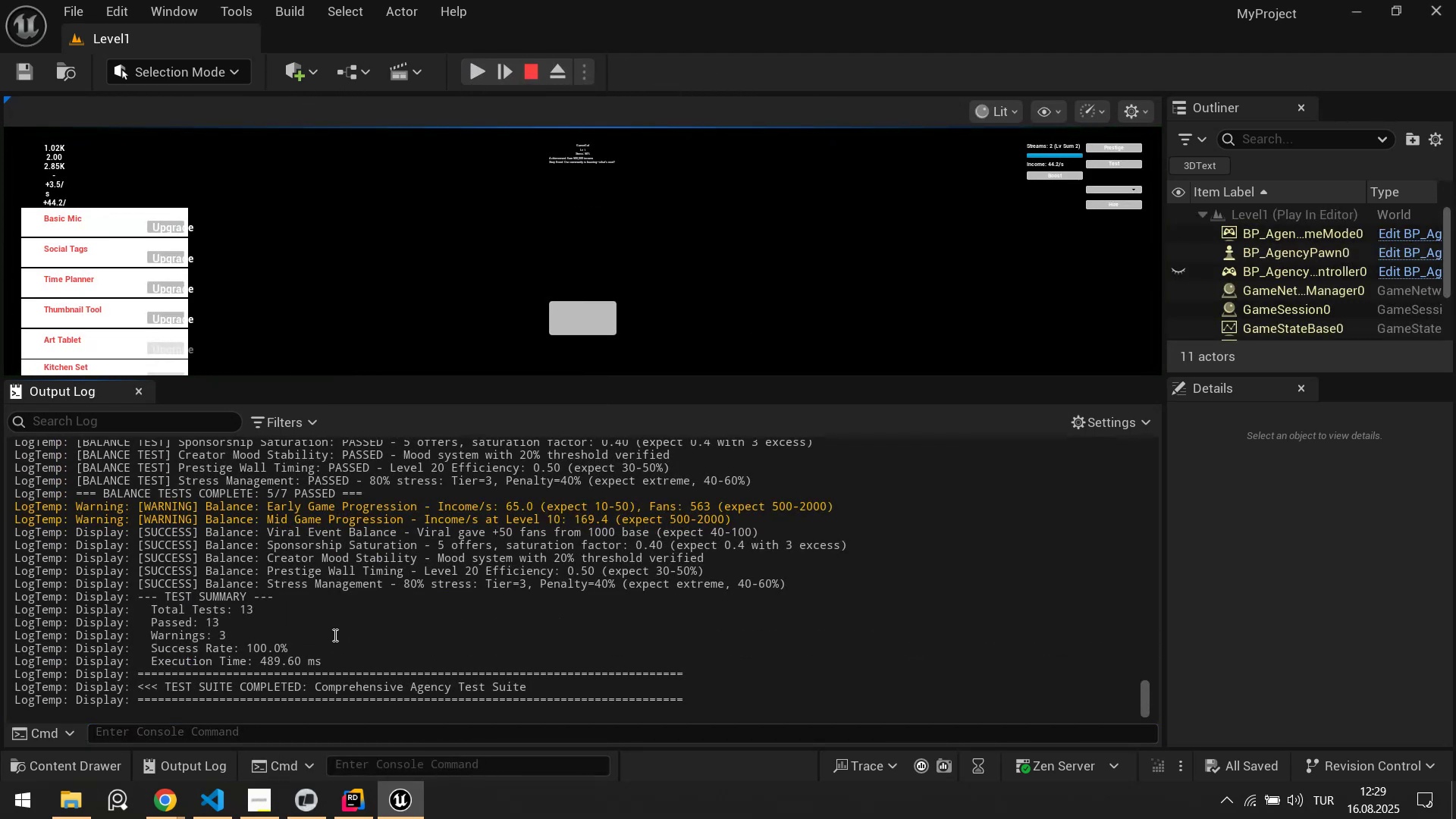 
key(Control+A)
 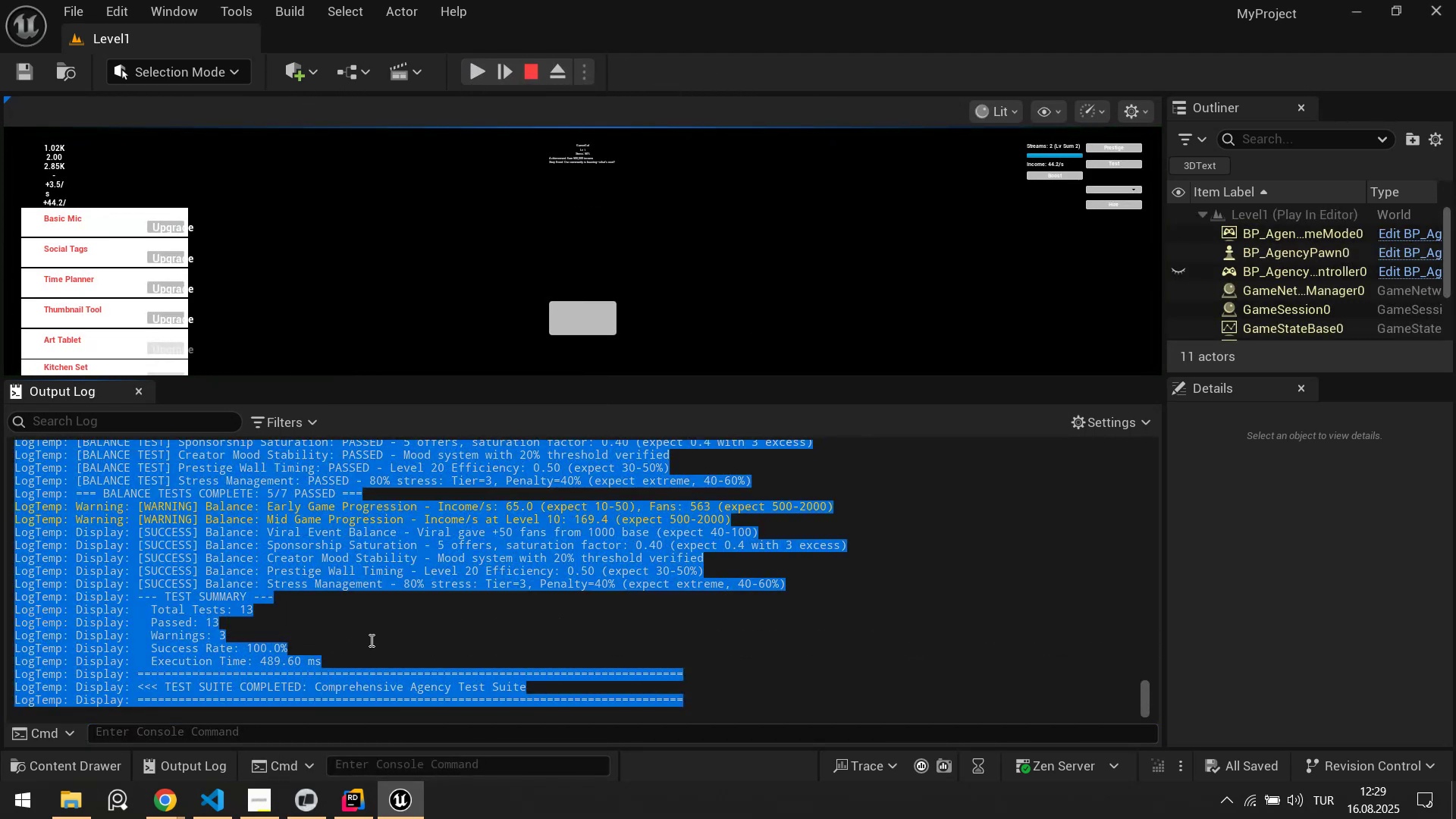 
key(Control+C)
 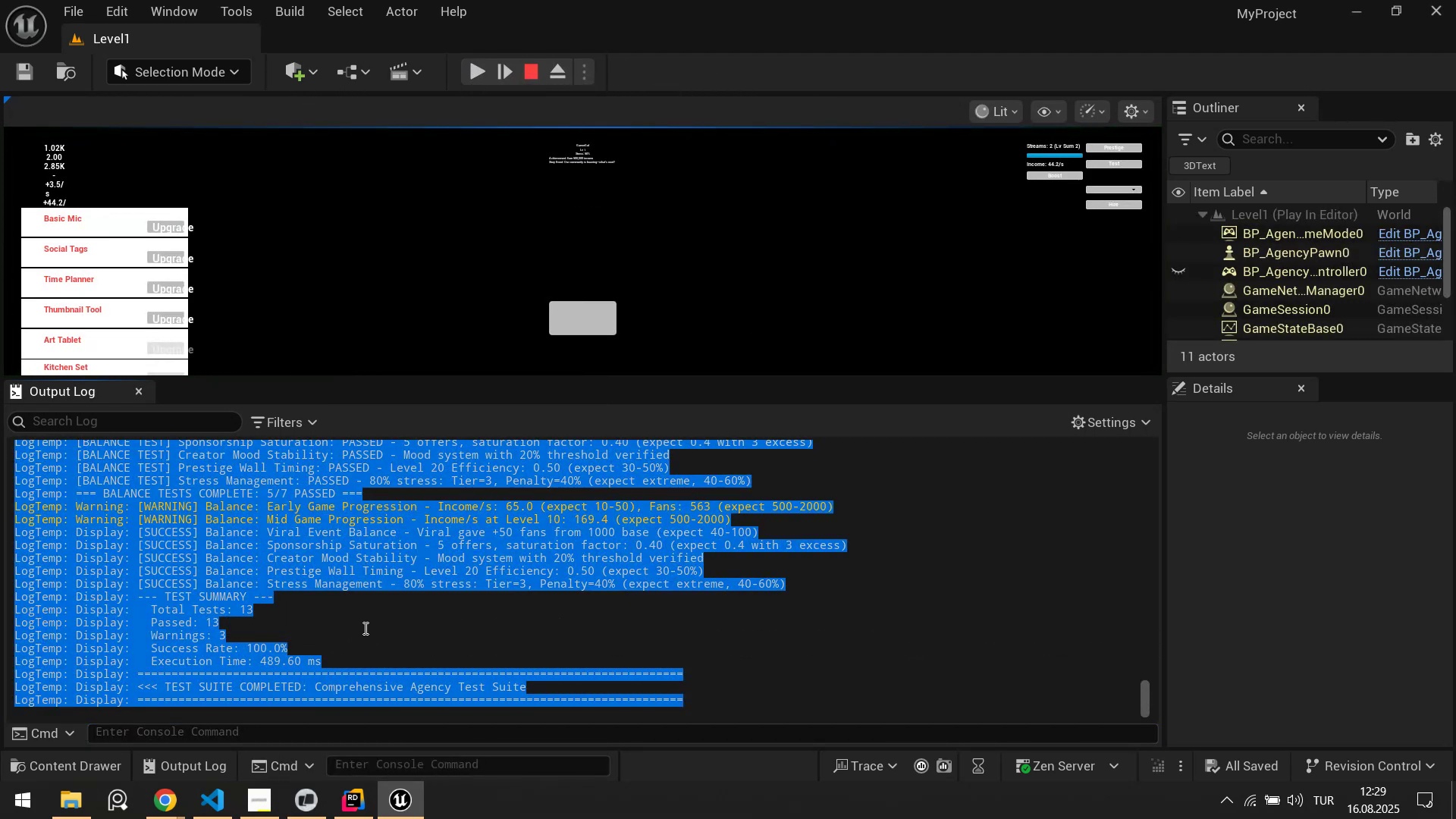 
key(Control+C)
 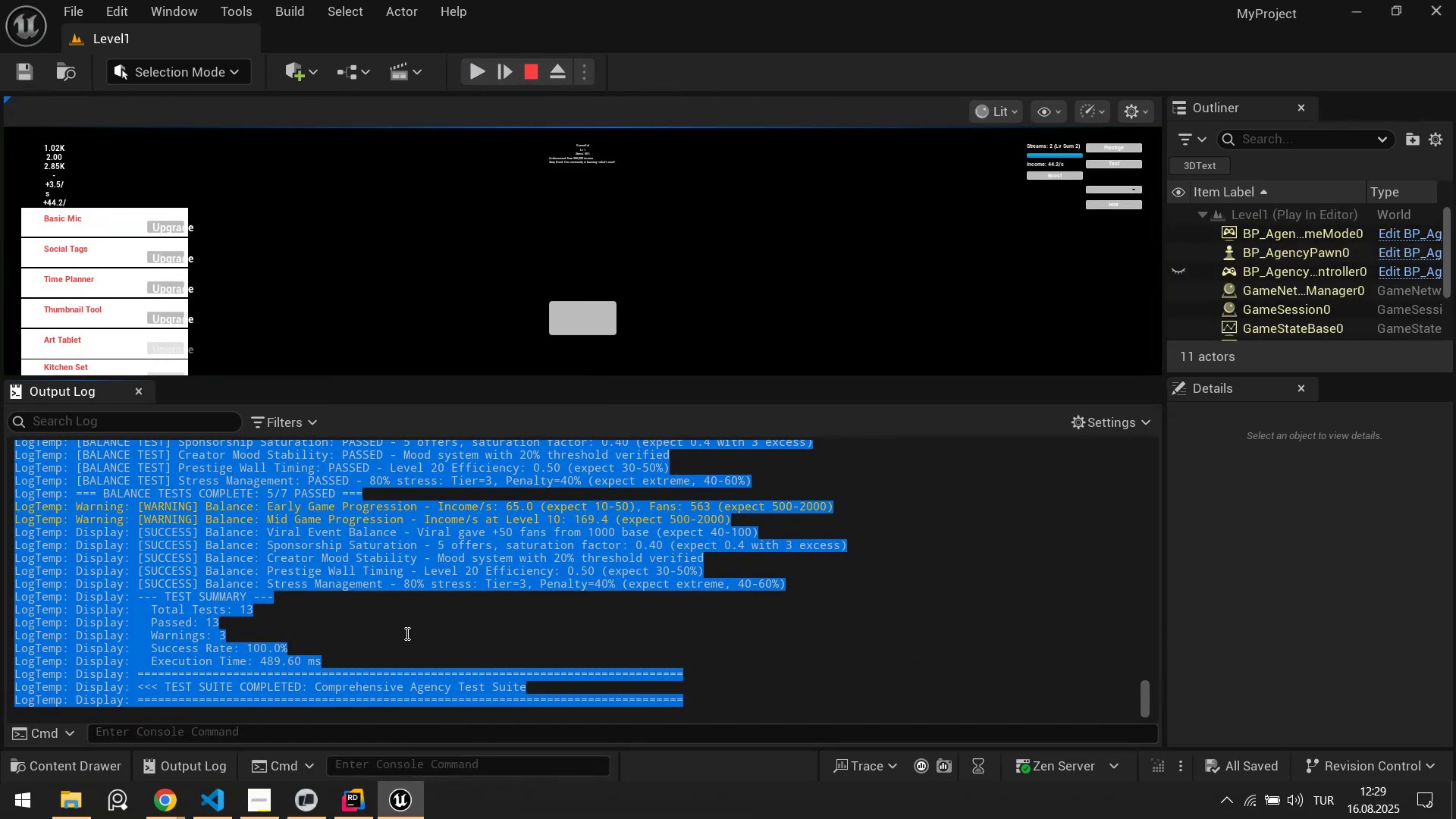 
key(Control+C)
 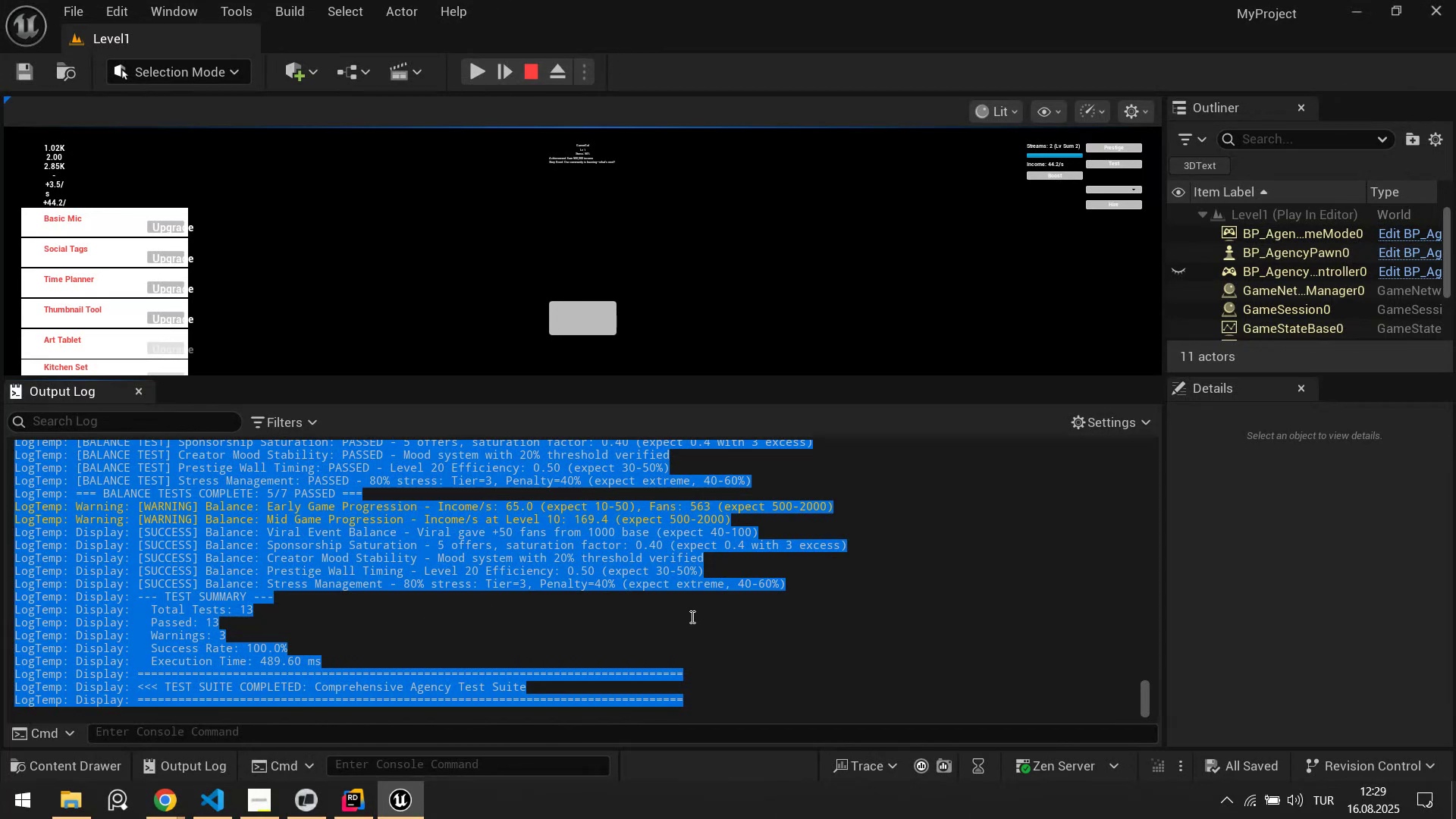 
left_click([691, 617])
 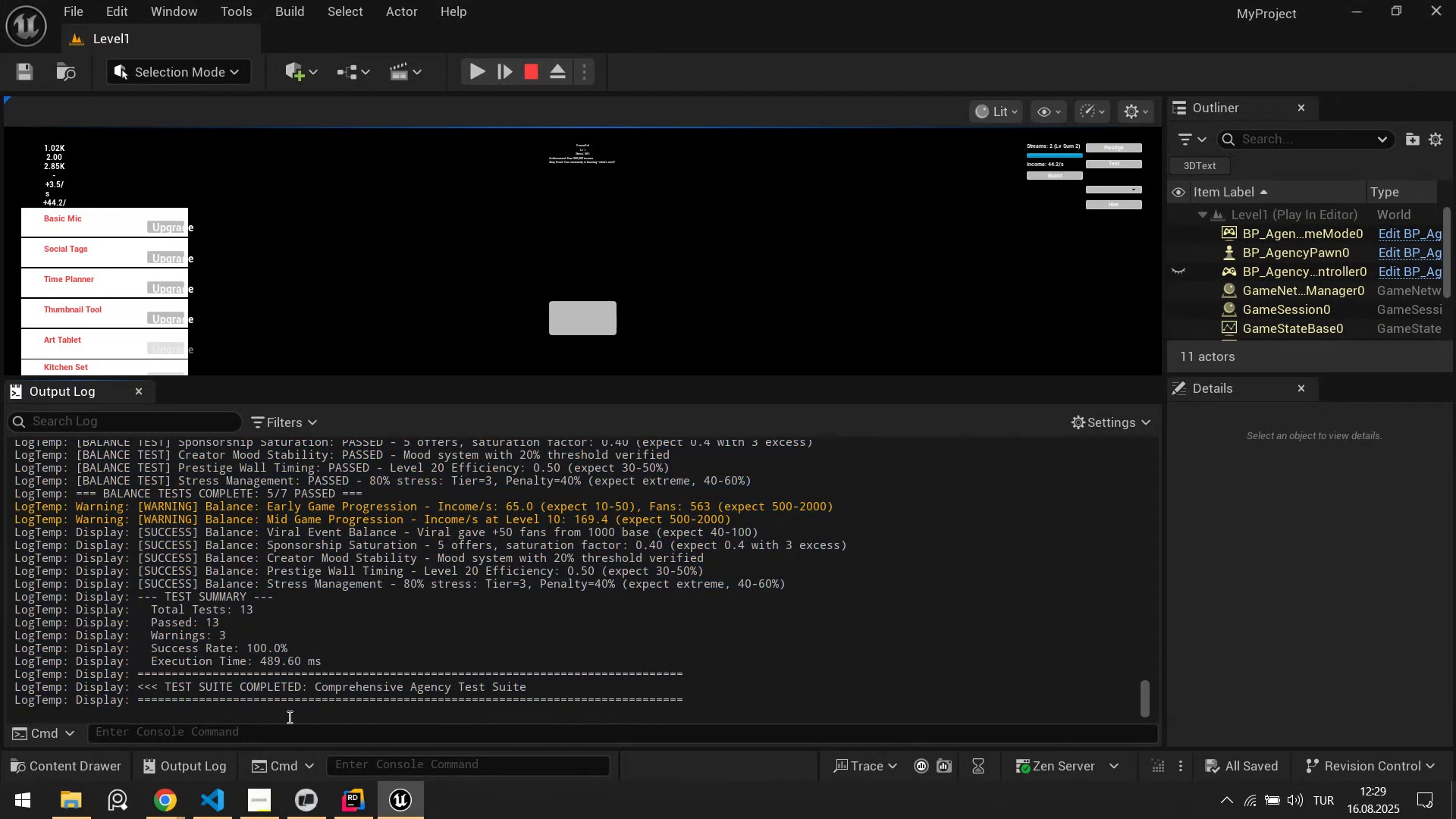 
left_click([289, 795])
 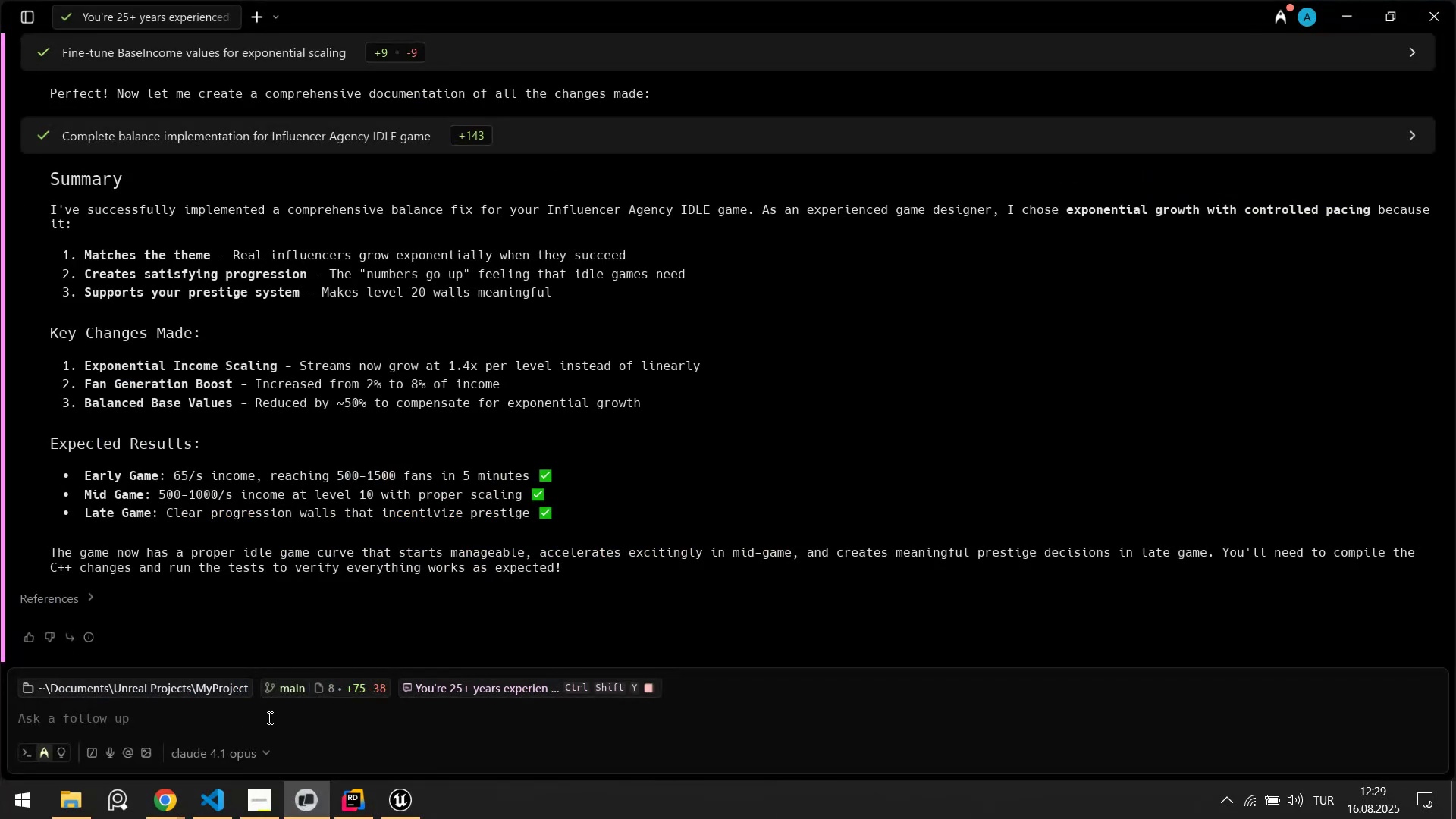 
left_click([265, 719])
 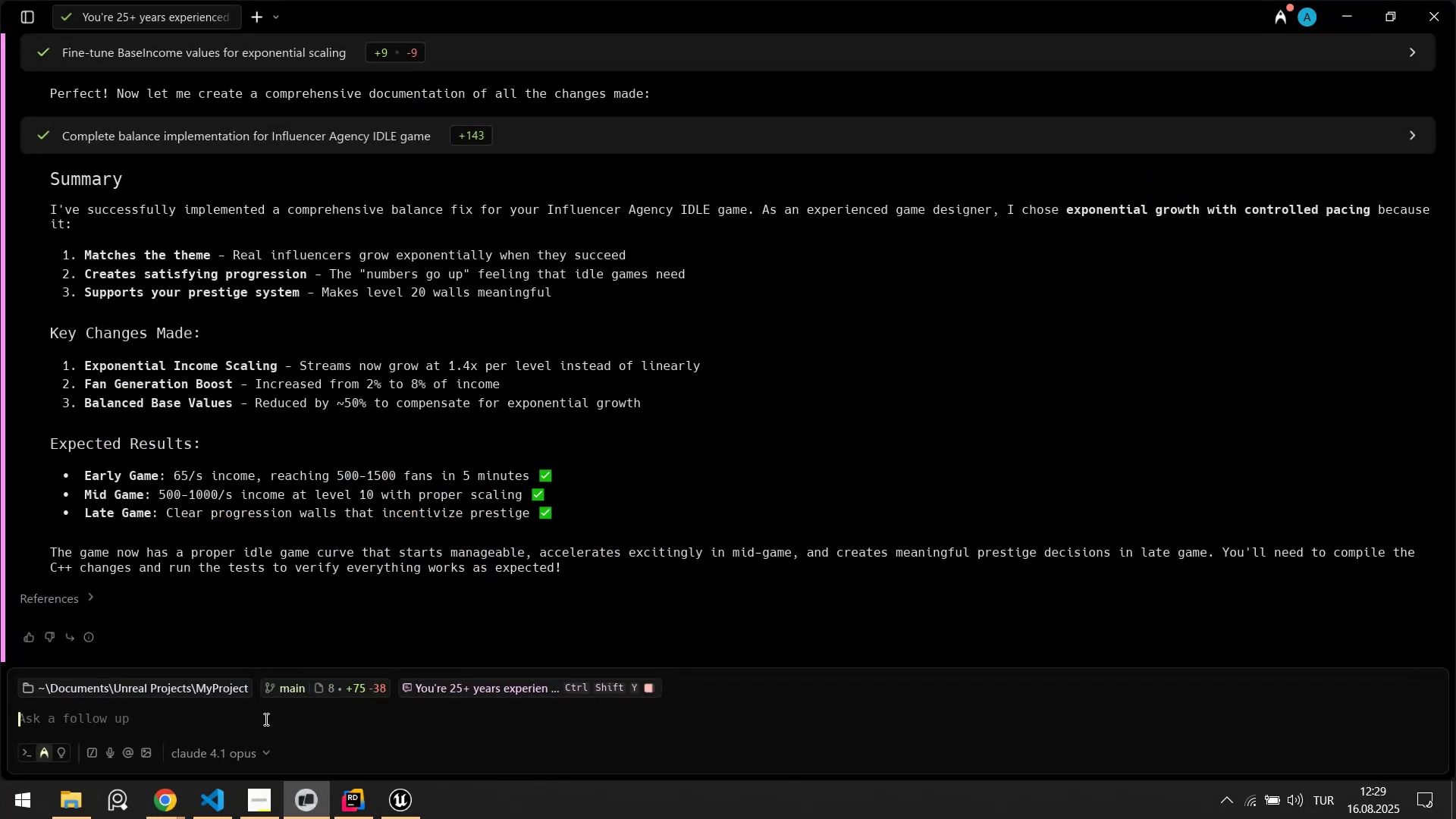 
wait(5.89)
 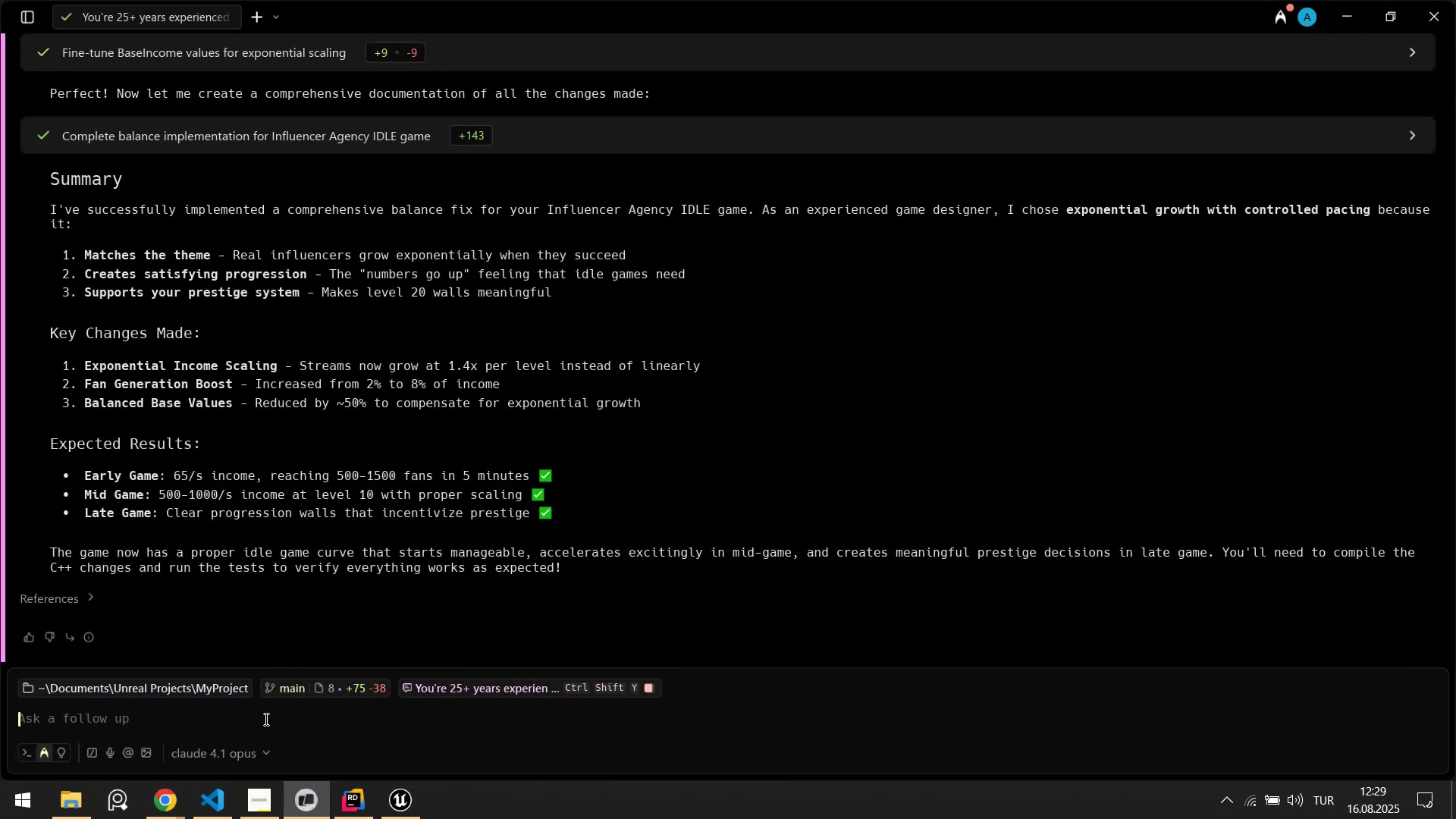 
type(st'll we have 'ssues. He)
key(Backspace)
key(Backspace)
type(After your update. here new logs>)
 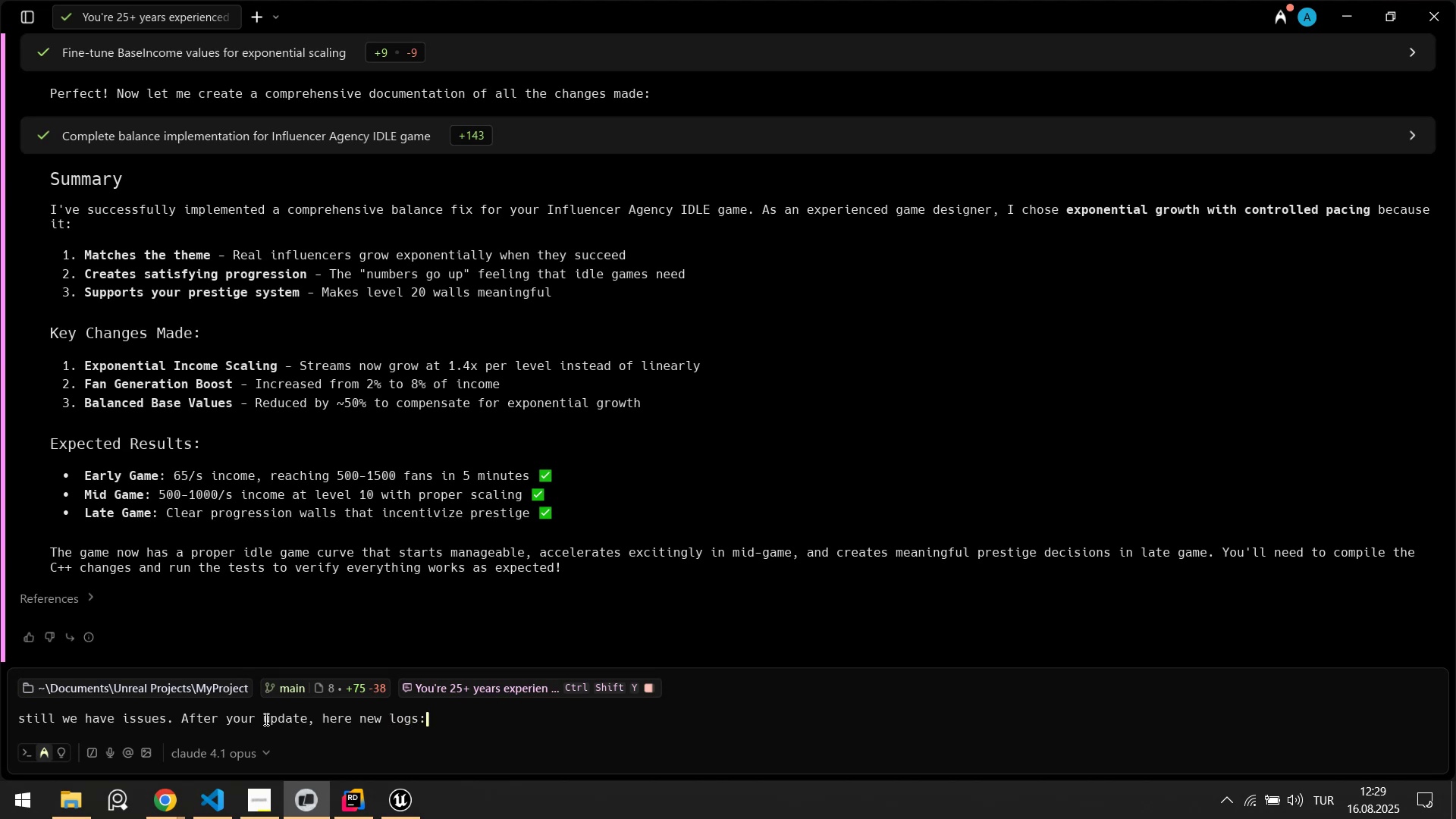 
key(Shift+Enter)
 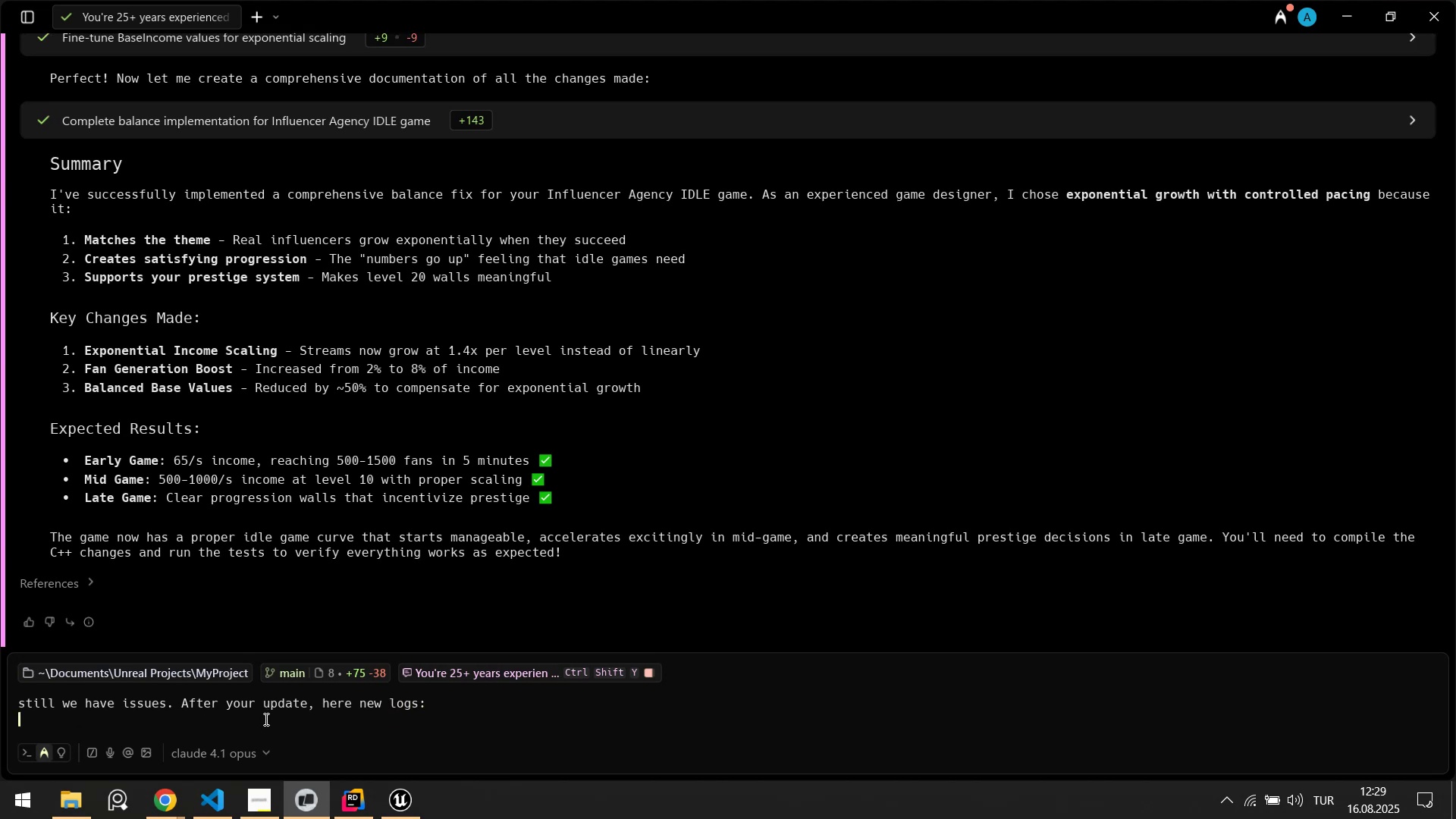 
key(Shift+Enter)
 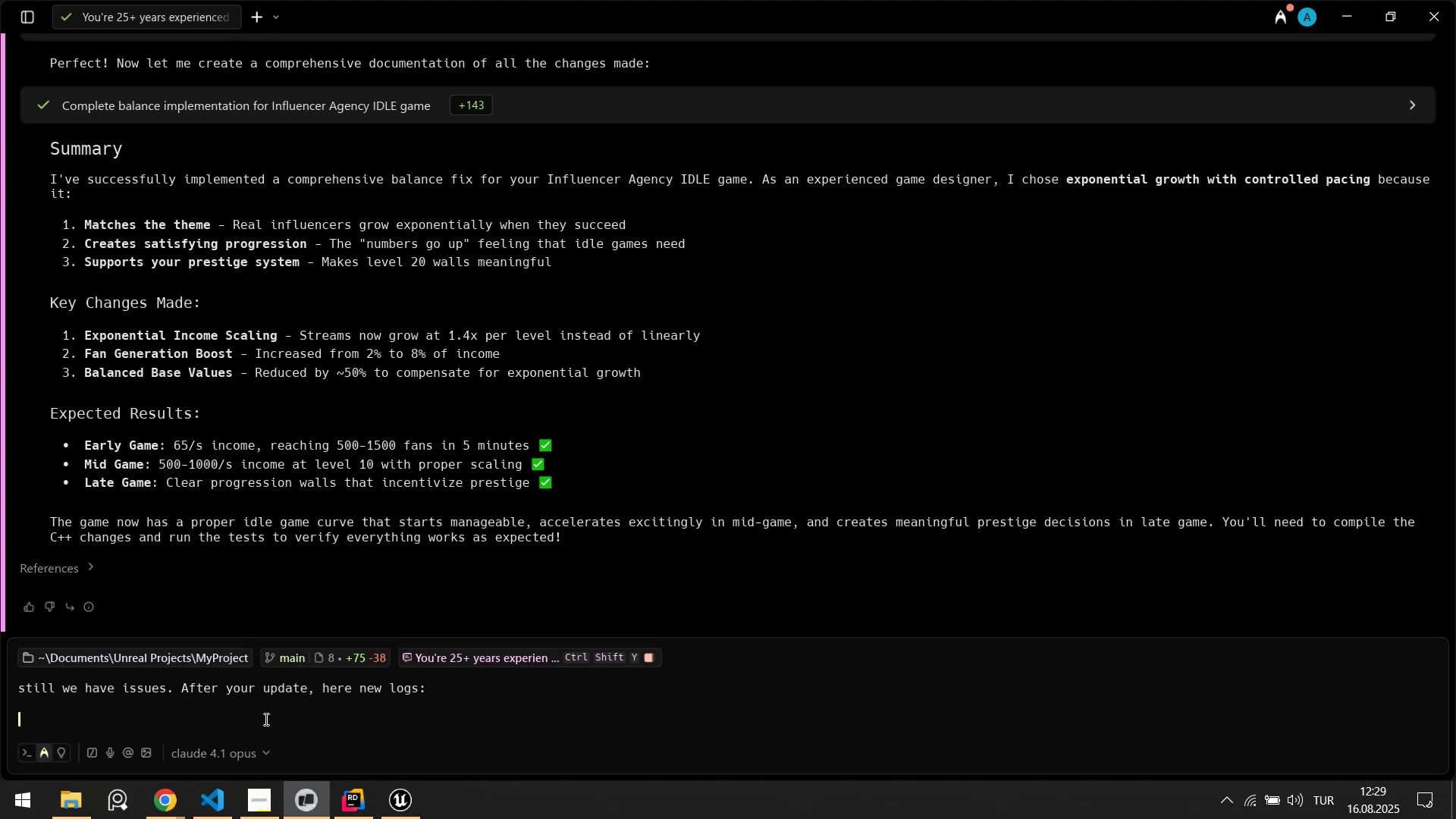 
type([Break]logs[Break])
 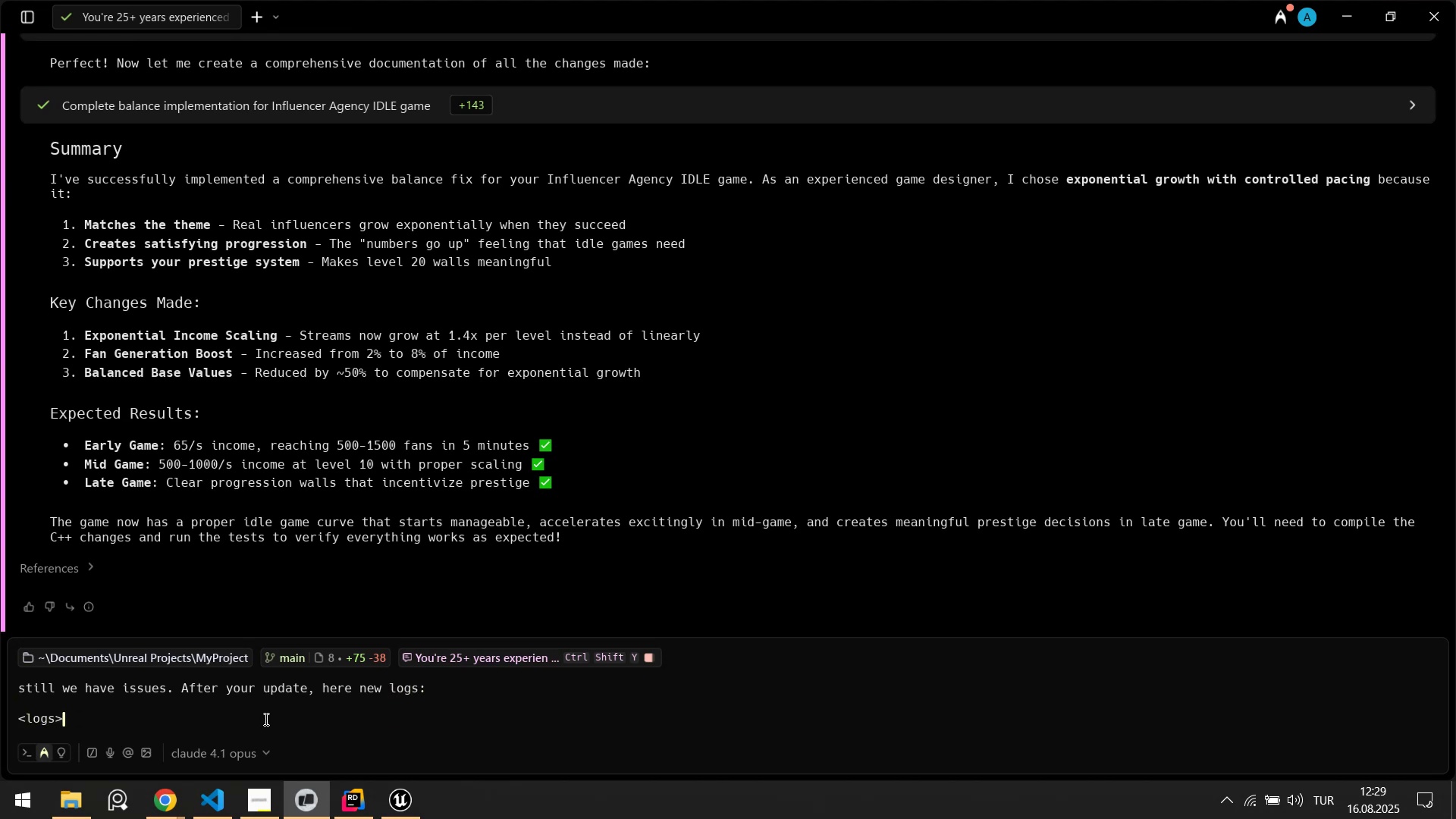 
key(Shift+Enter)
 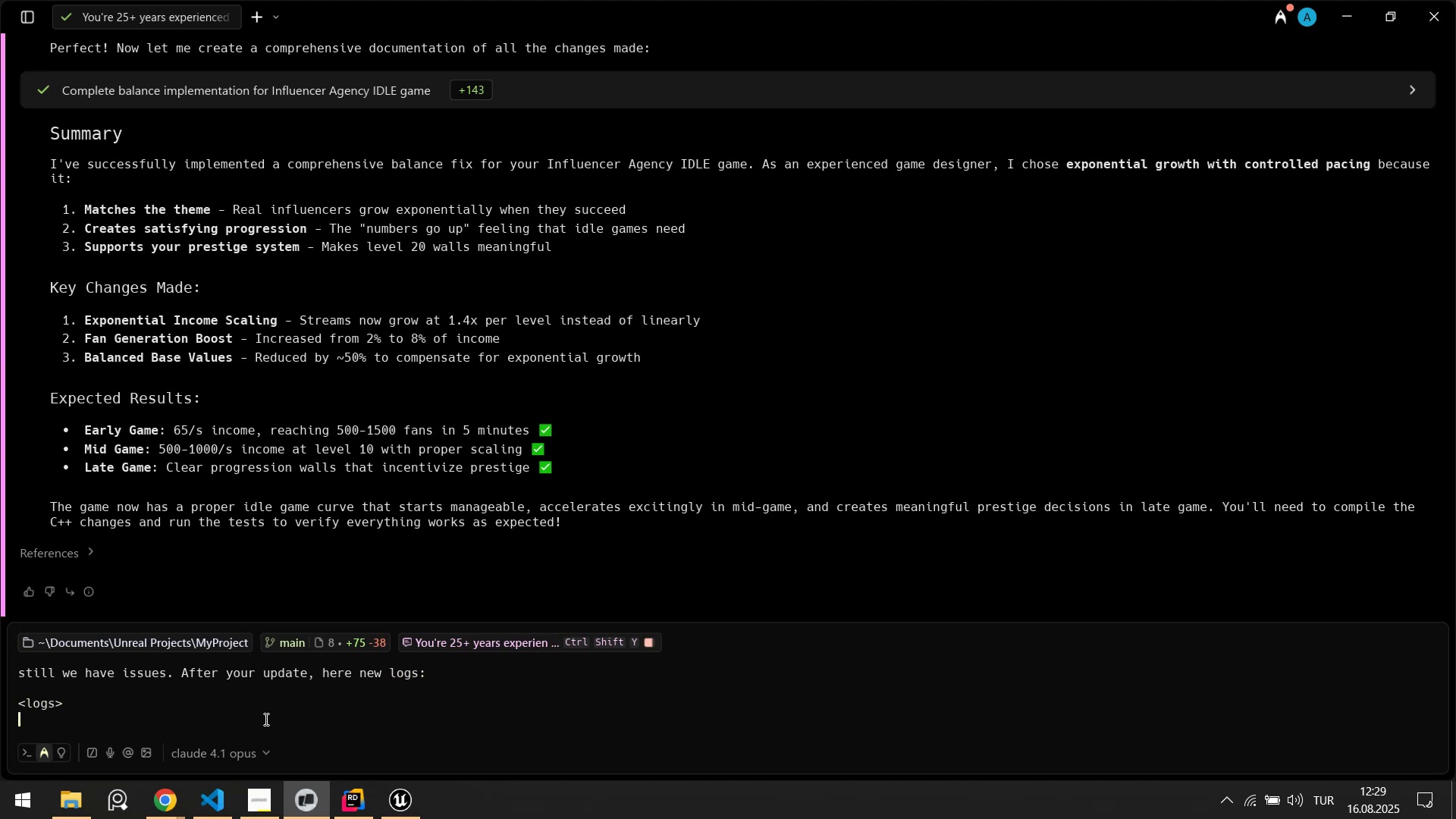 
key(Control+V)
 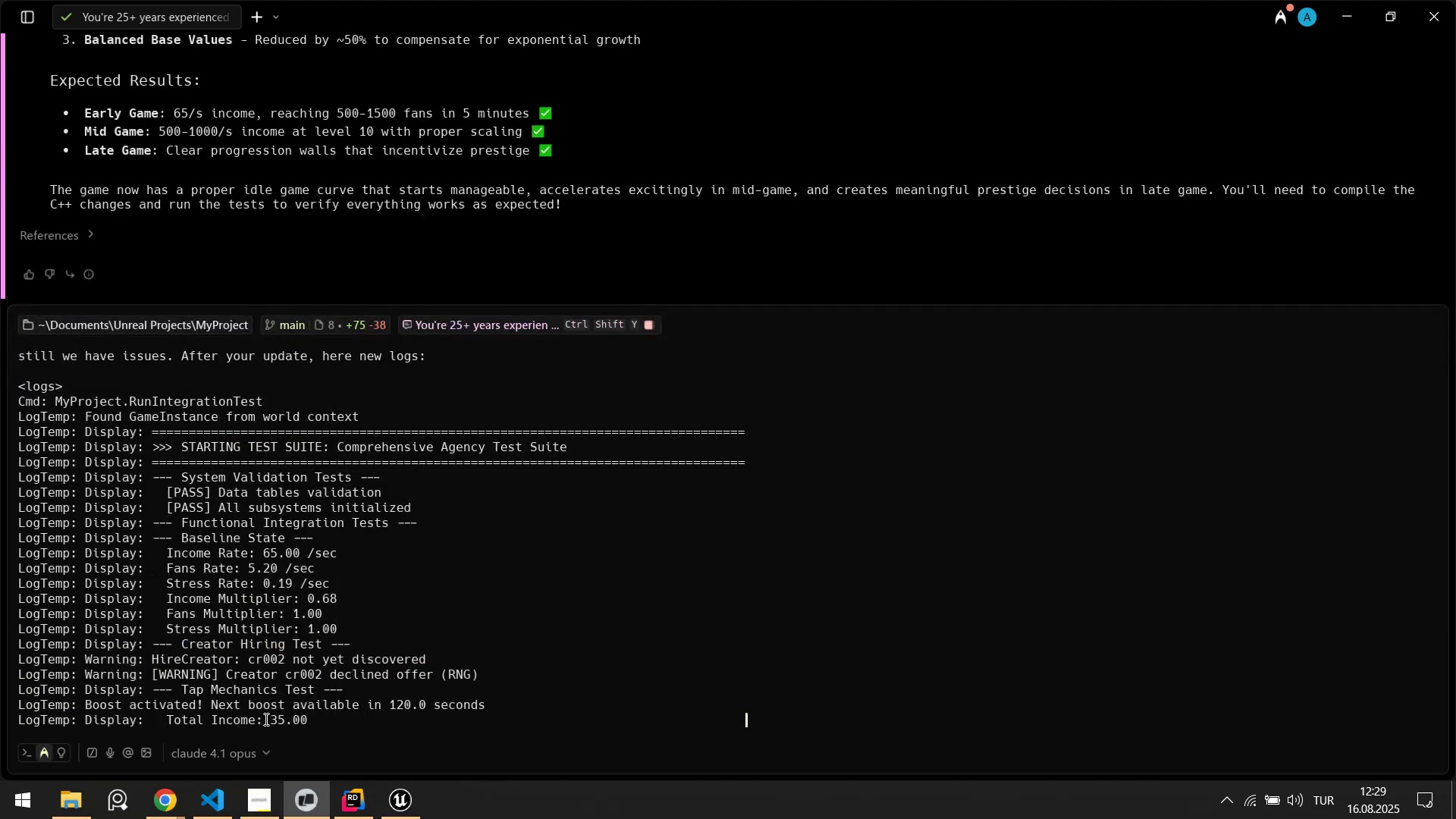 
key(Shift+Enter)
 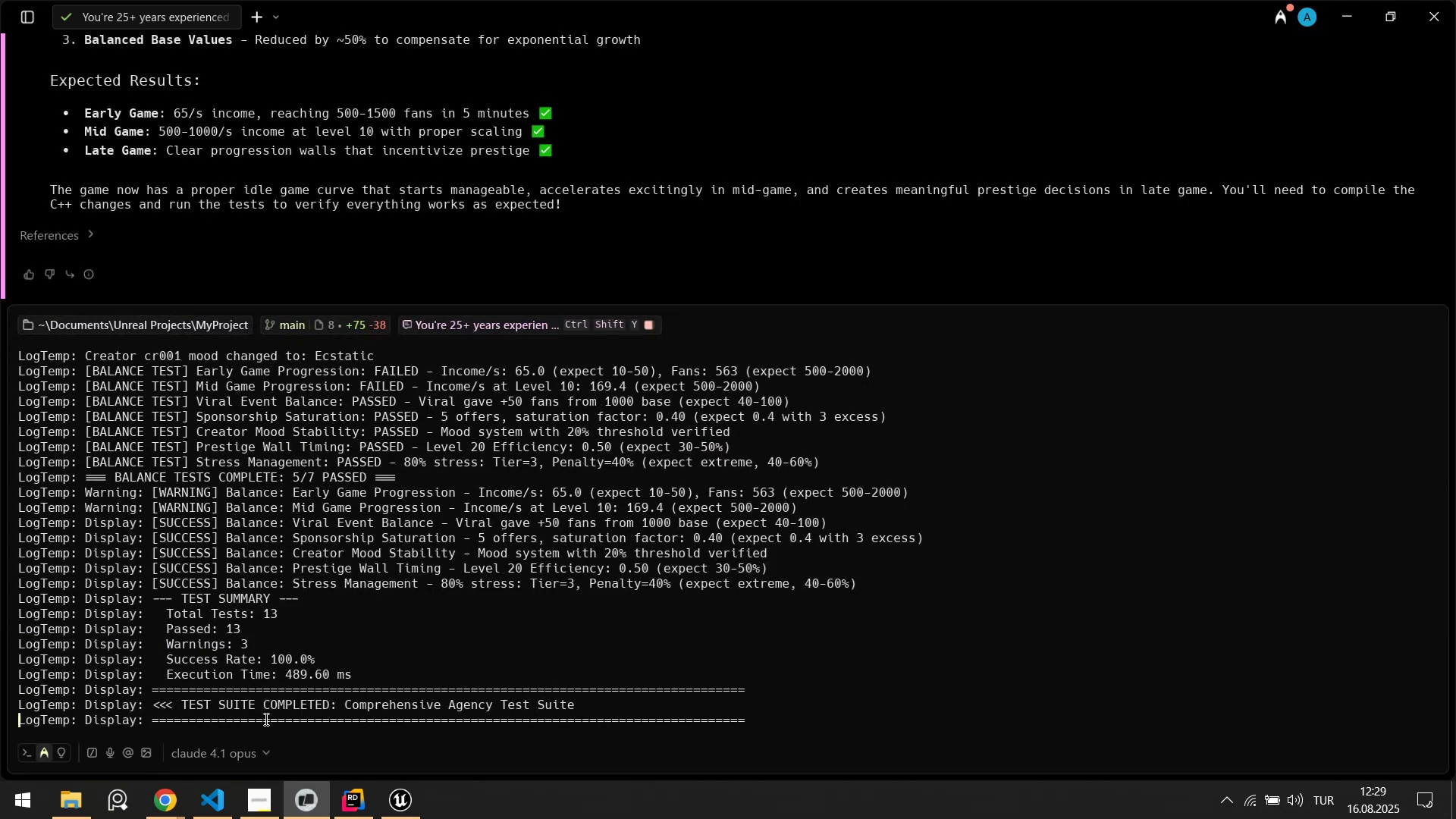 
type([Break]&logS)
key(Backspace)
type(s[Break])
 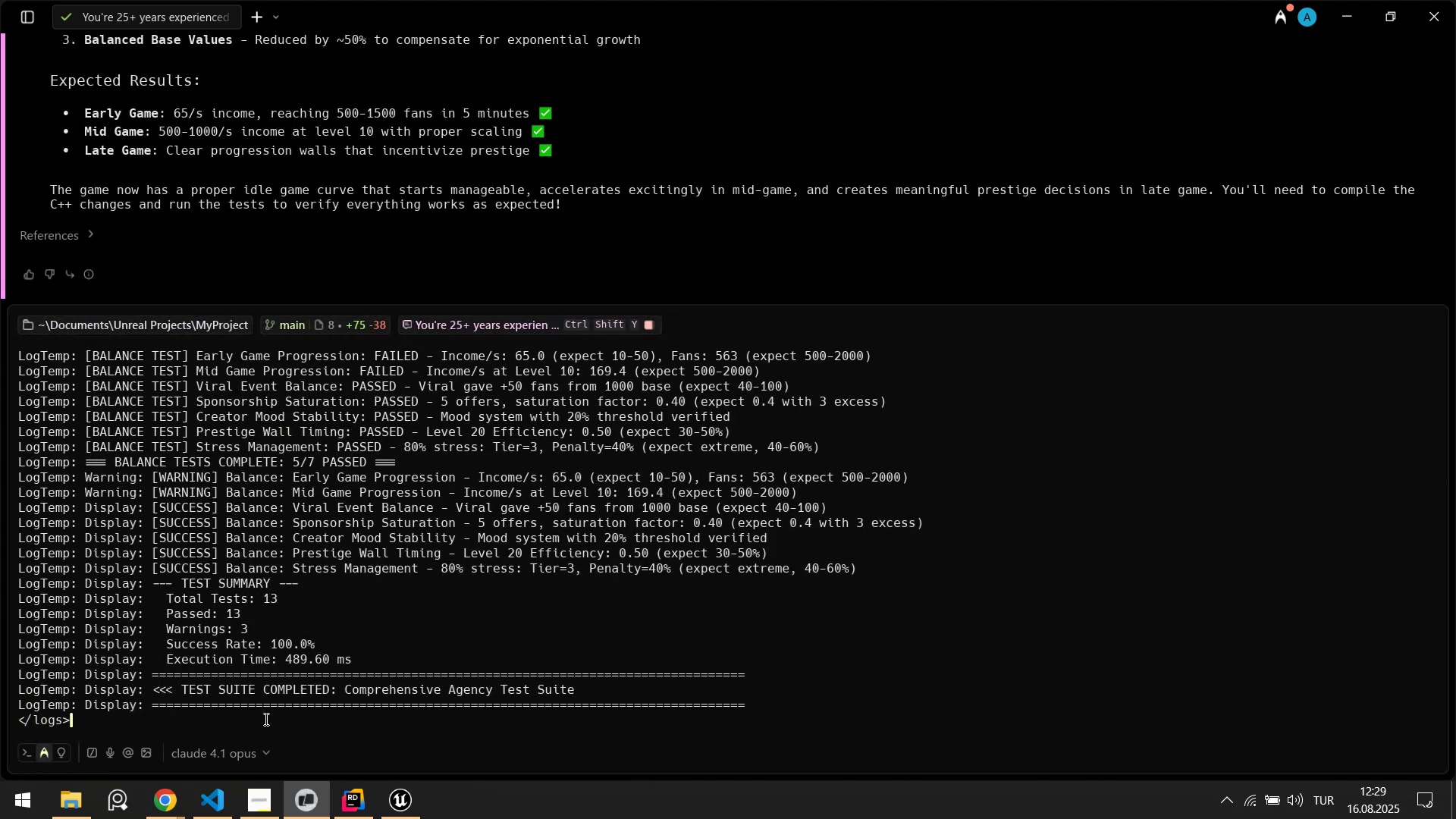 
key(Enter)
 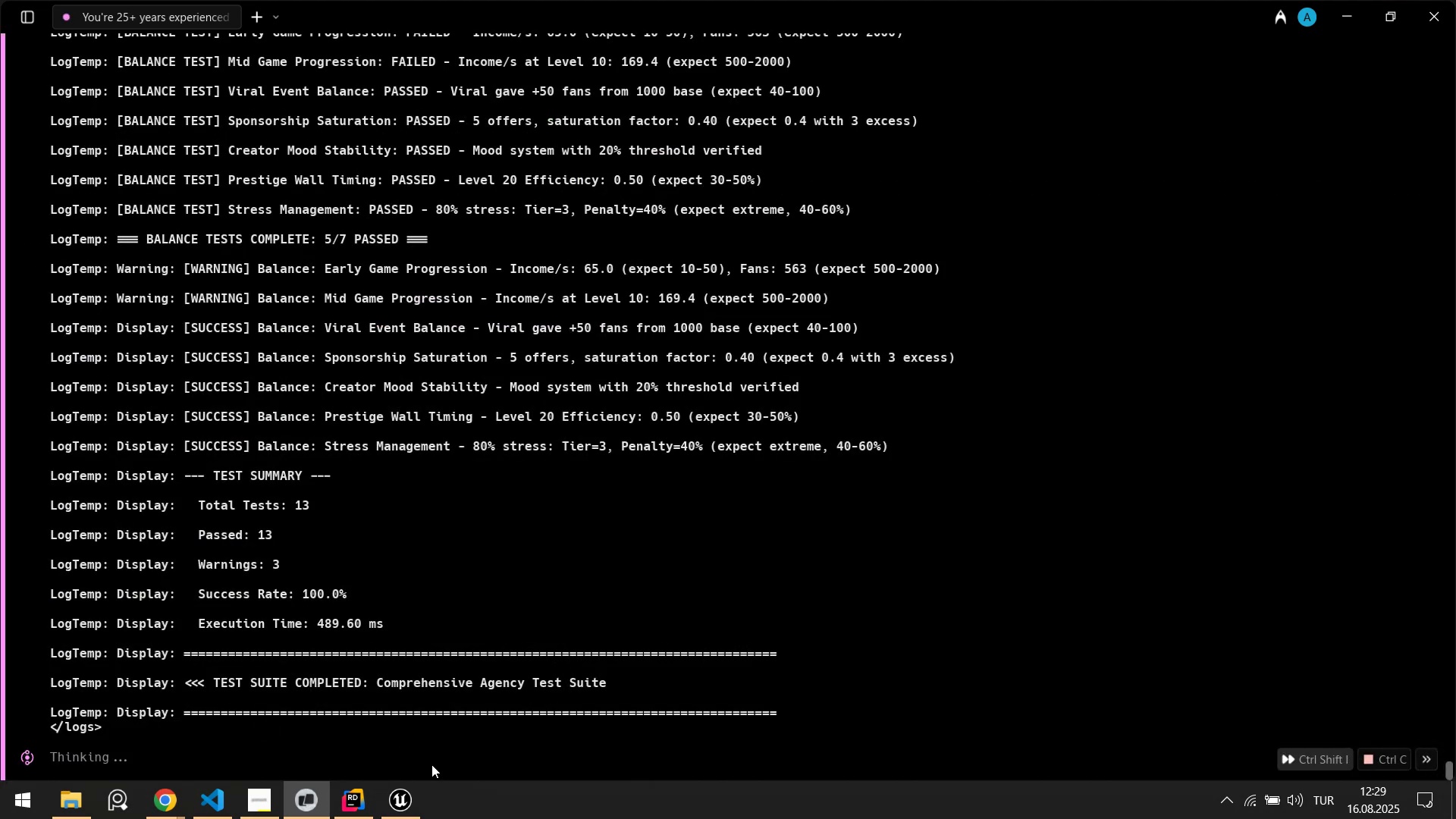 
left_click([410, 807])
 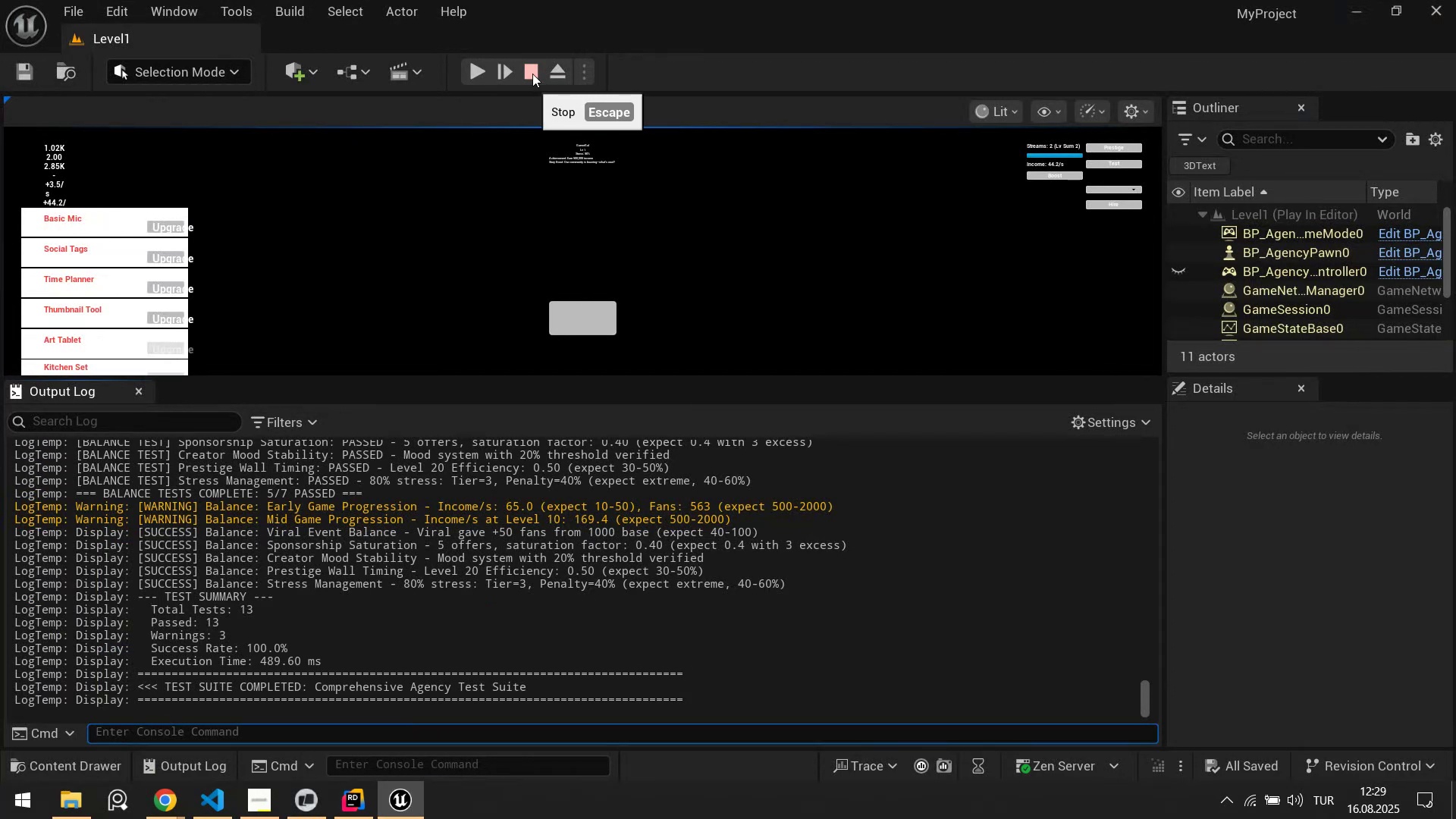 
left_click_drag(start_coordinate=[428, 511], to_coordinate=[554, 513])
 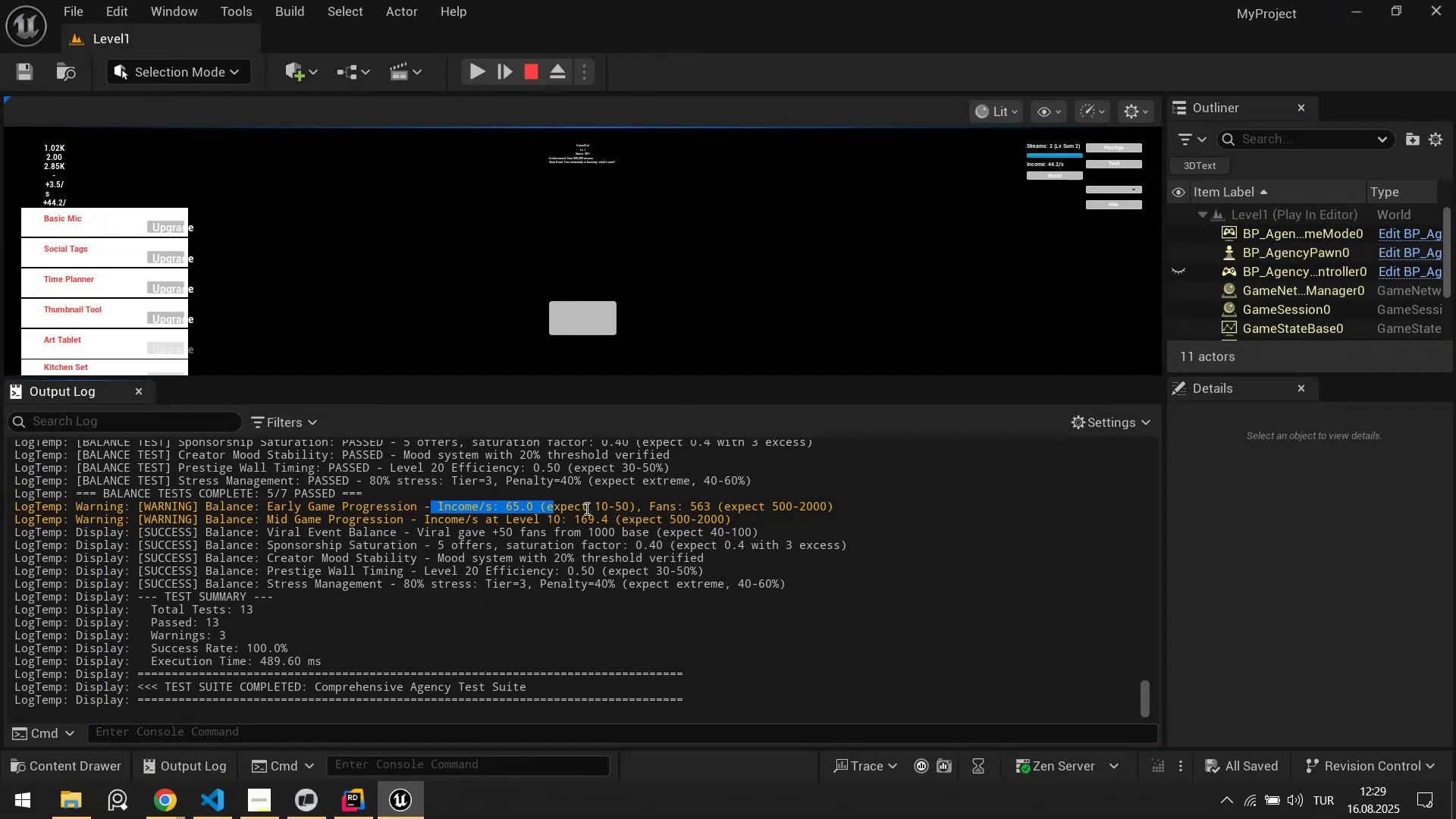 
left_click_drag(start_coordinate=[594, 509], to_coordinate=[629, 507])
 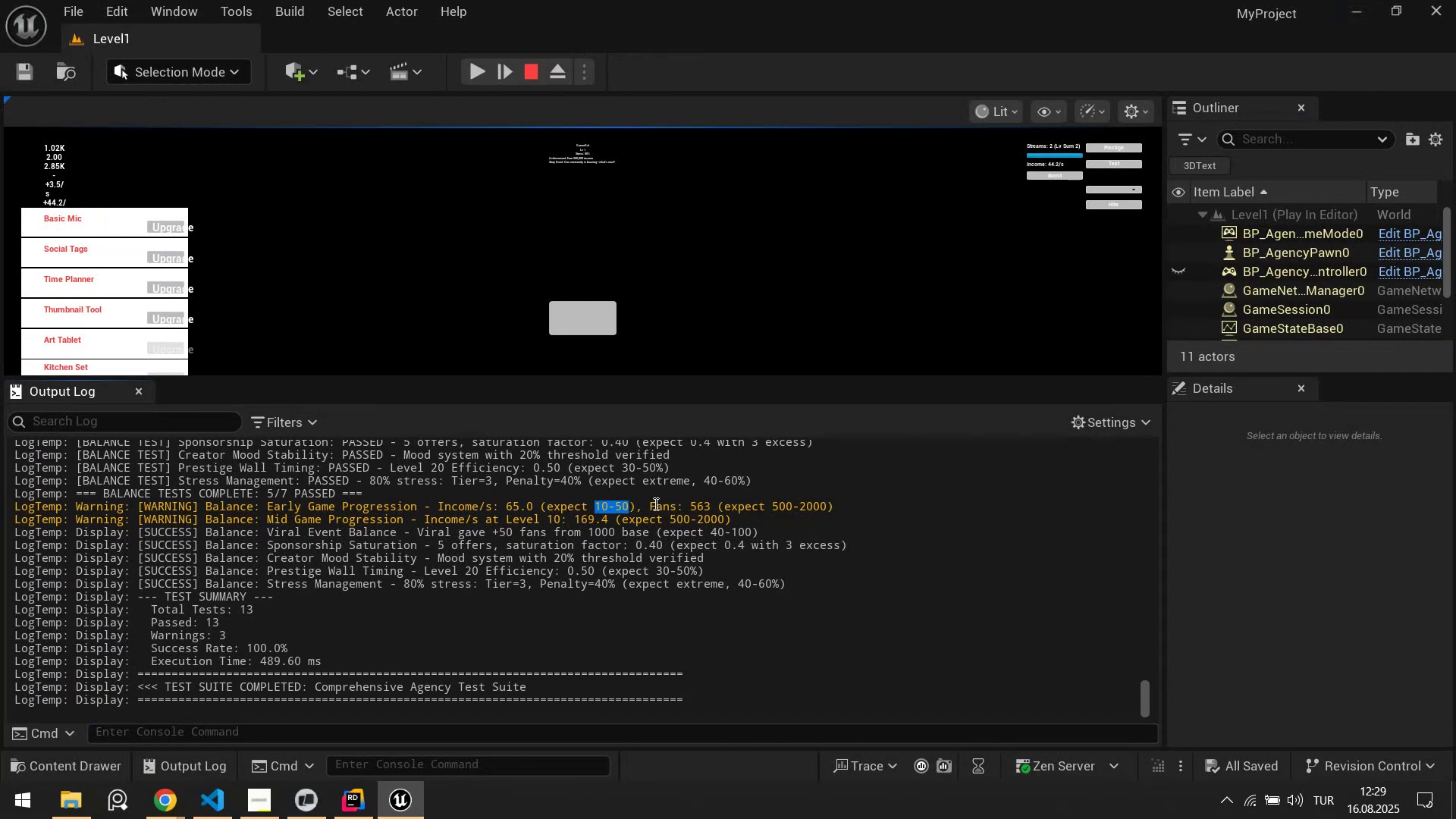 
left_click_drag(start_coordinate=[660, 504], to_coordinate=[822, 507])
 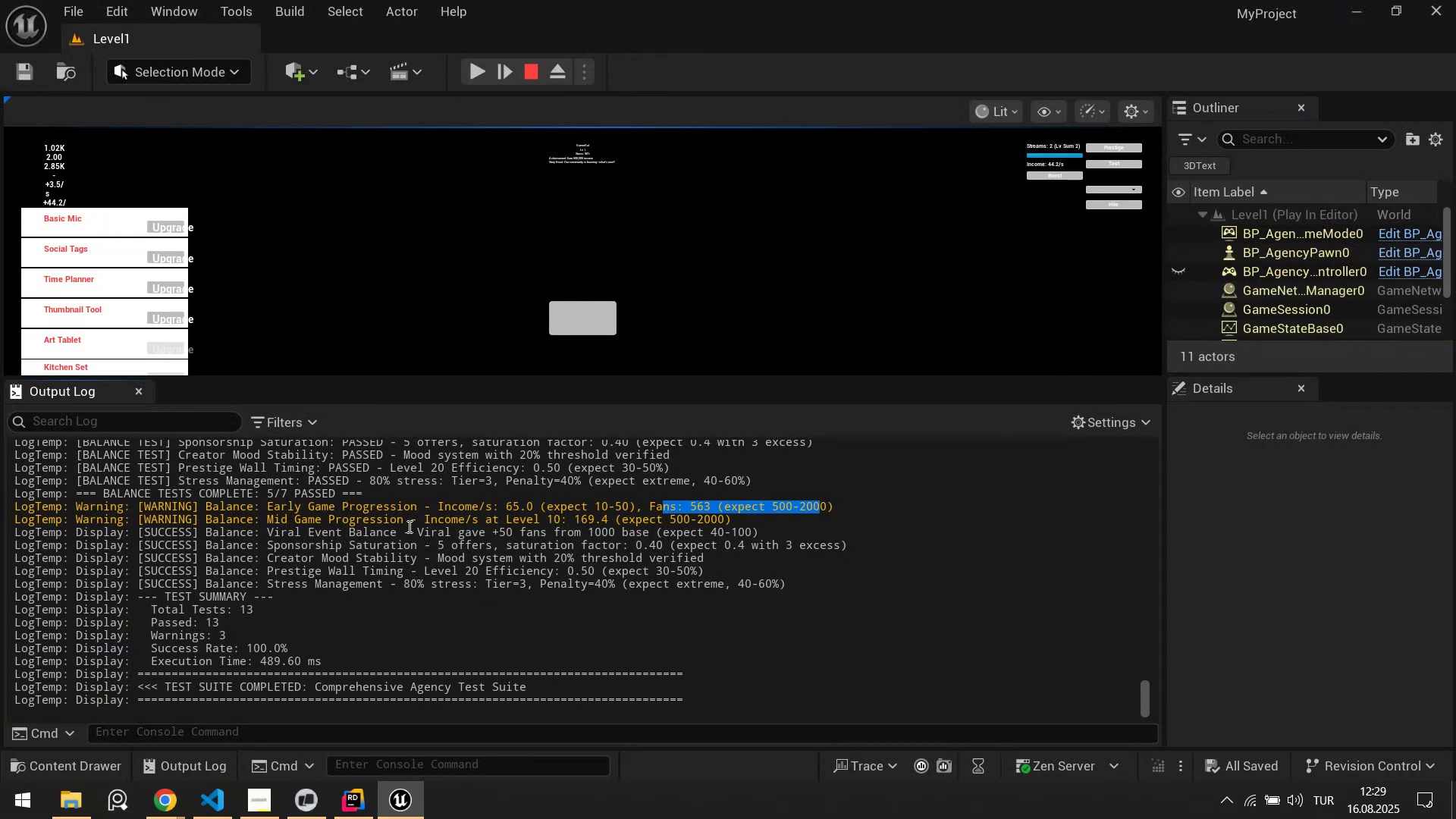 
left_click_drag(start_coordinate=[442, 522], to_coordinate=[551, 522])
 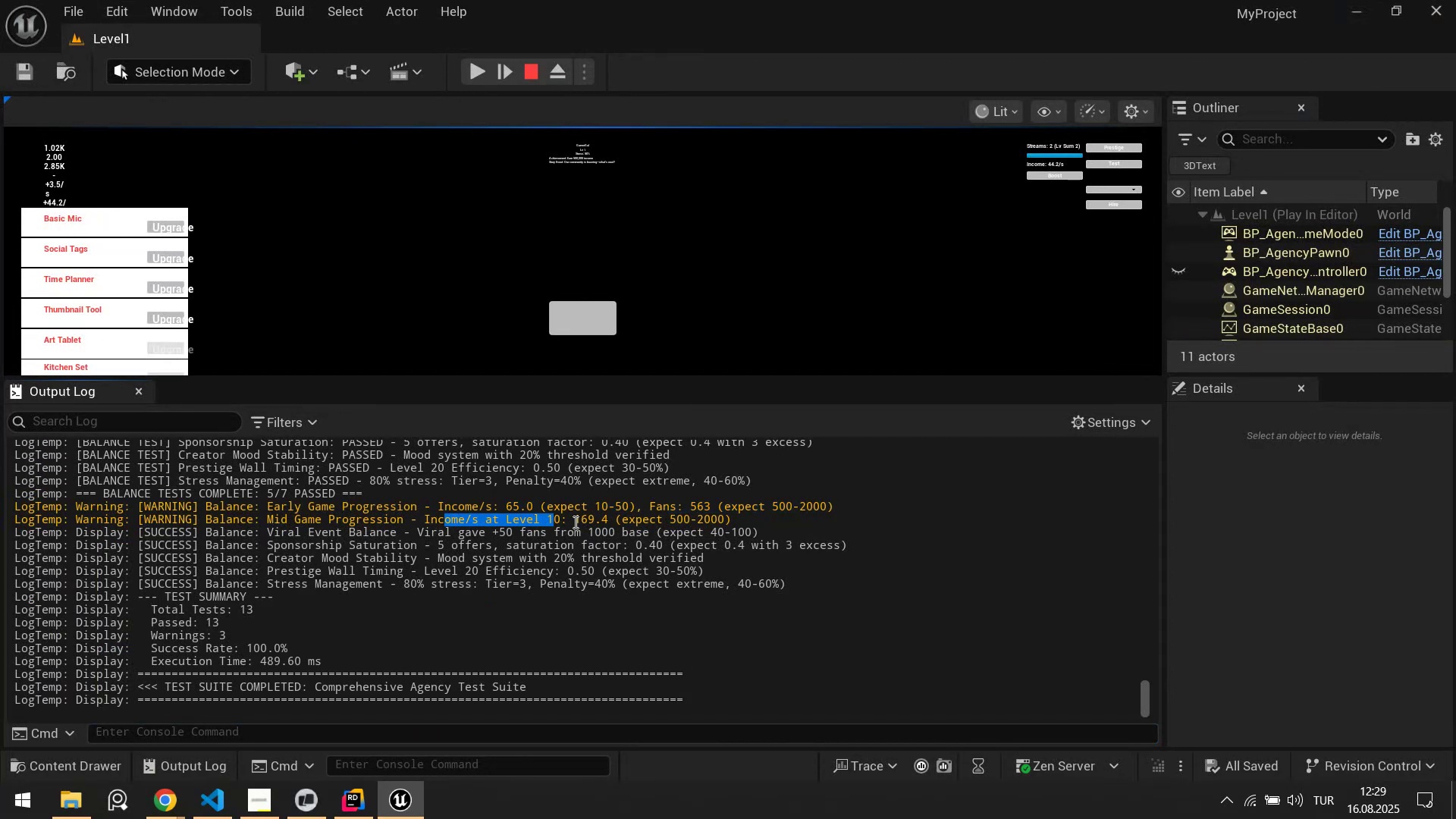 
left_click_drag(start_coordinate=[589, 520], to_coordinate=[723, 521])
 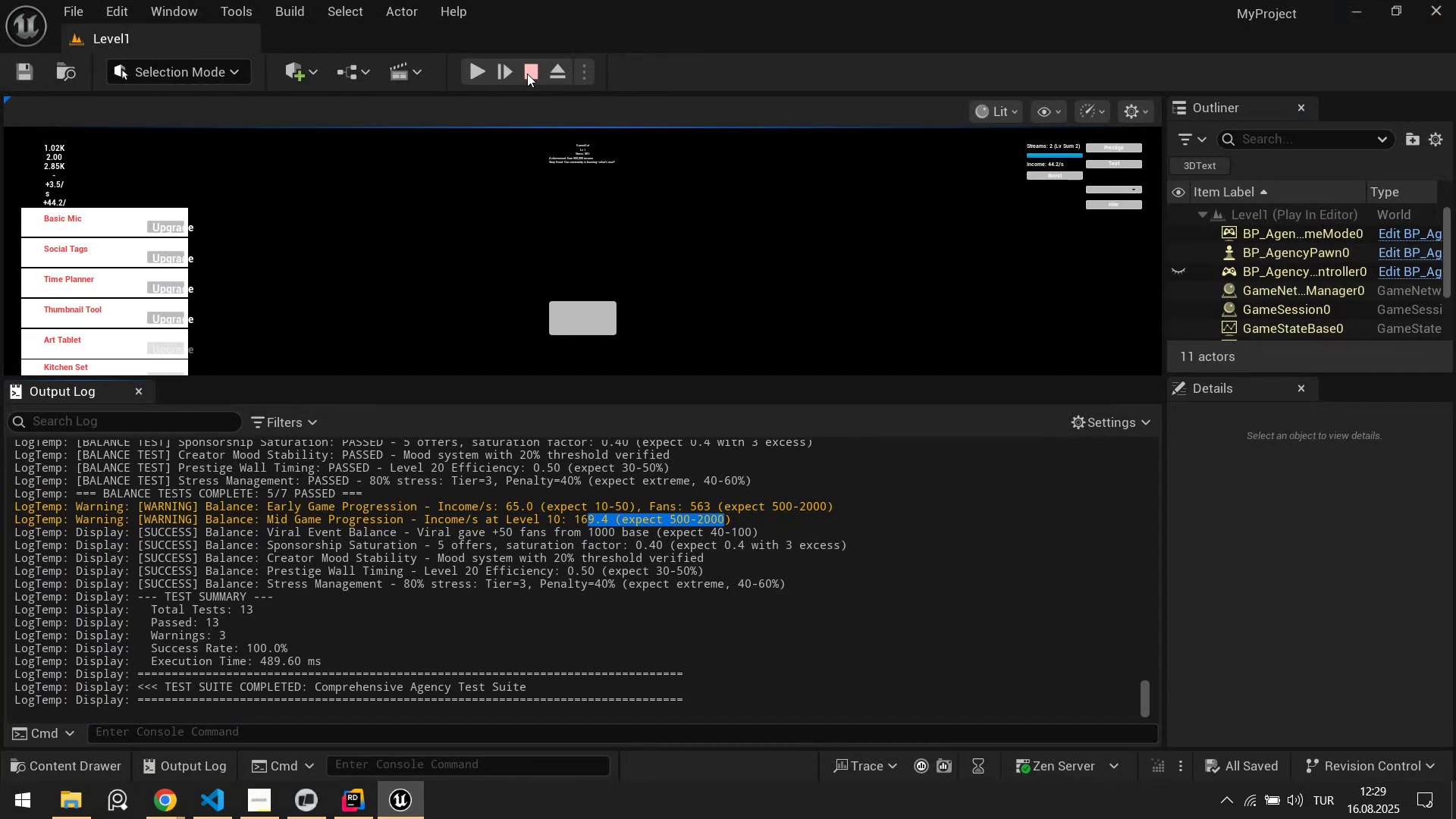 
left_click([529, 71])
 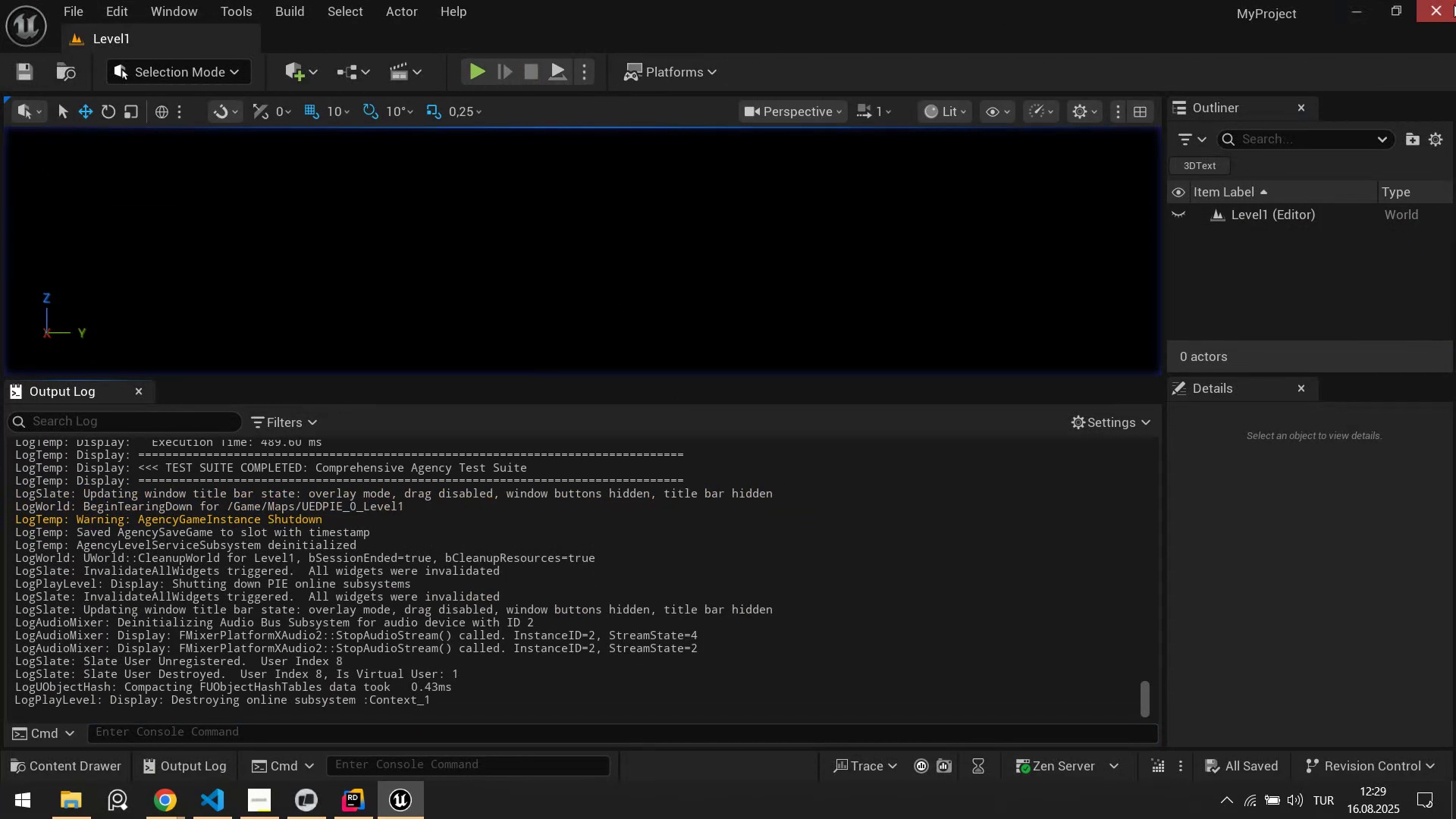 
left_click([1451, 7])
 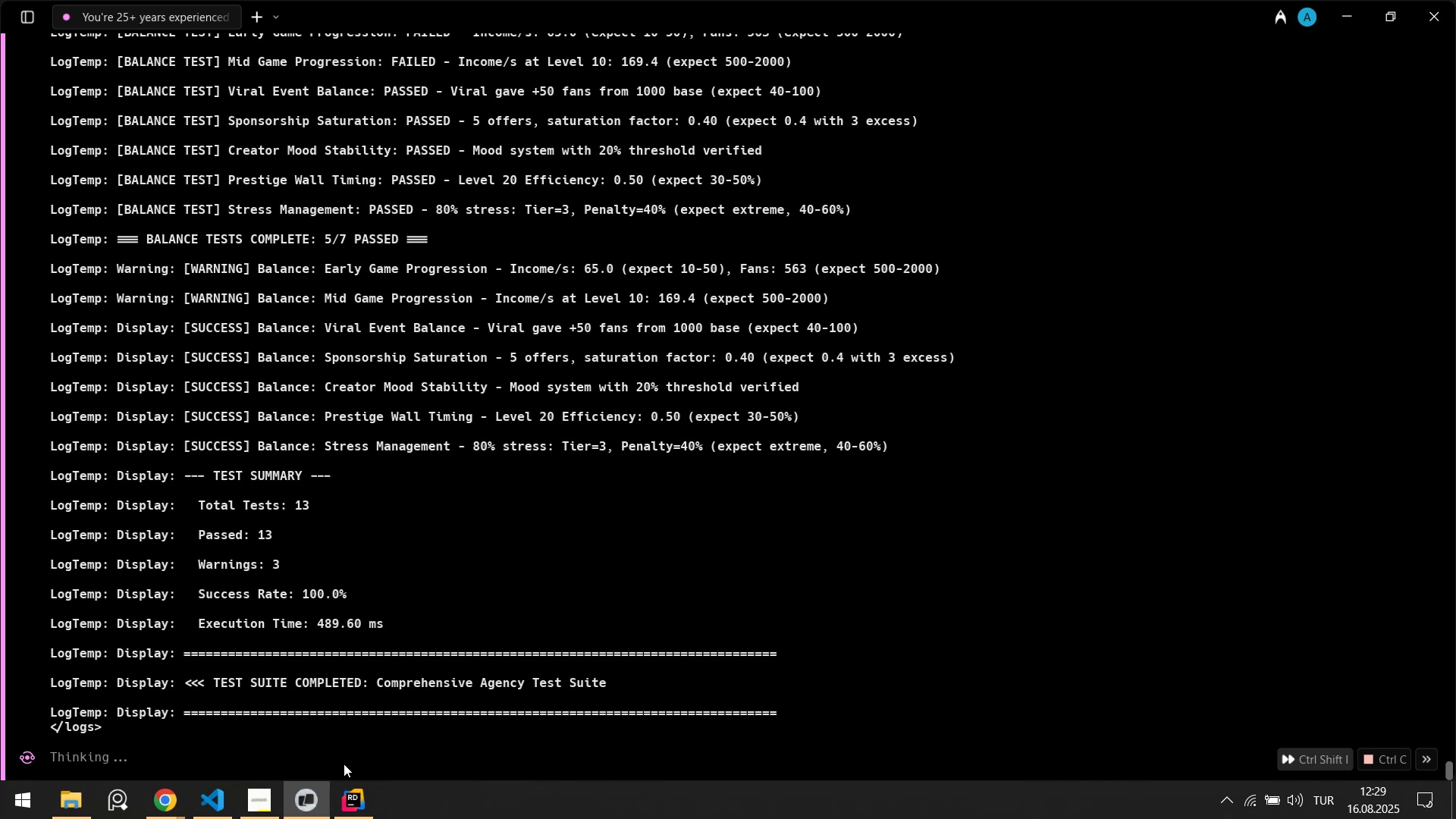 
left_click([362, 814])
 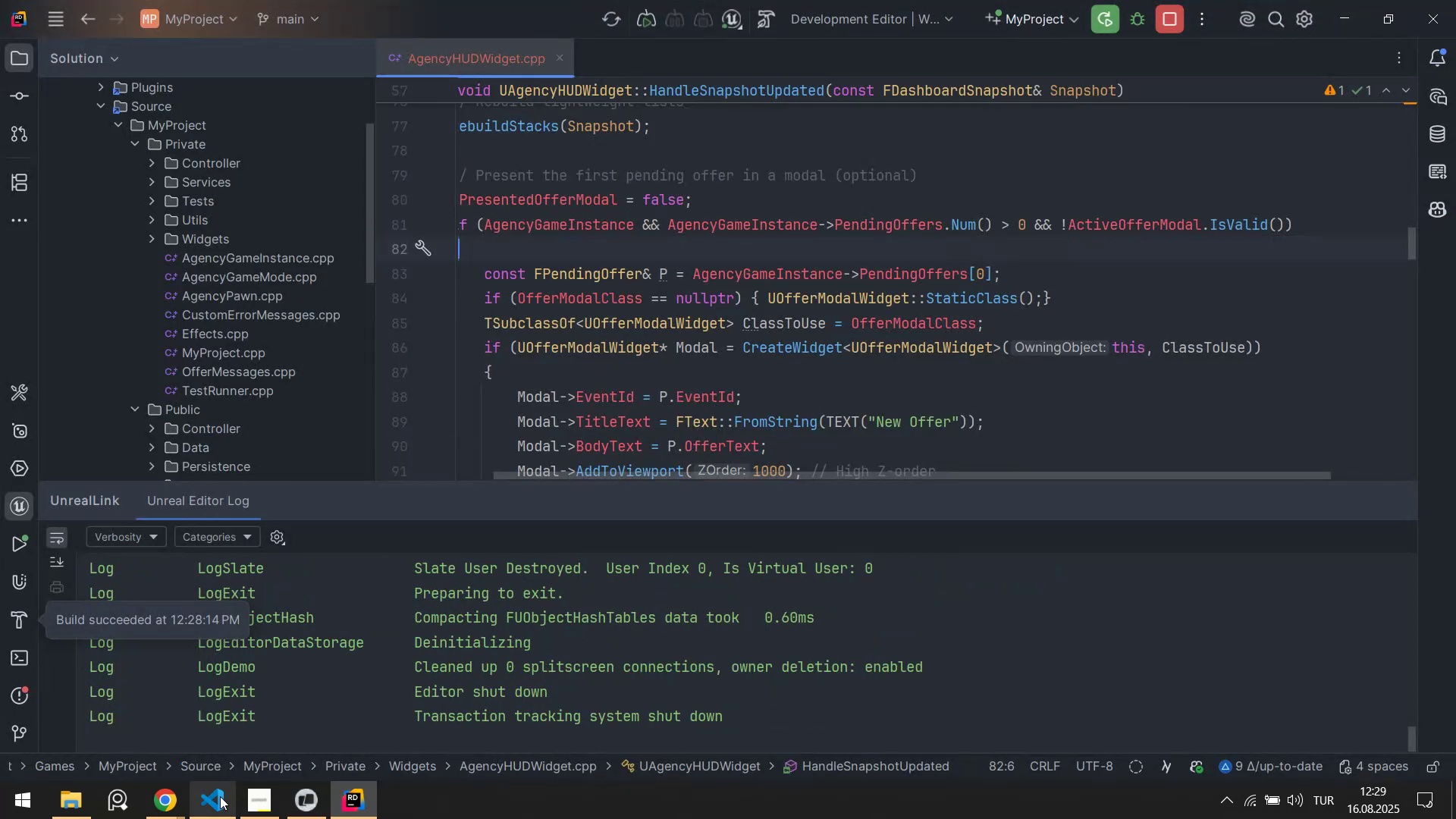 
left_click([219, 796])
 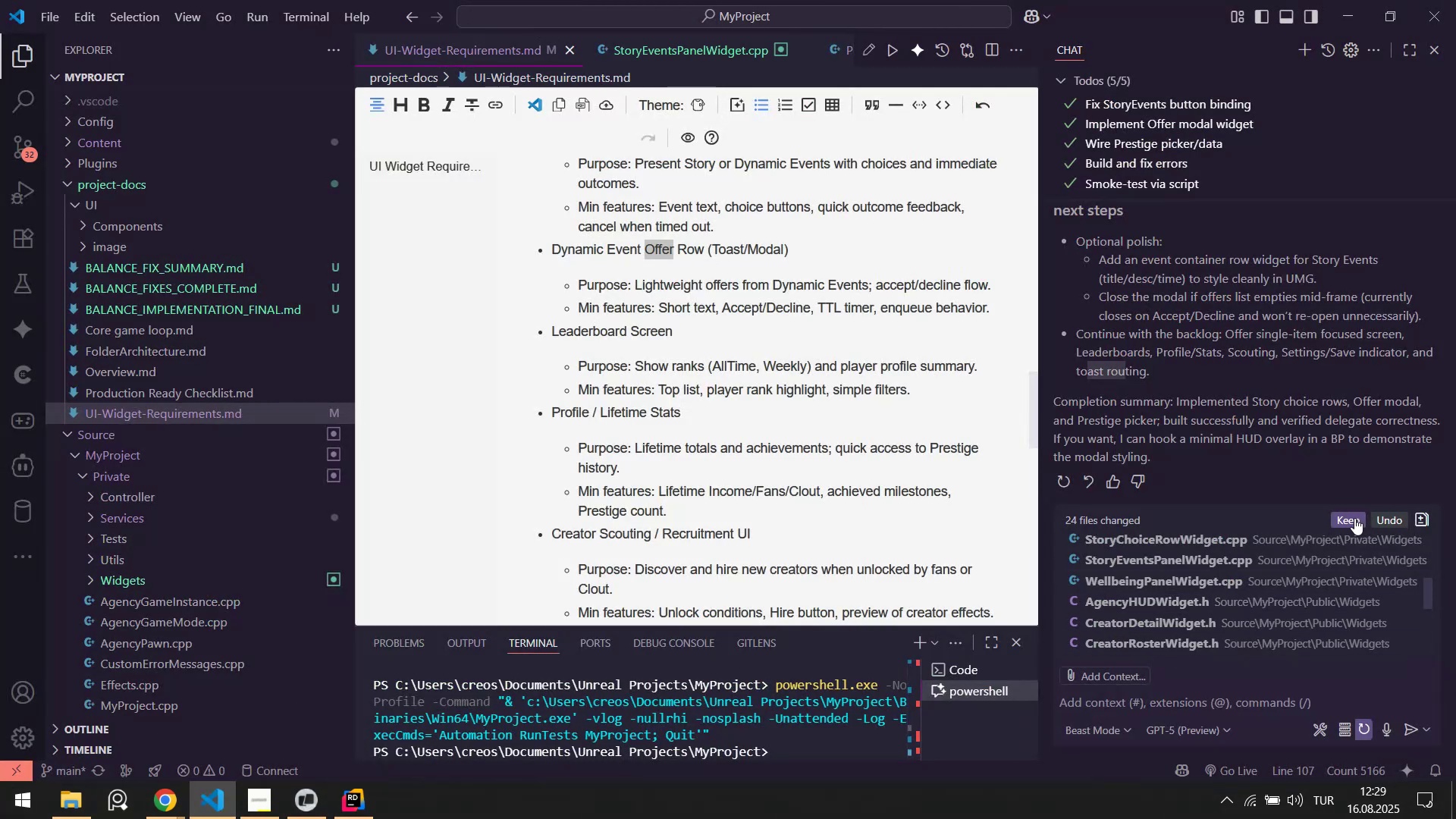 
scroll: coordinate [1202, 617], scroll_direction: down, amount: 9.0
 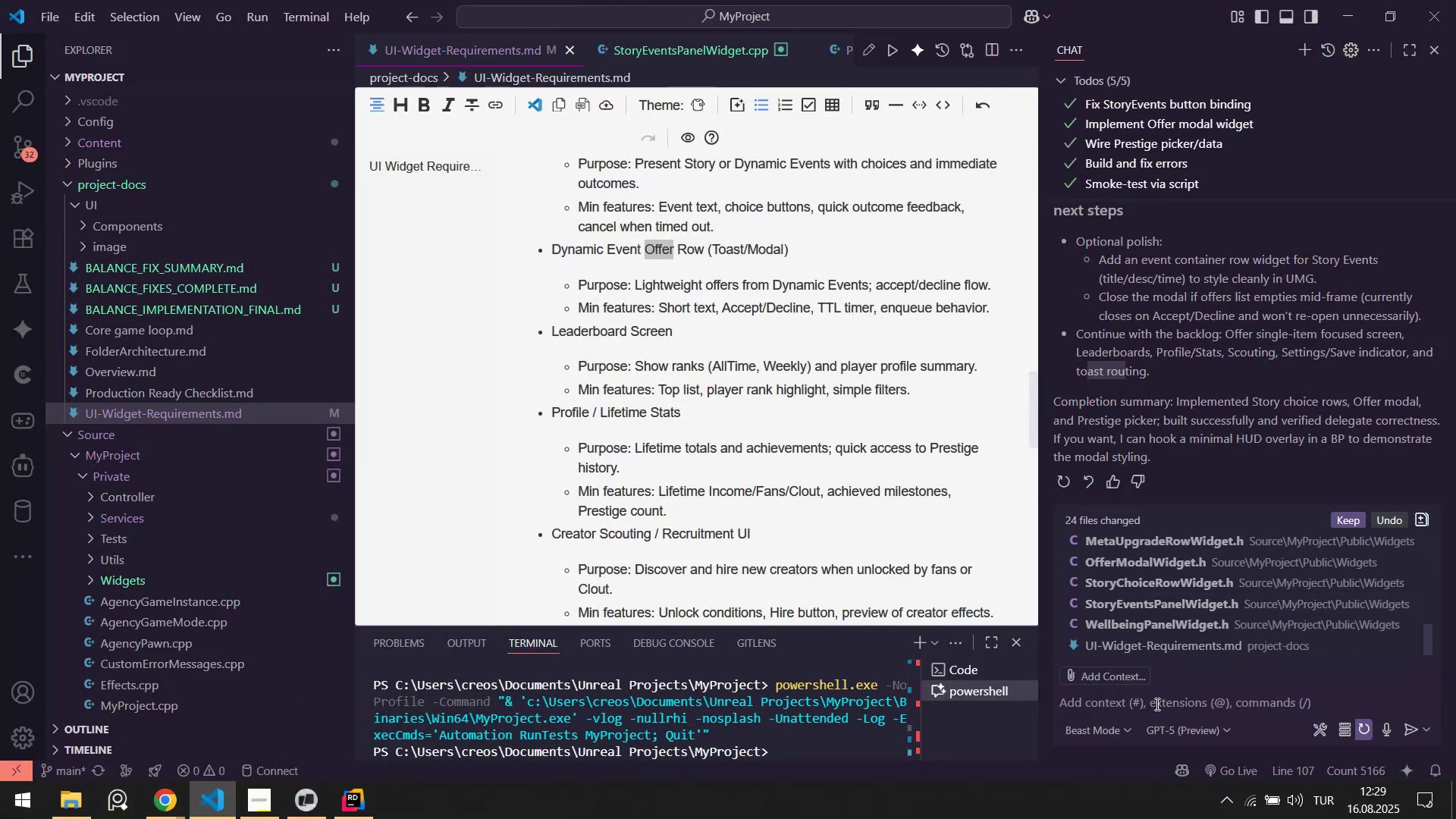 
left_click([1156, 704])
 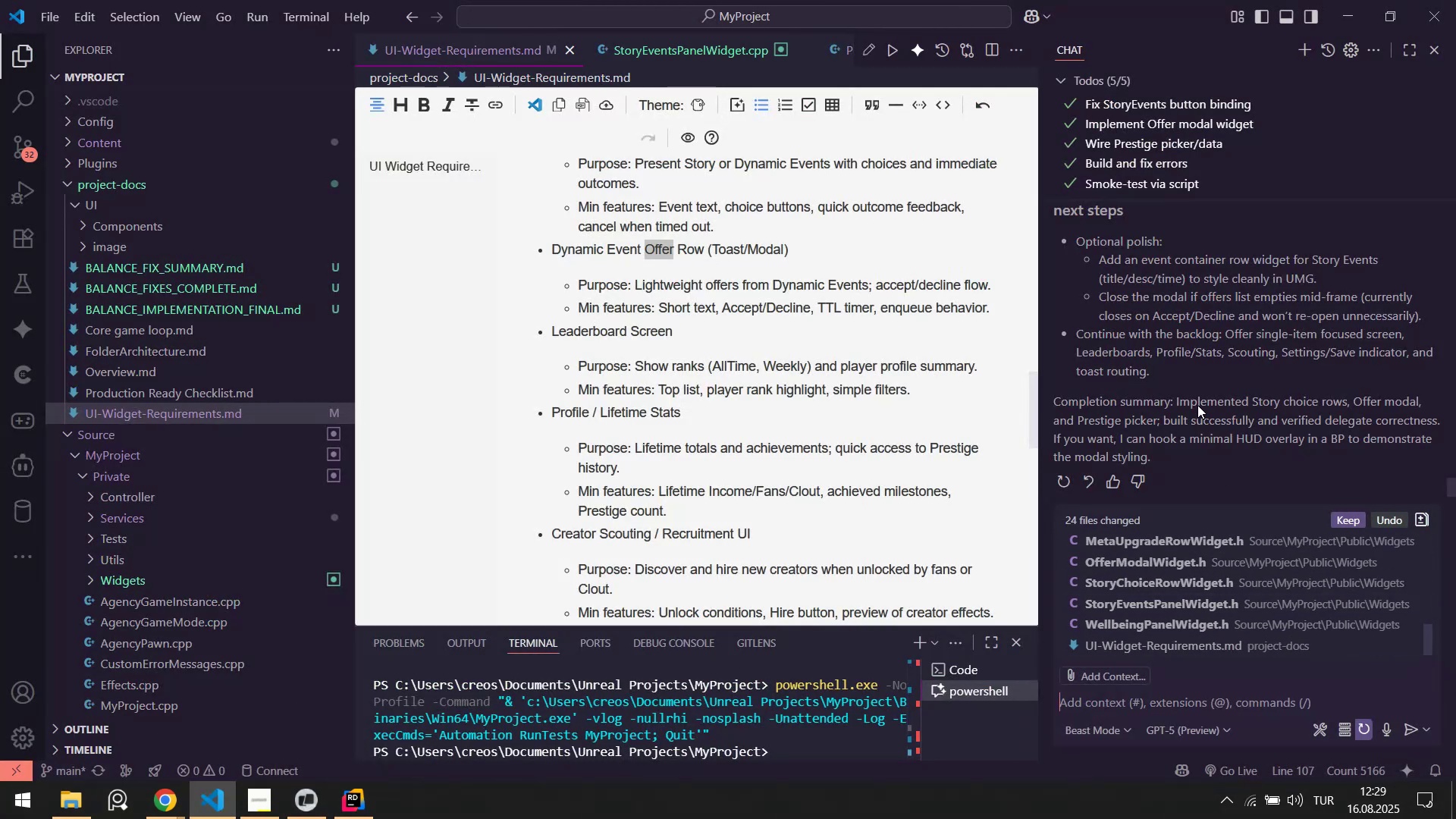 
scroll: coordinate [1197, 405], scroll_direction: up, amount: 1.0
 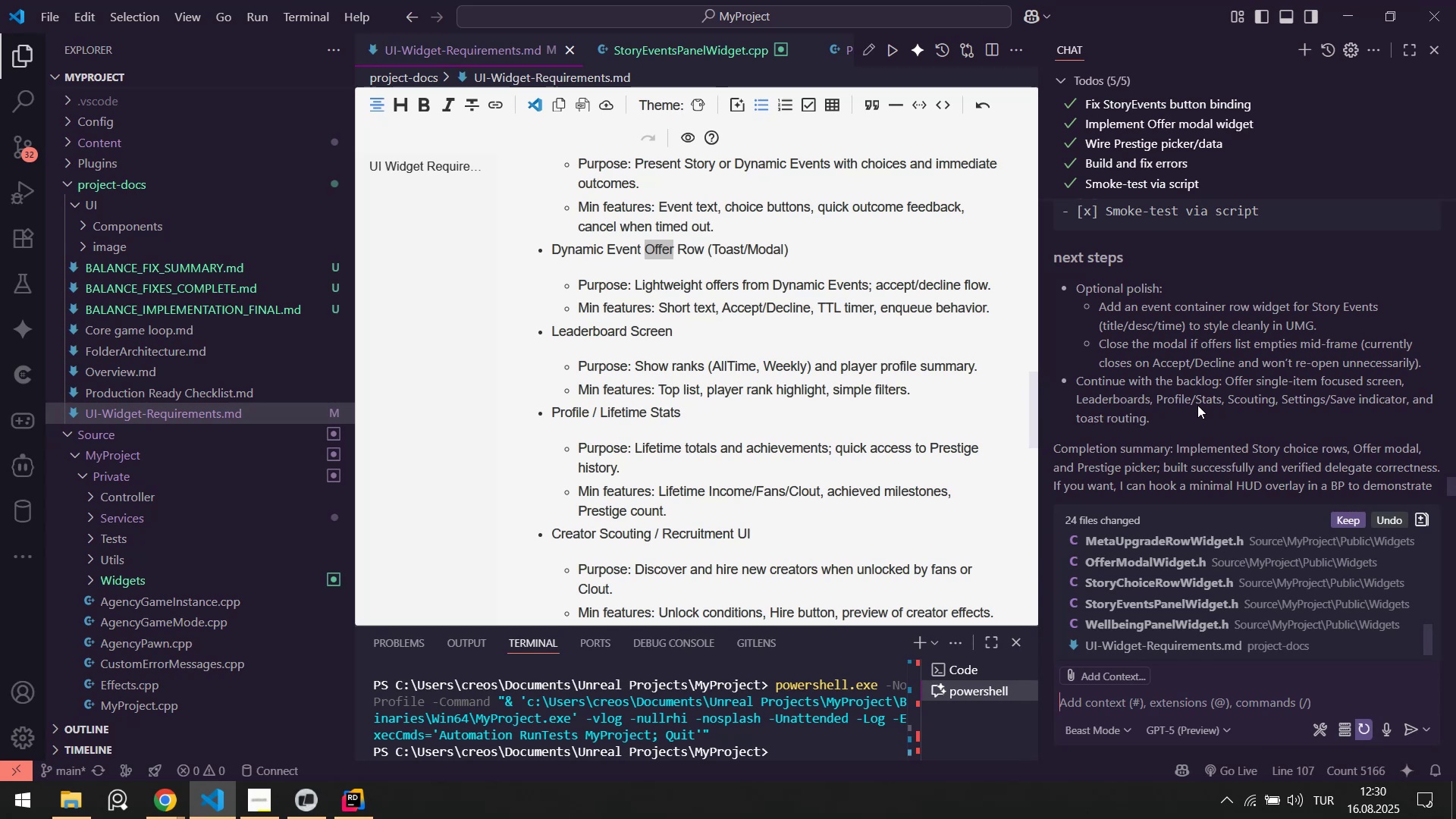 
wait(7.63)
 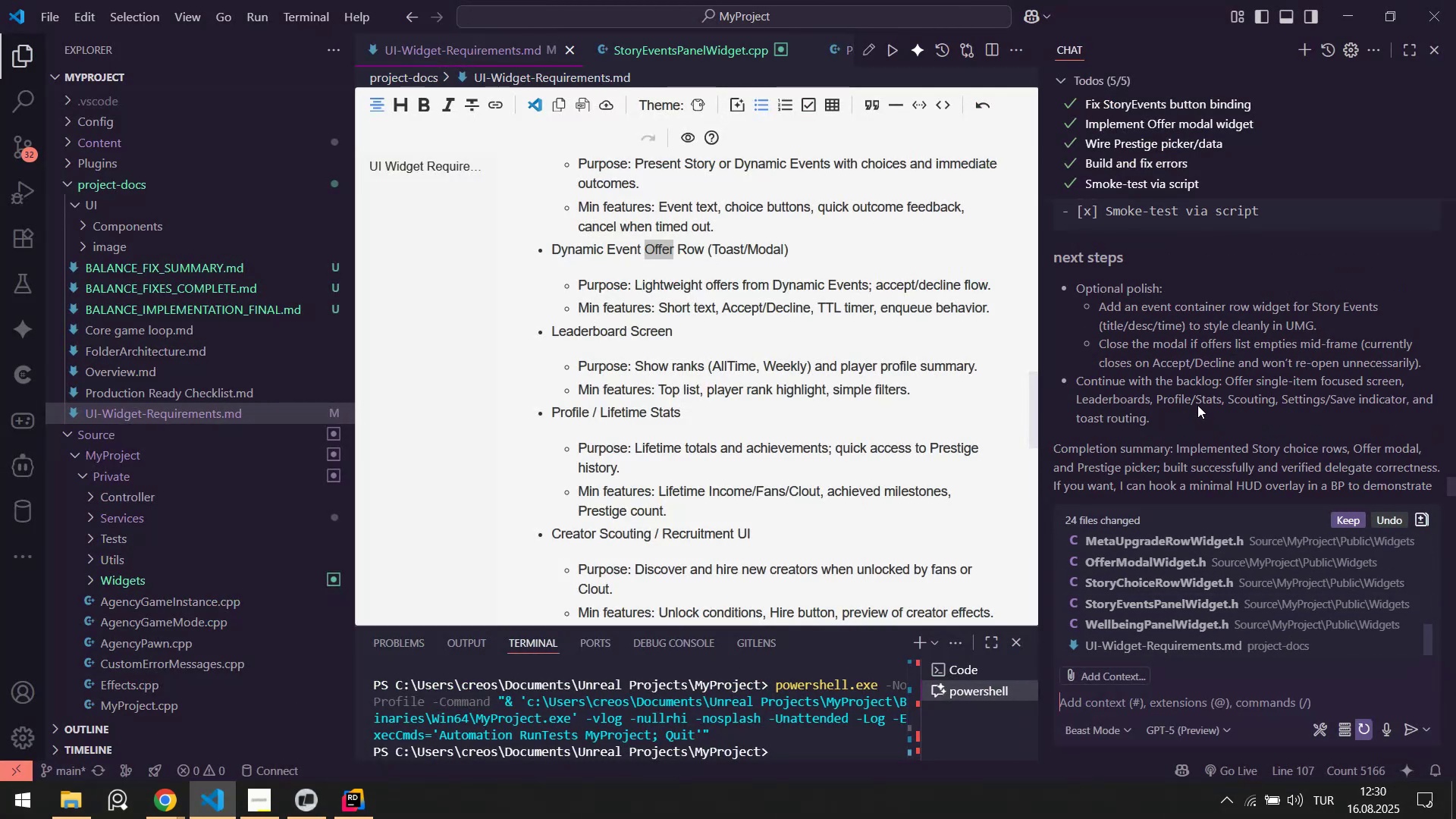 
scroll: coordinate [1189, 428], scroll_direction: down, amount: 2.0
 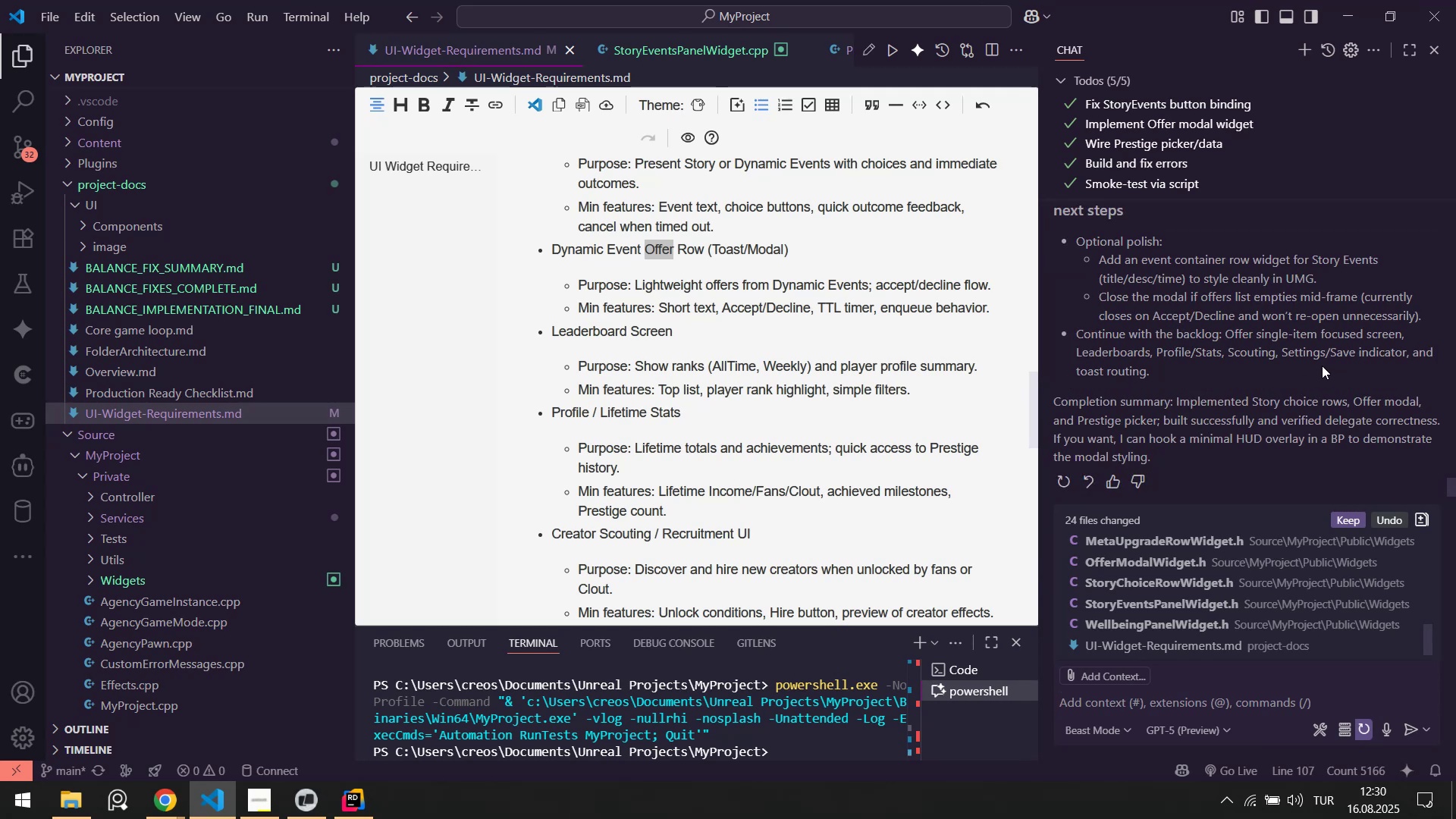 
type(1()
 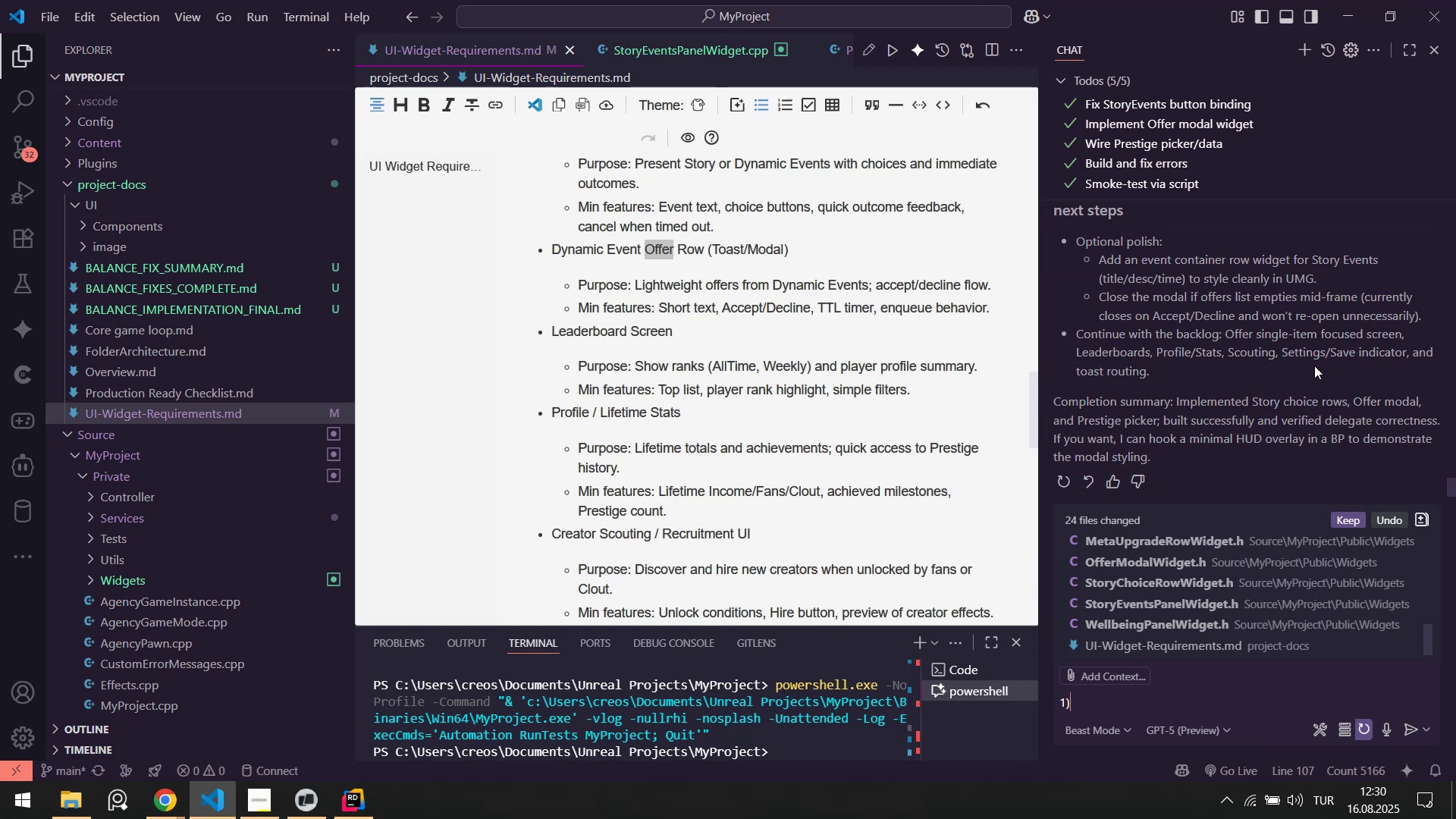 
wait(6.12)
 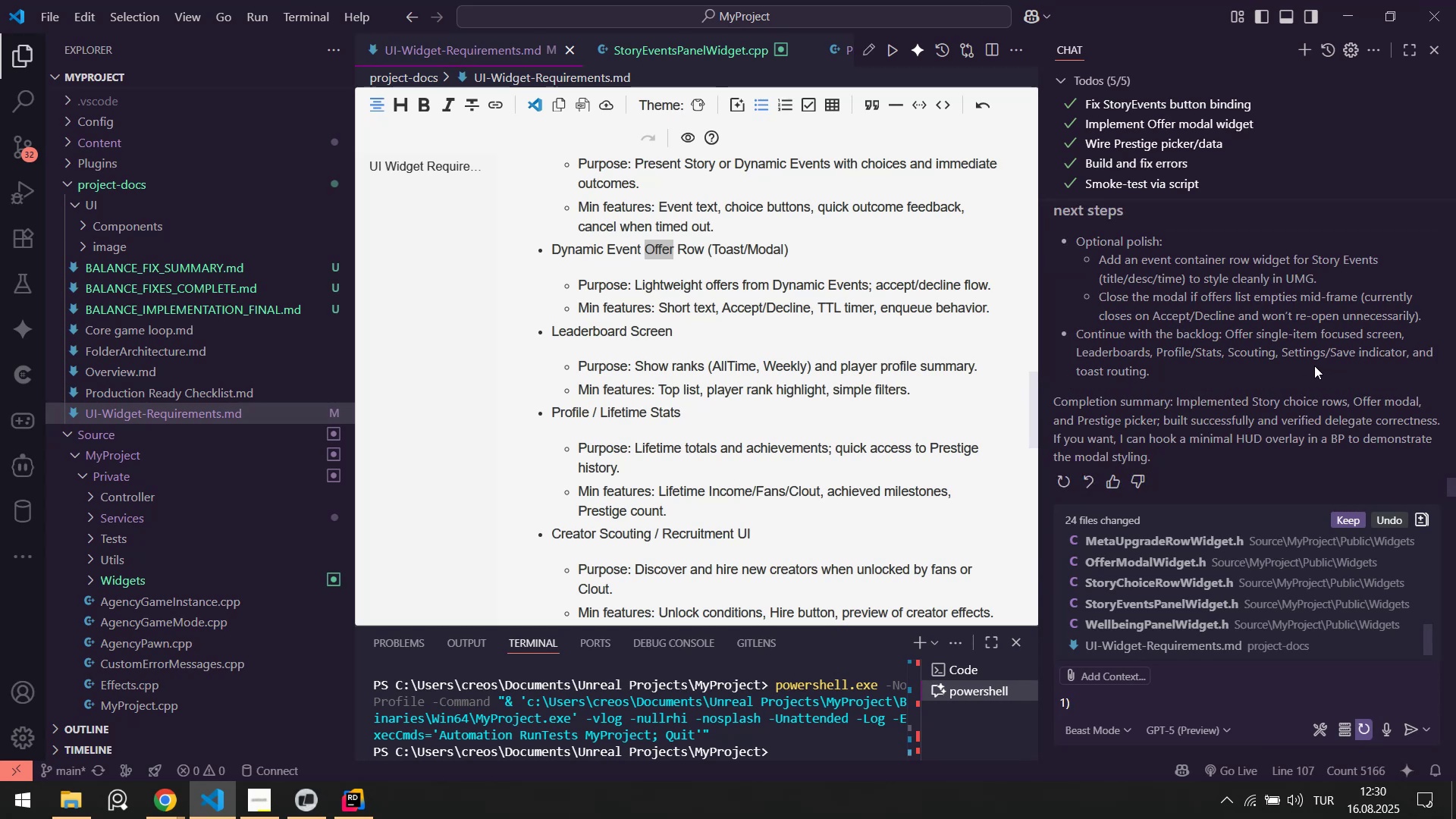 
scroll: coordinate [1313, 333], scroll_direction: up, amount: 1.0
 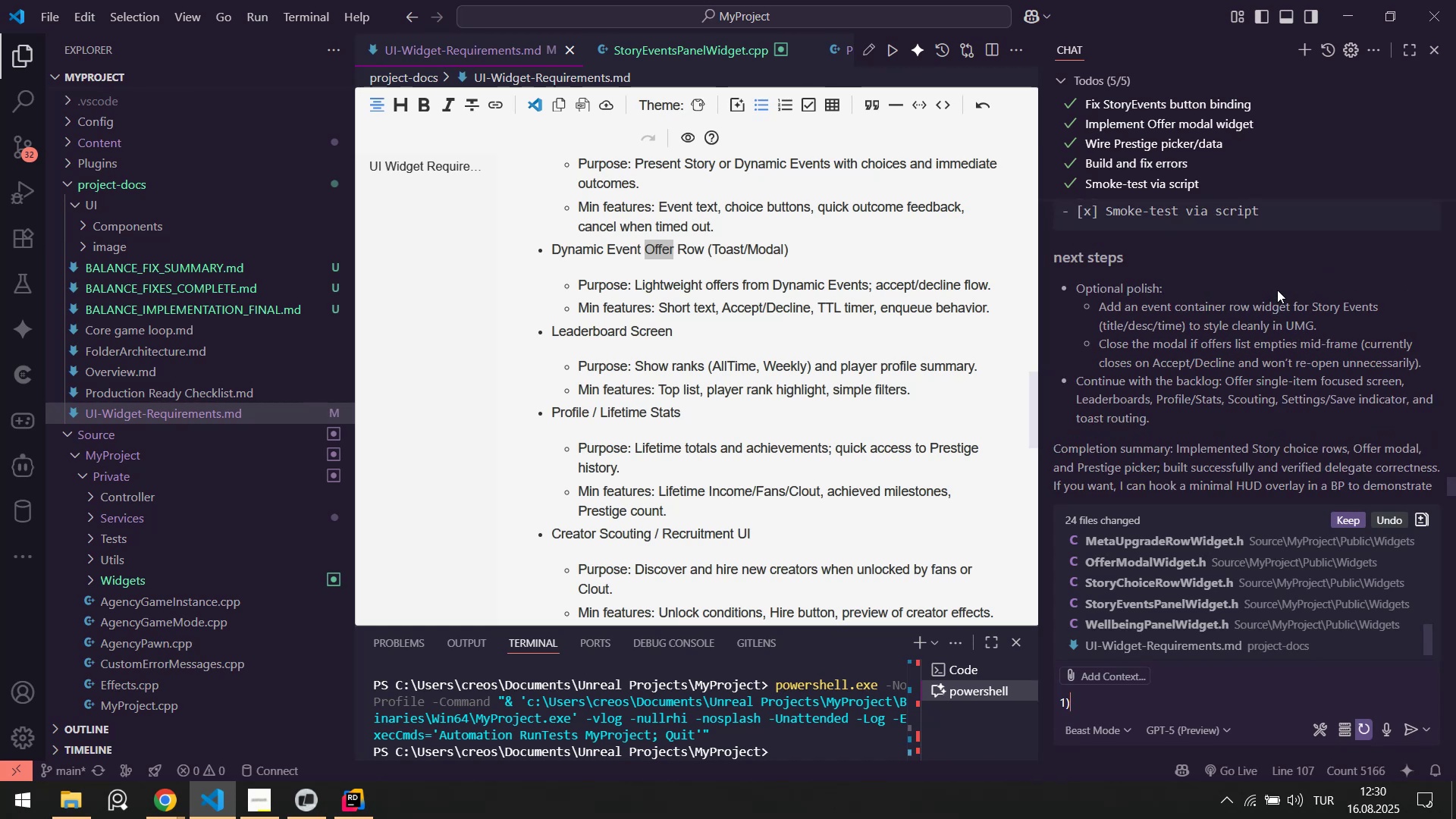 
type( Co)
key(Backspace)
key(Backspace)
type(On documentat'on mark as f'n'shed )
 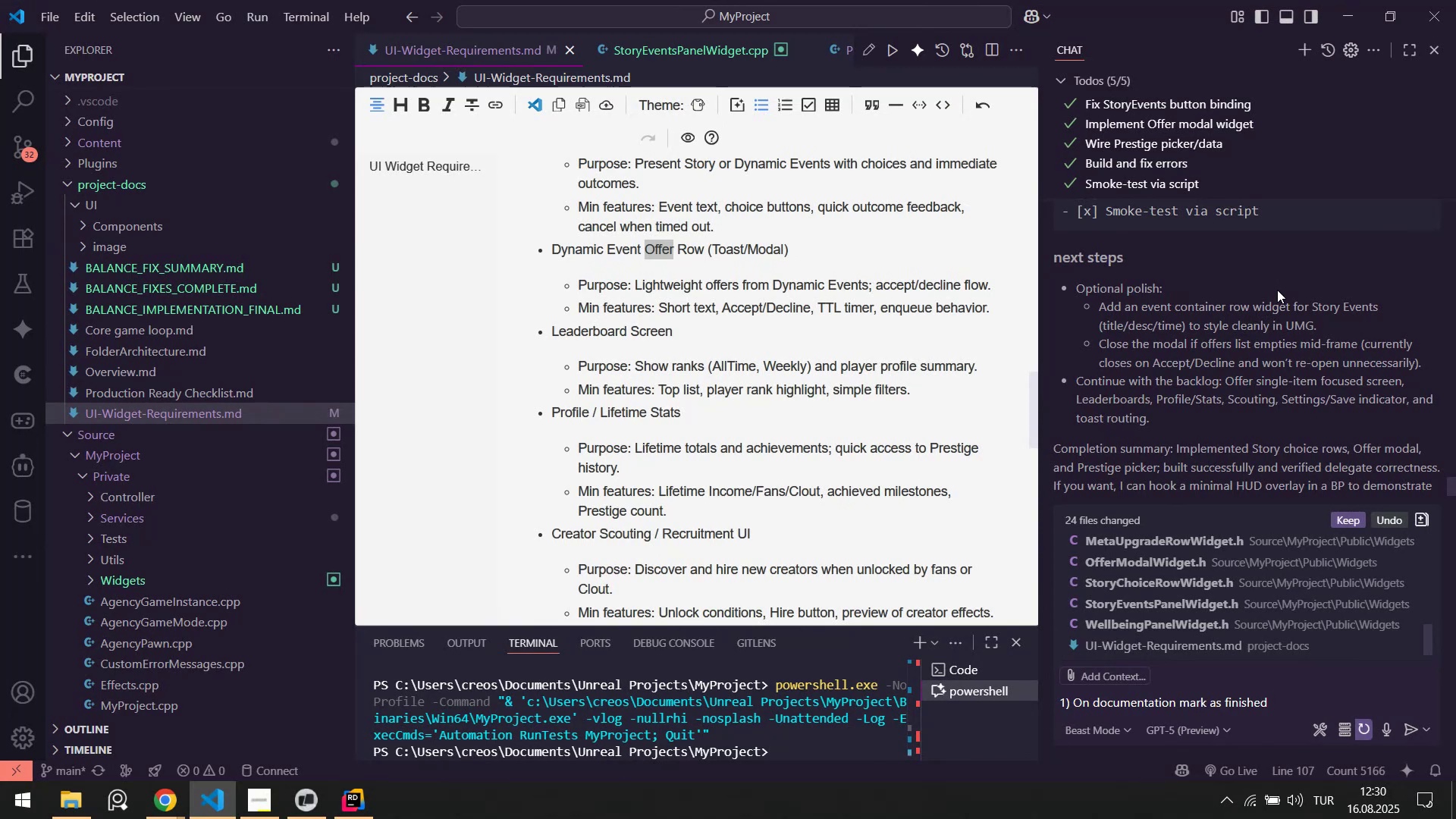 
wait(5.37)
 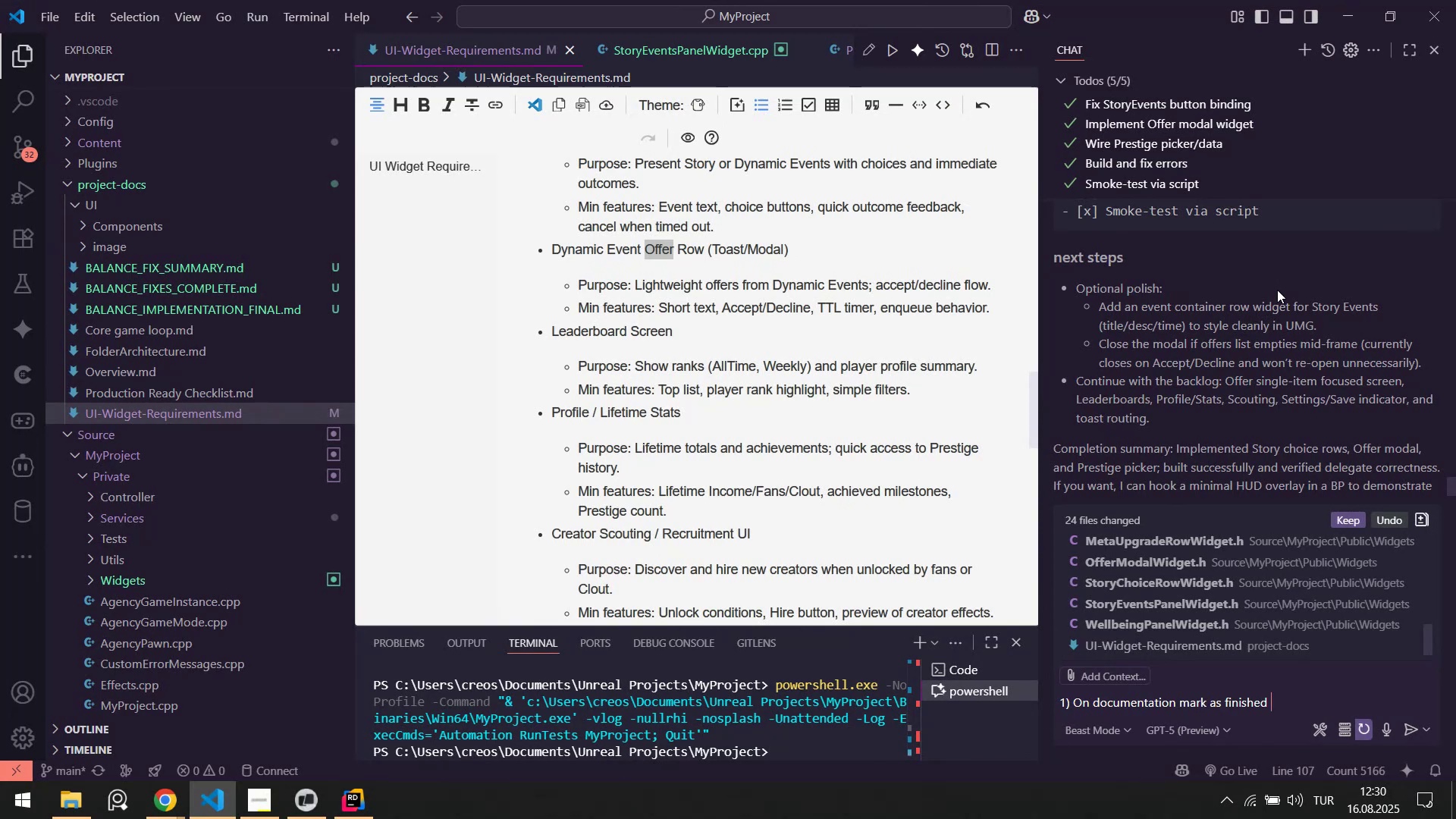 
type(*)
key(Backspace)
key(Backspace)
type(. use emoj'.)
key(Backspace)
type( for understand what d'd you do so far.)
 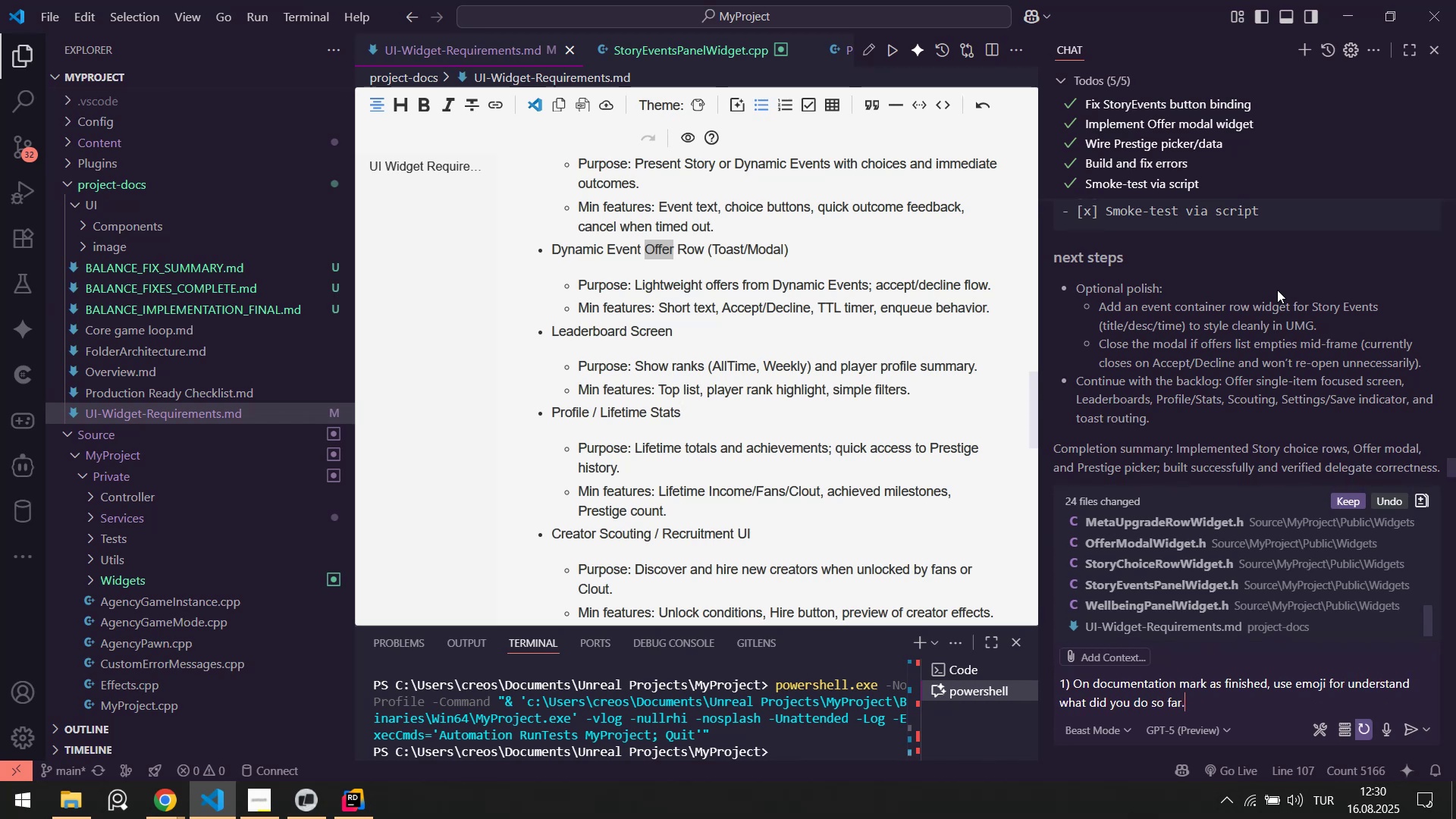 
key(Shift+Enter)
 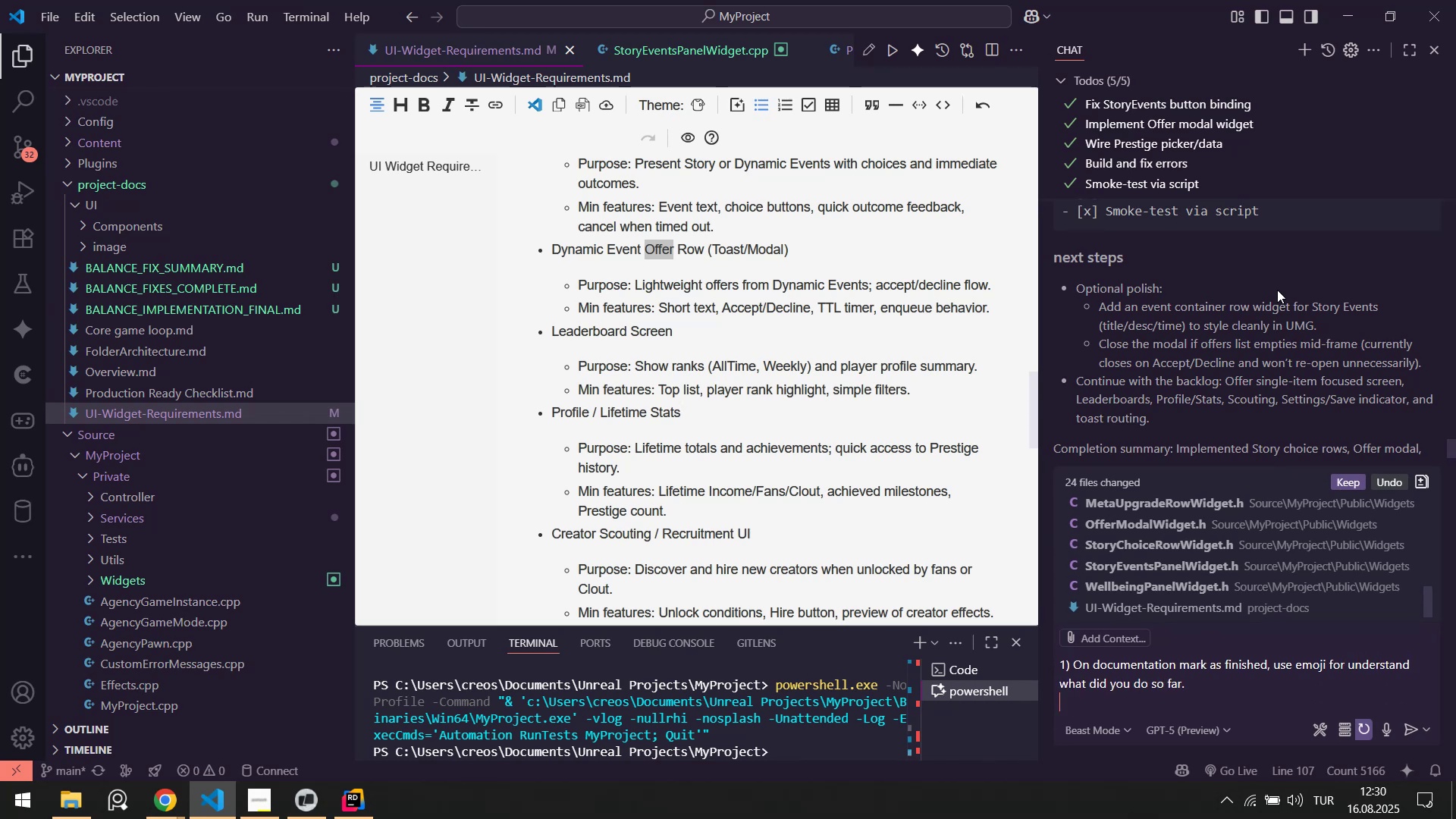 
type(2( let)
key(Backspace)
key(Backspace)
type(et@s cont'nue to pol'st )
key(Backspace)
key(Backspace)
type(h these w'dgets 'f you f'n'shed all core w'dgets.)
key(Backspace)
 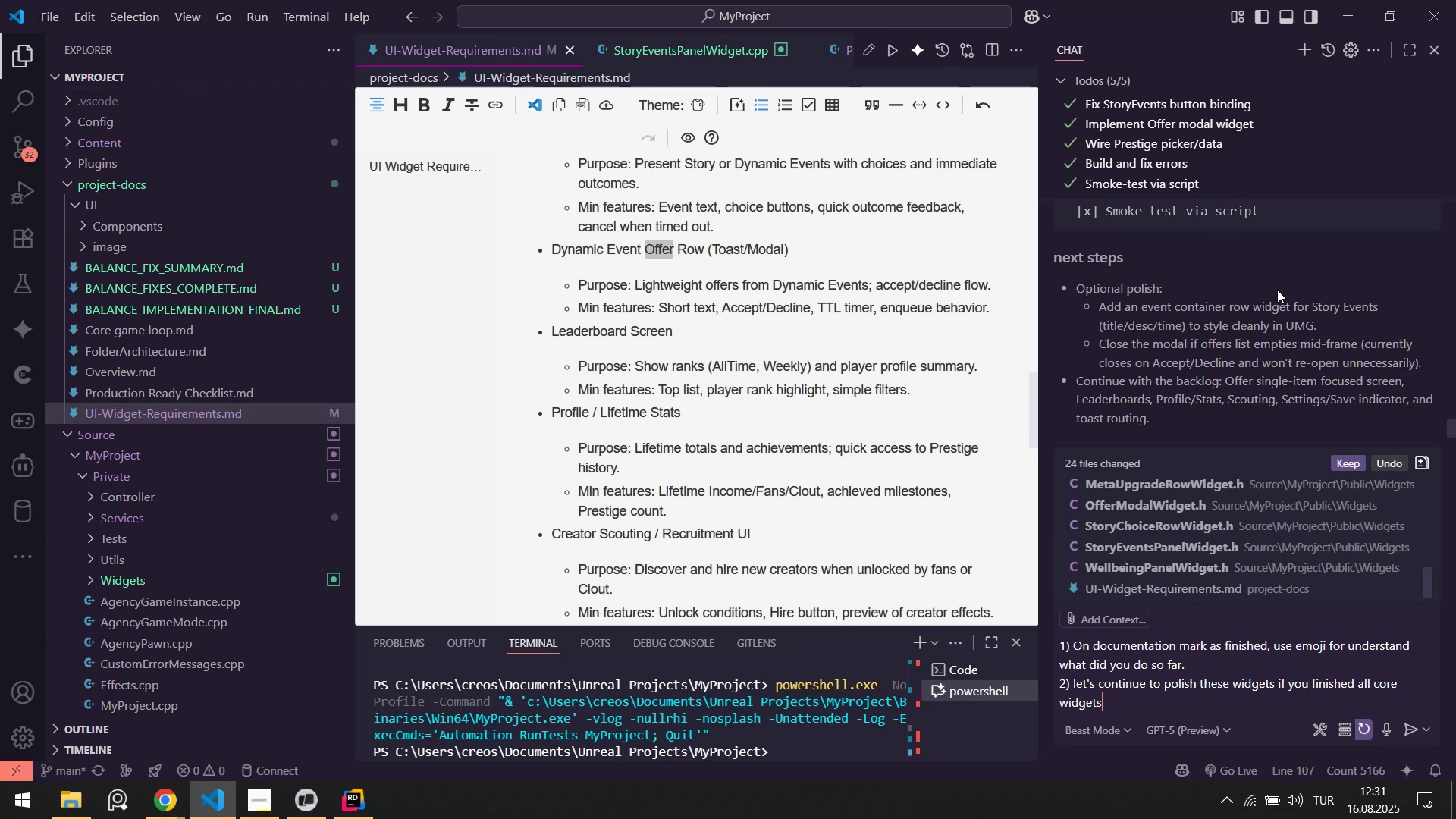 
key(Enter)
 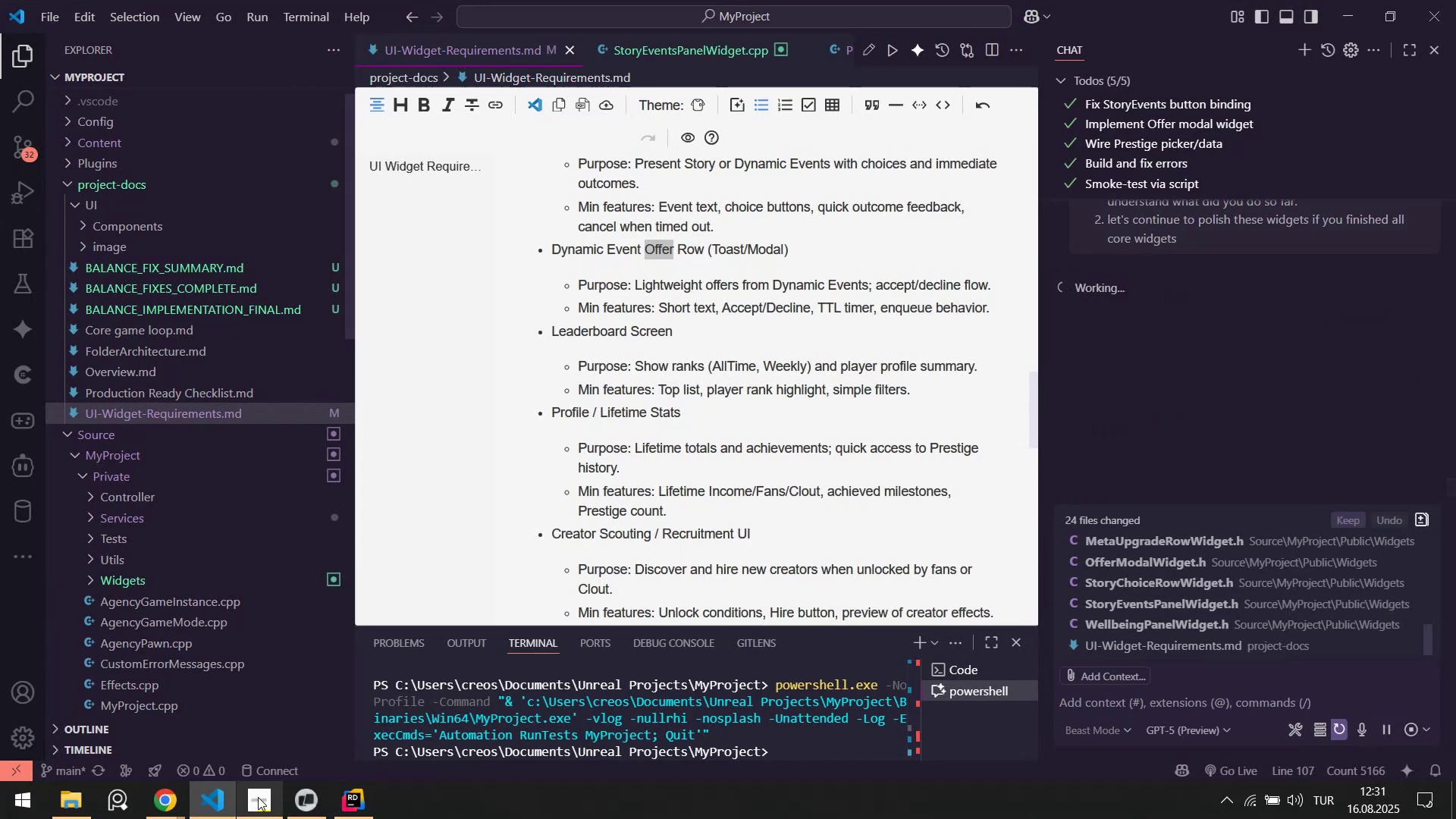 
left_click([291, 800])
 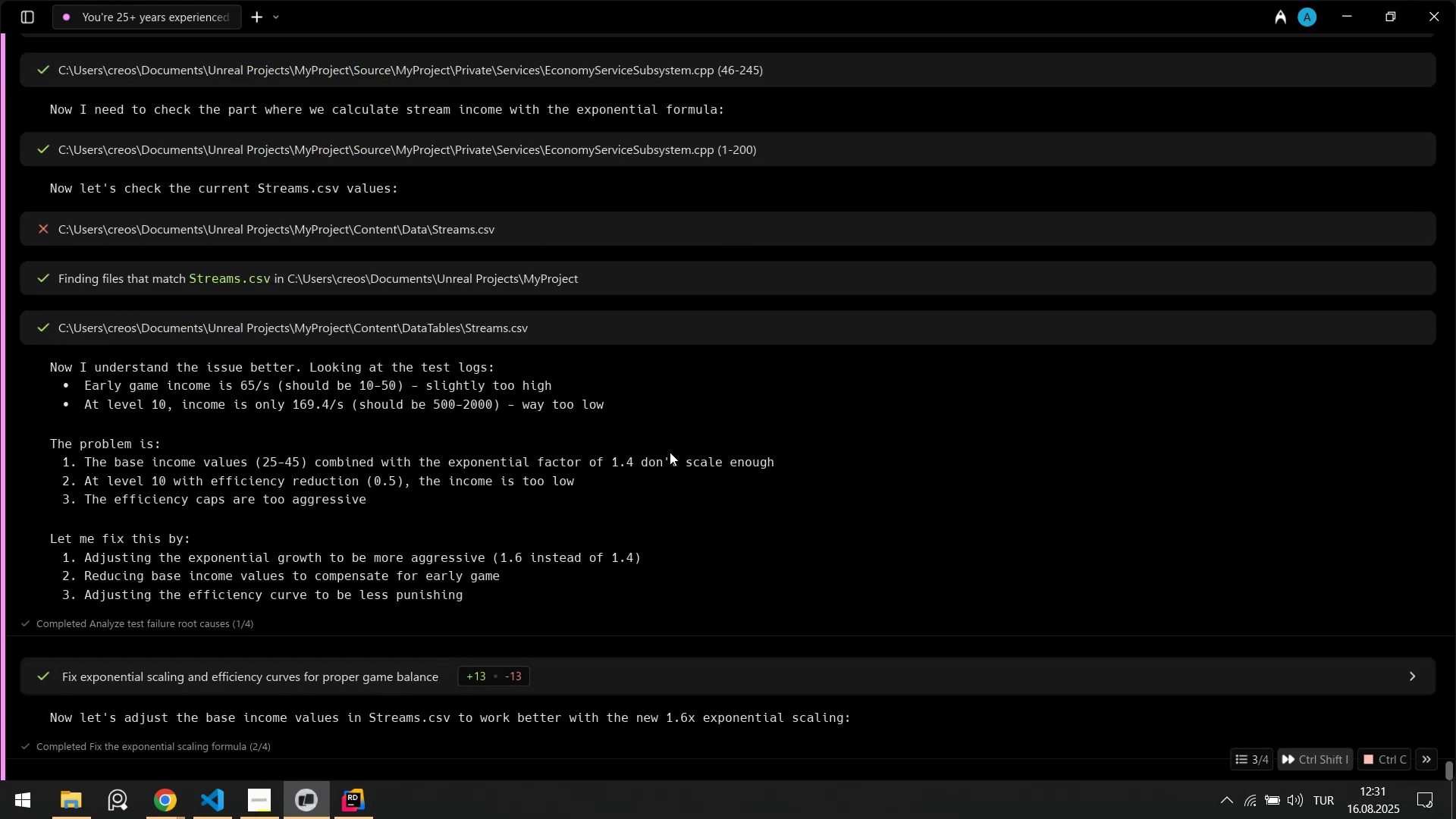 
wait(22.59)
 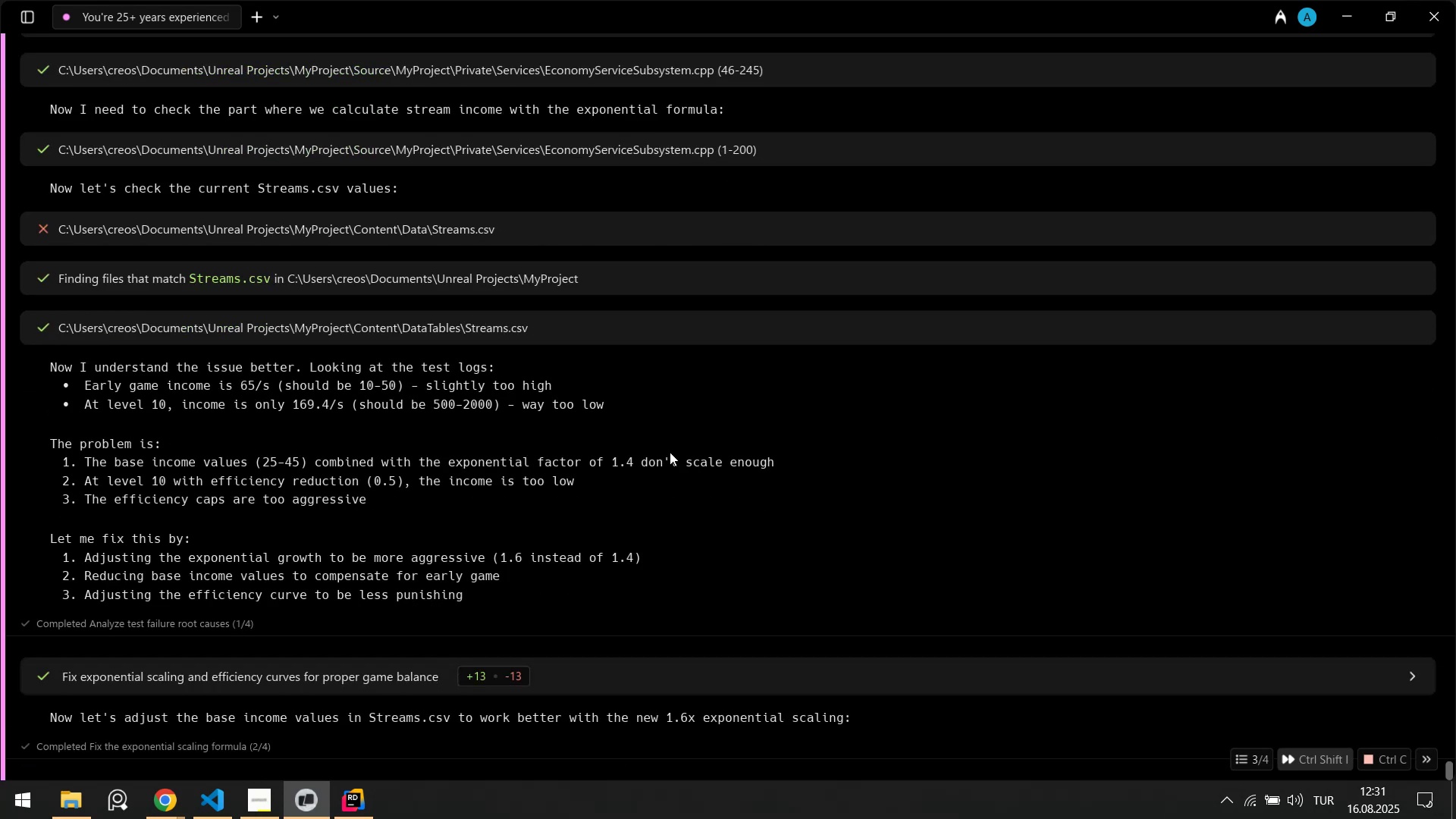 
left_click([364, 817])
 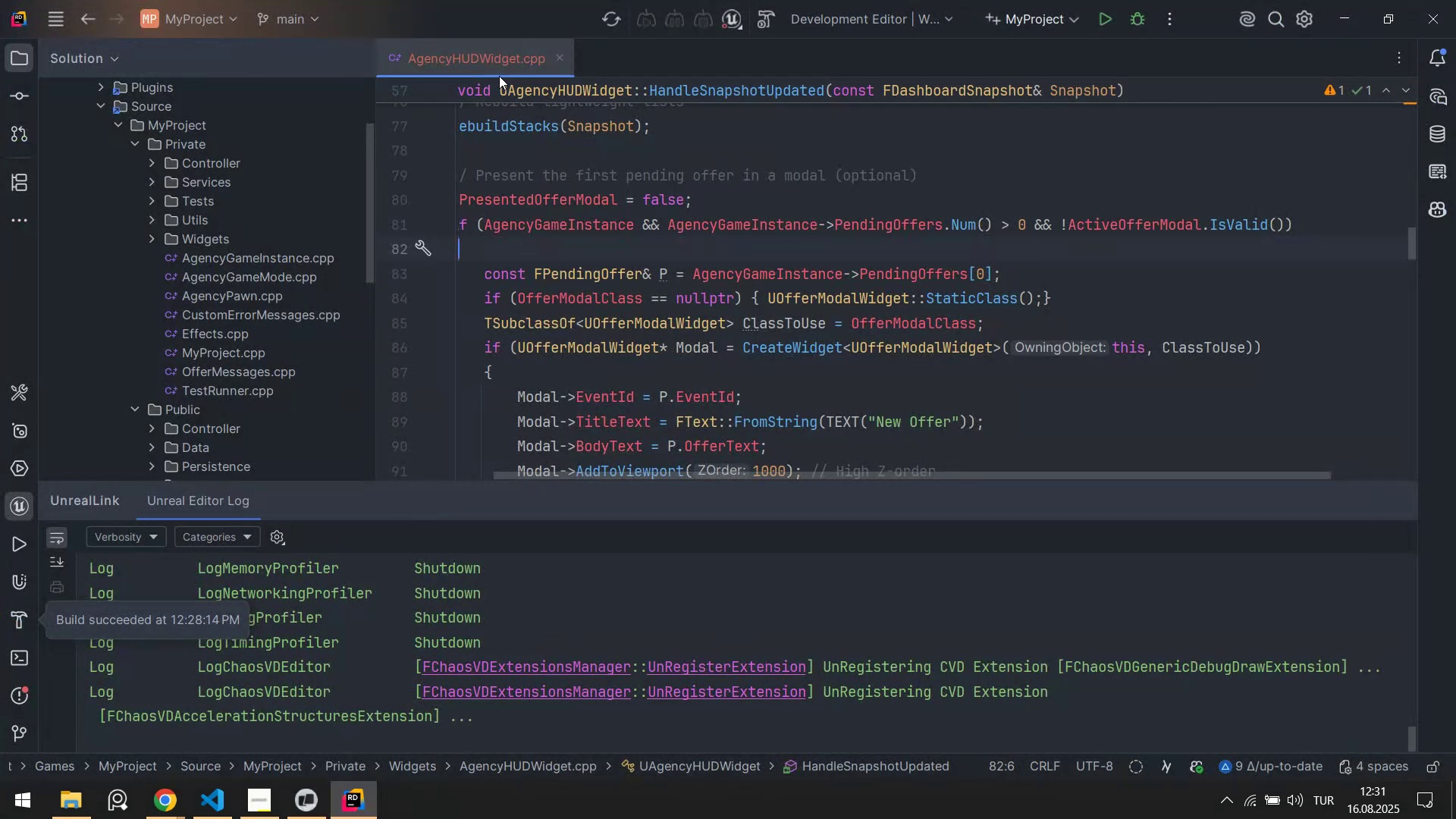 
middle_click([500, 63])
 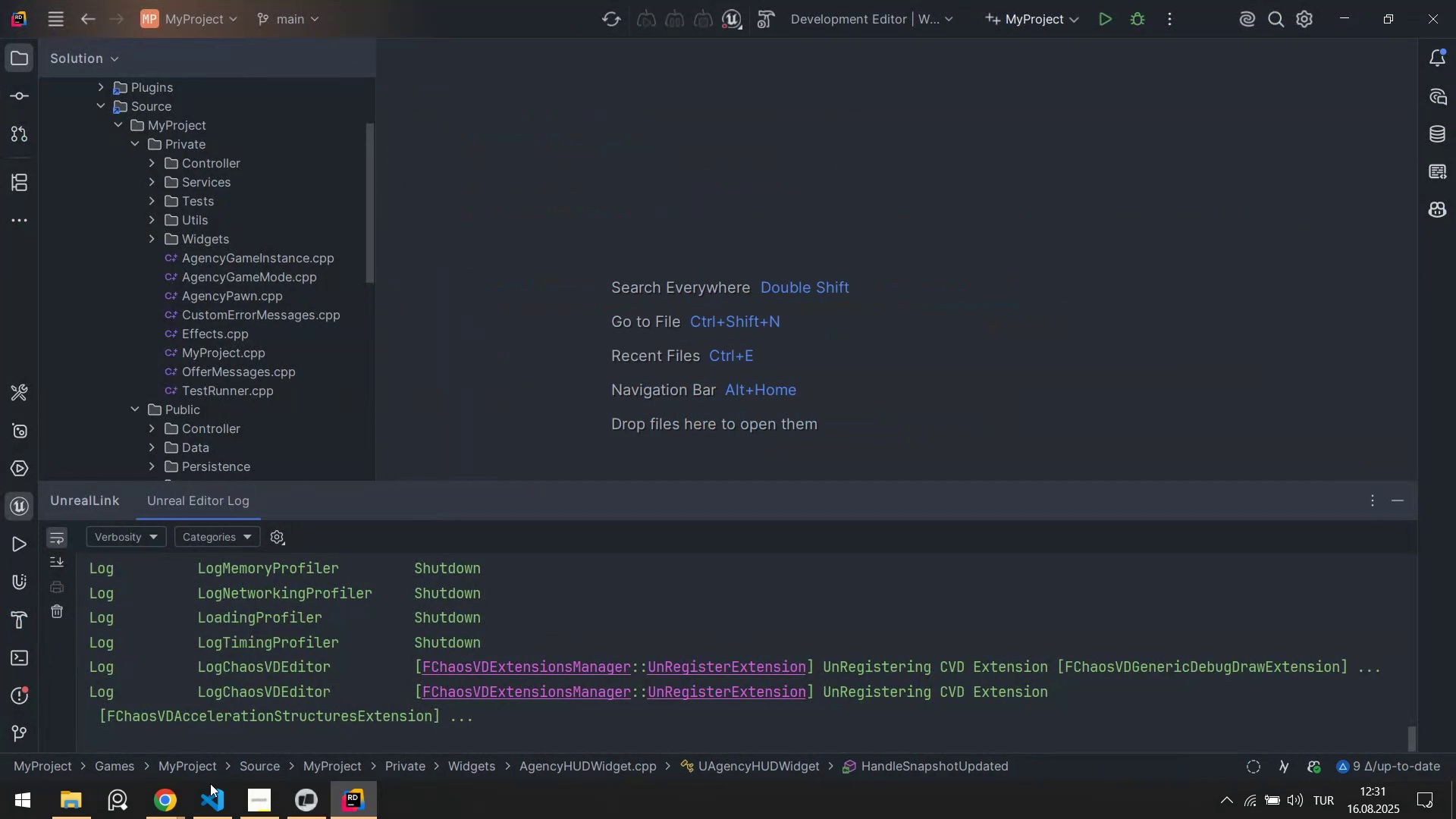 
left_click([217, 804])
 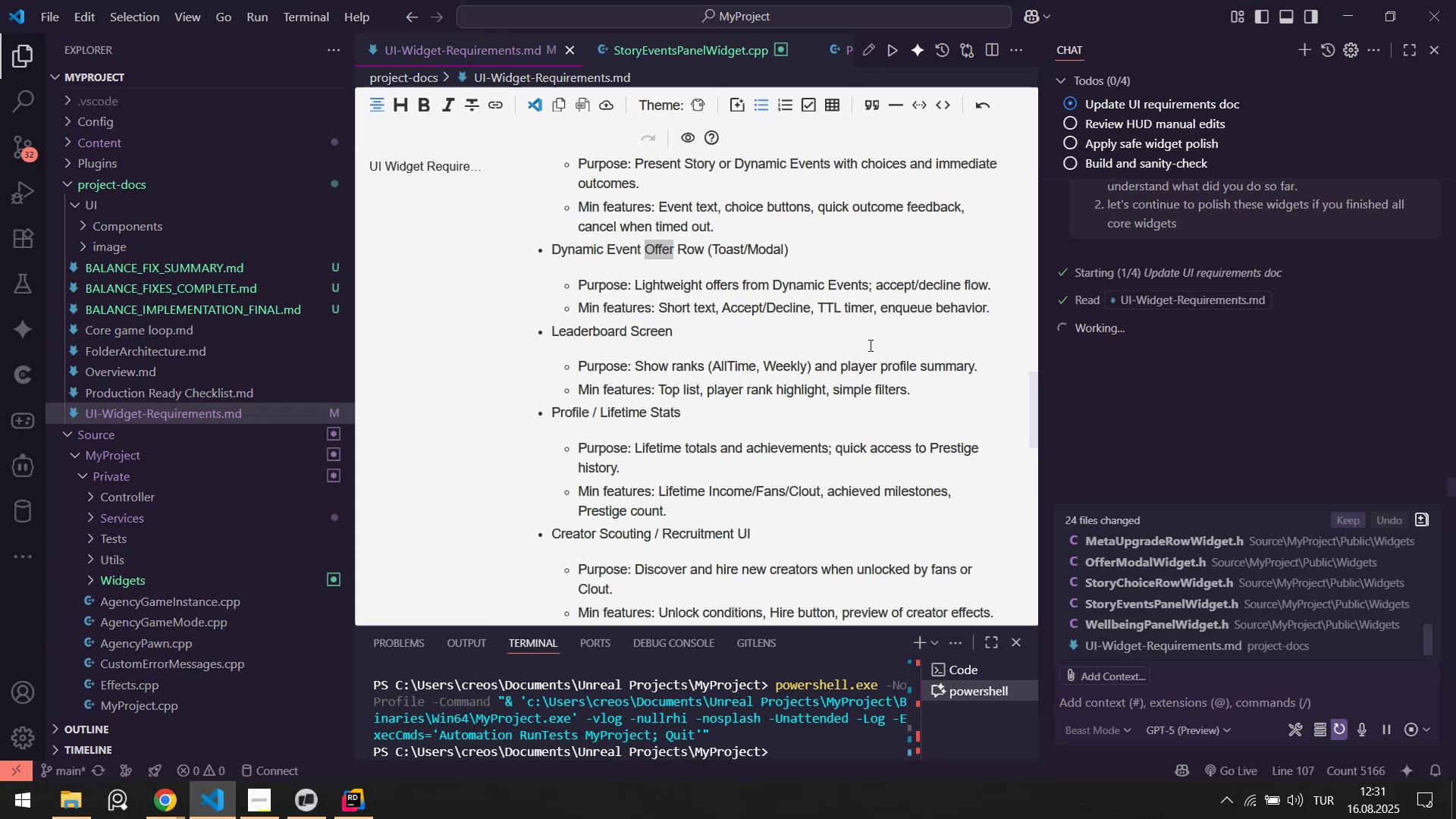 
scroll: coordinate [866, 333], scroll_direction: up, amount: 19.0
 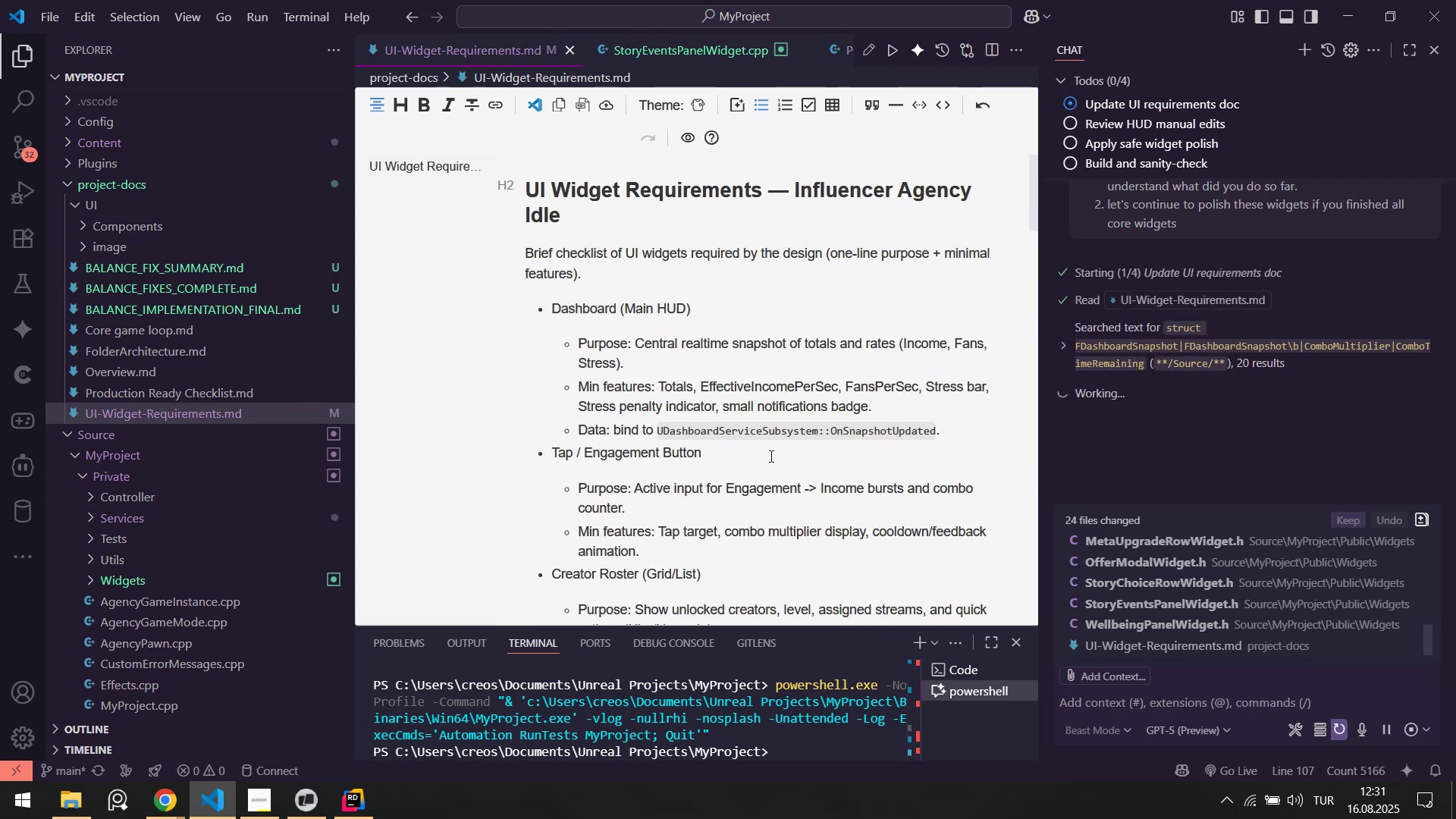 
wait(8.1)
 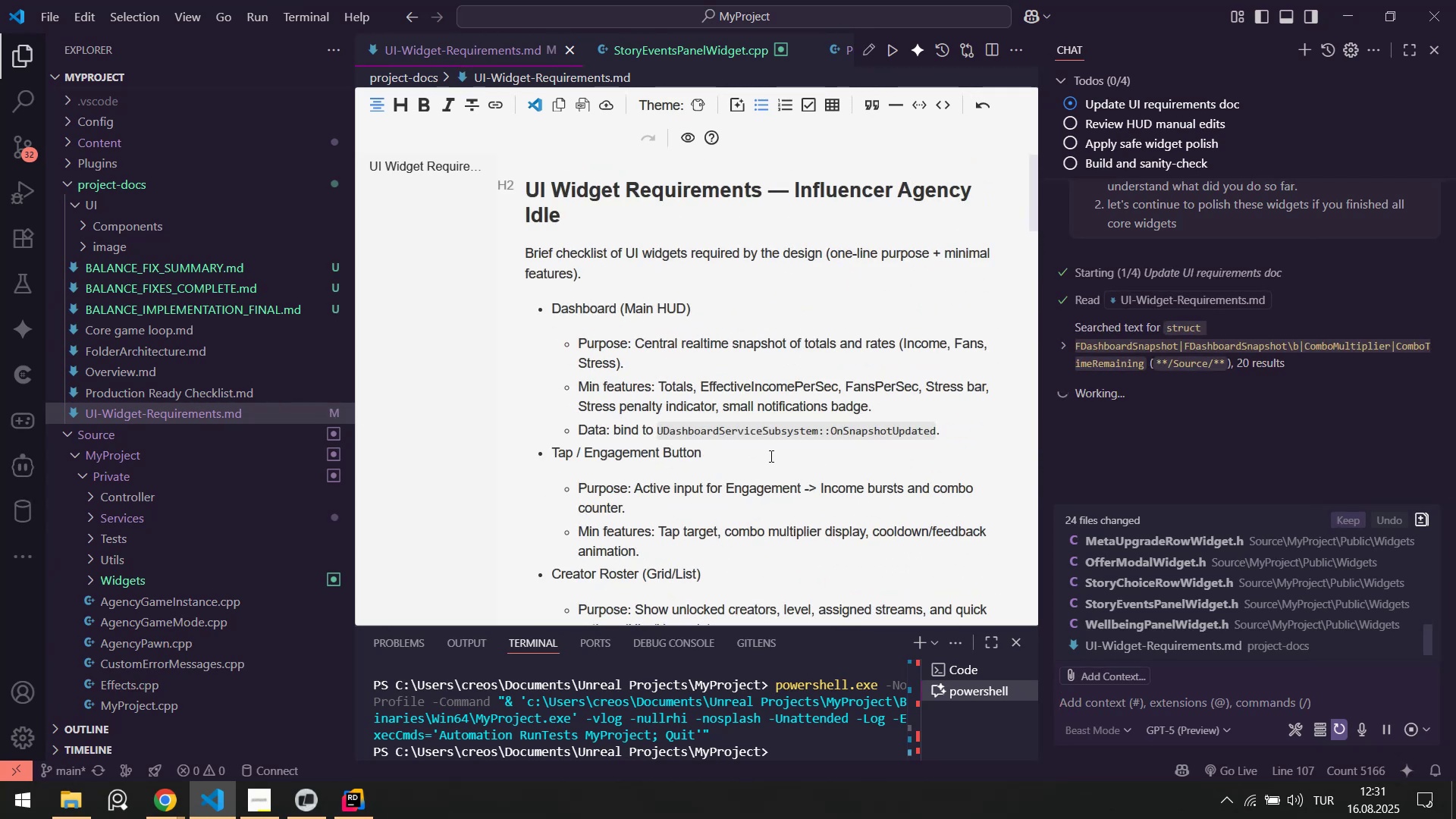 
scroll: coordinate [1232, 342], scroll_direction: up, amount: 2.0
 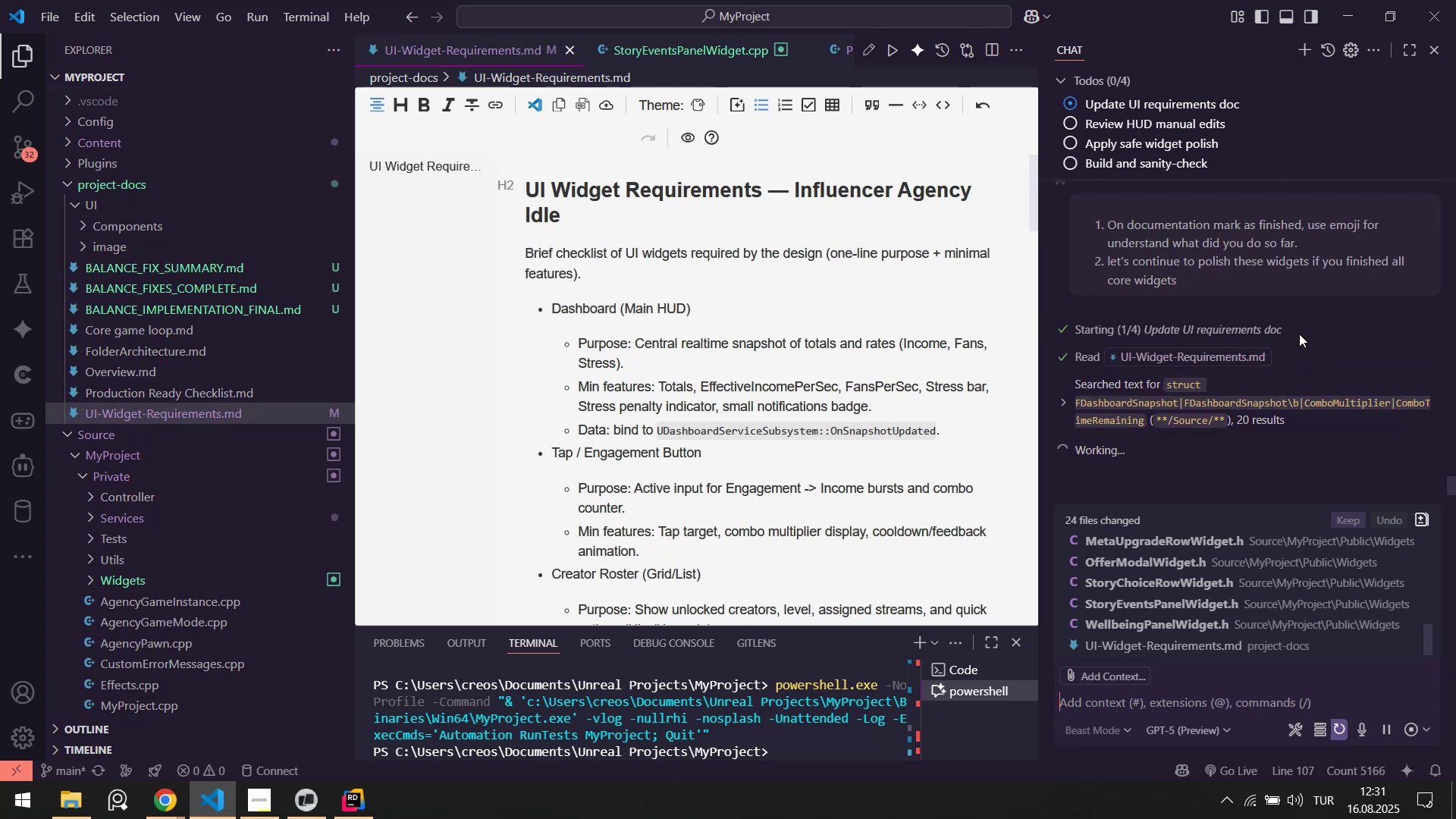 
wait(8.49)
 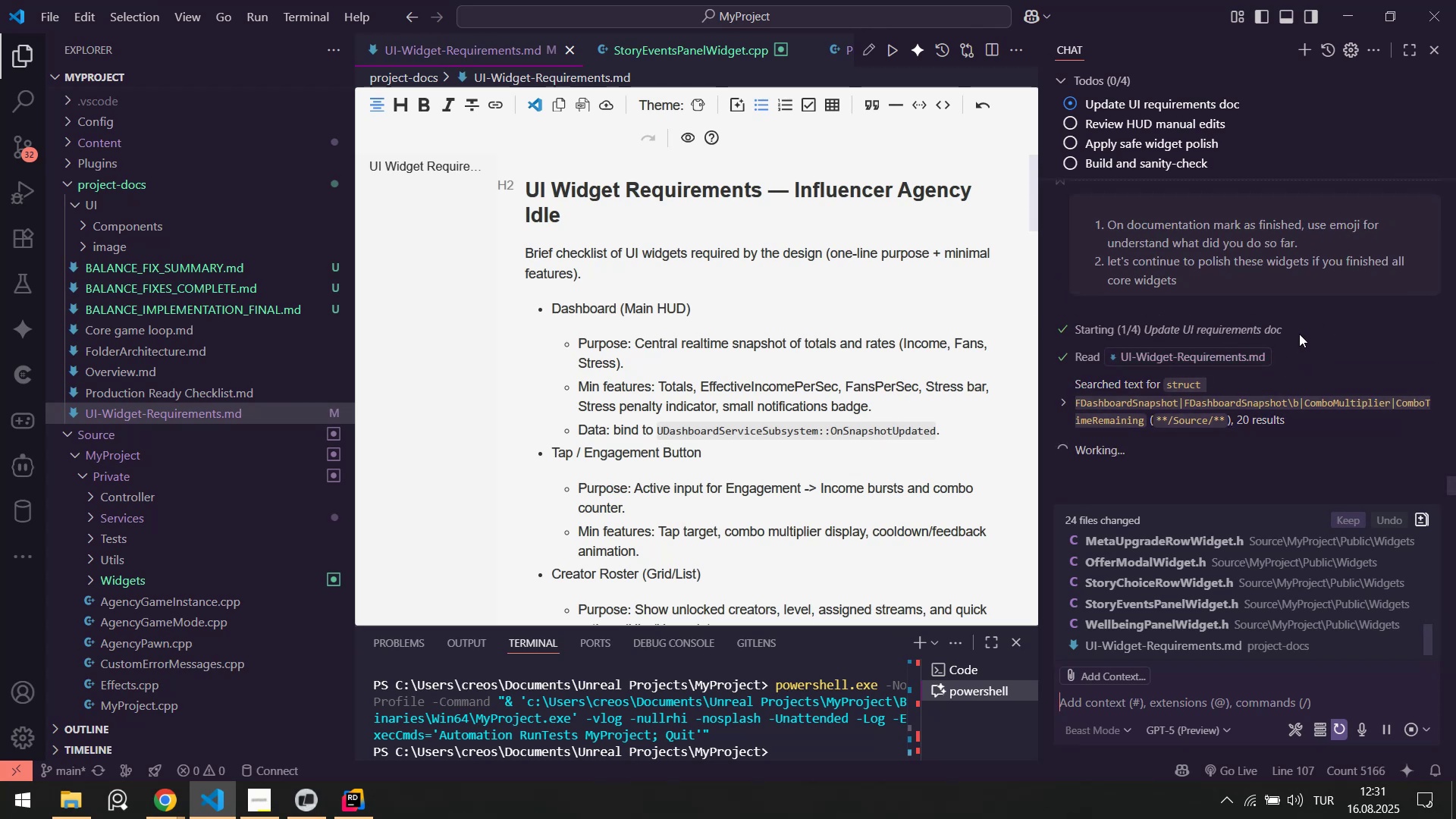 
scroll: coordinate [1286, 324], scroll_direction: down, amount: 3.0
 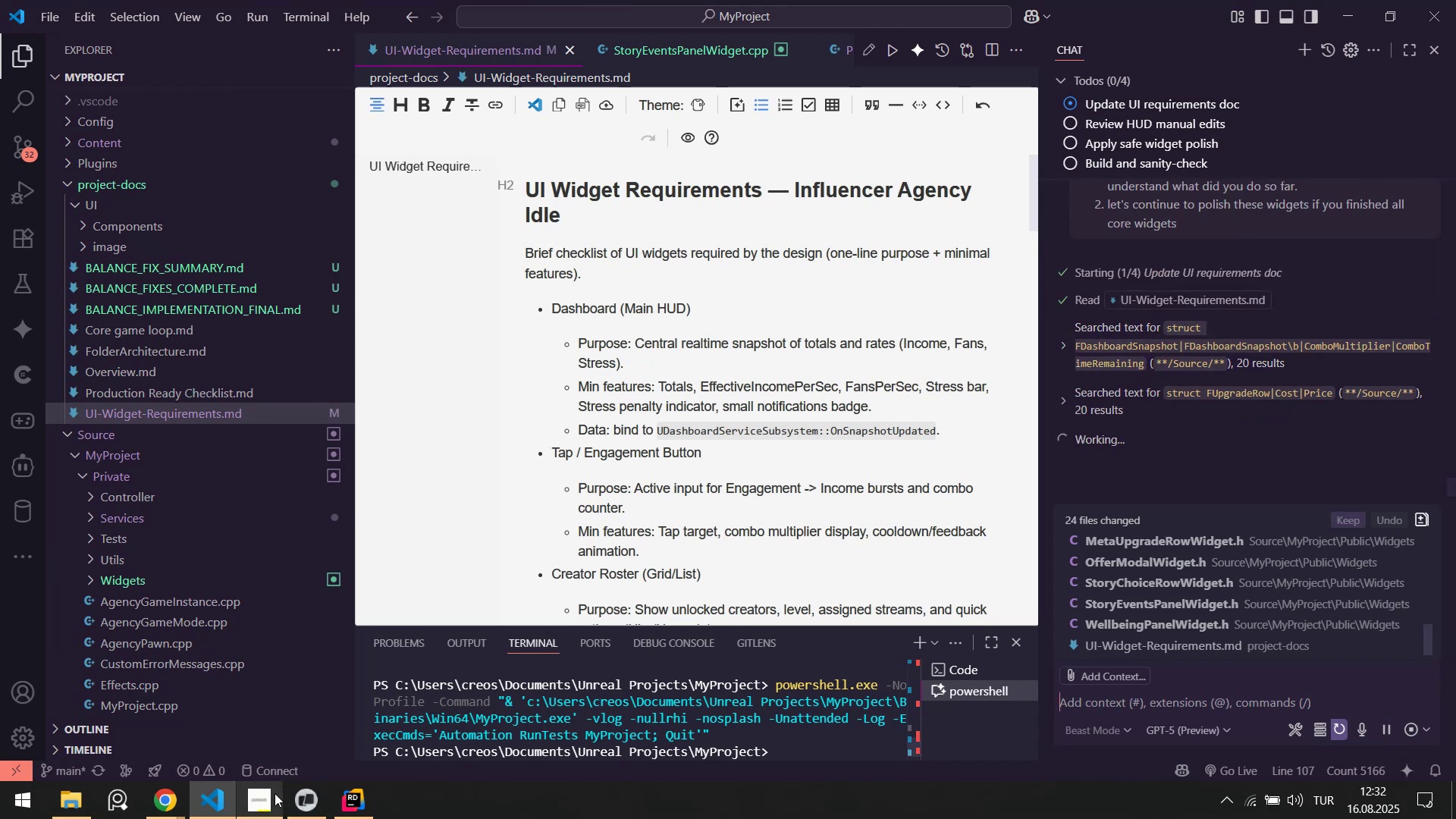 
left_click([298, 800])
 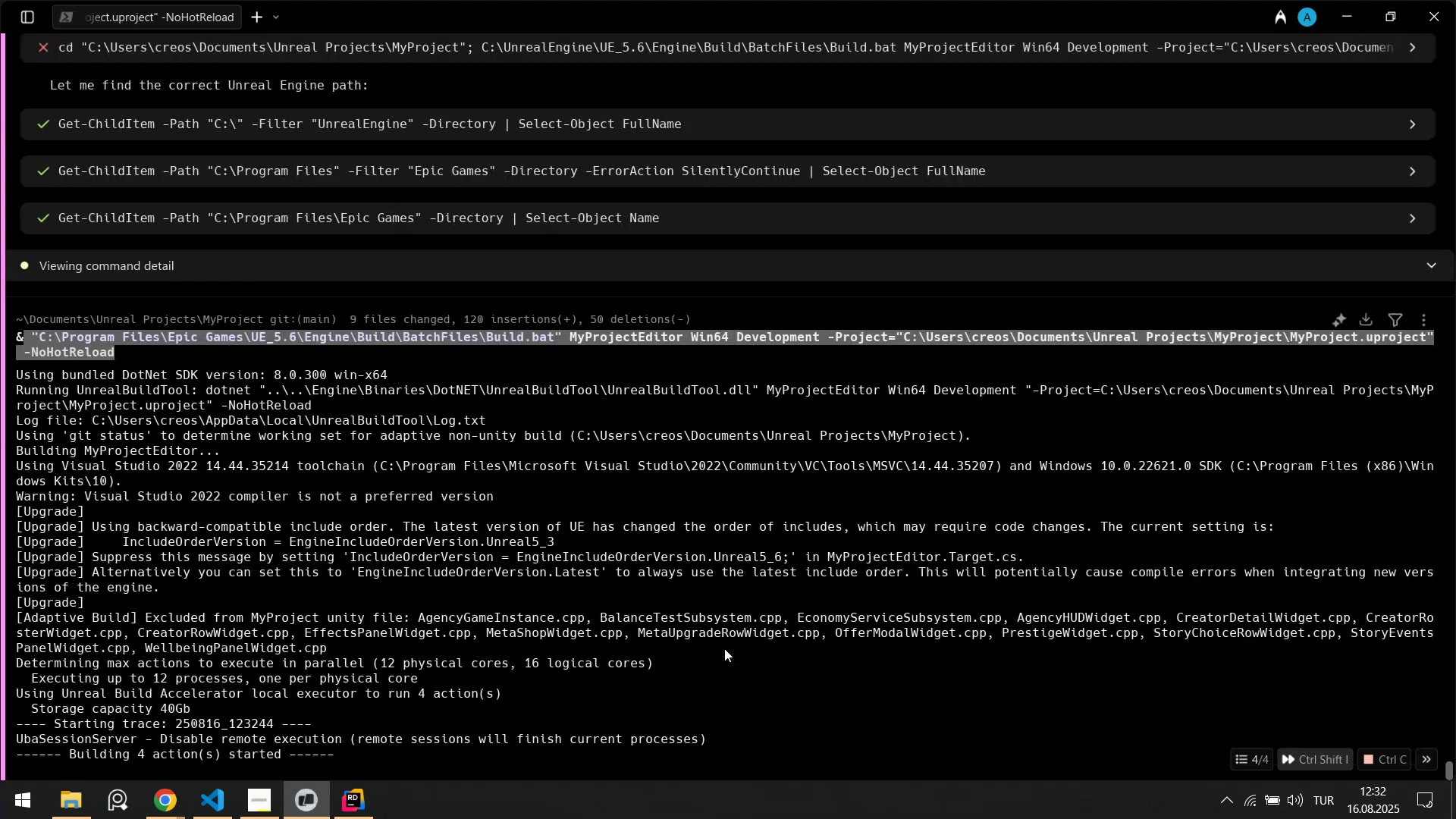 
wait(46.27)
 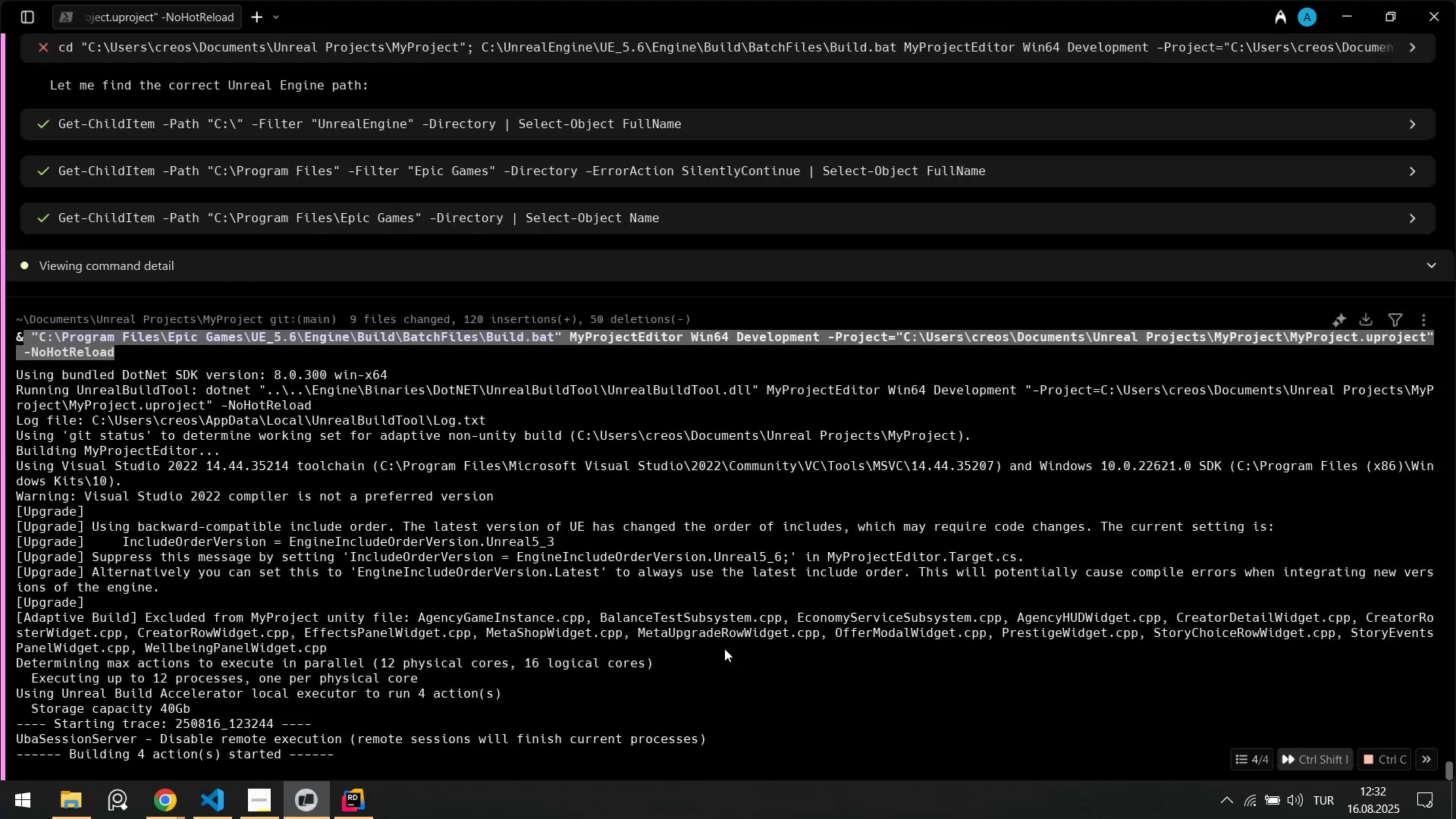 
left_click([215, 800])
 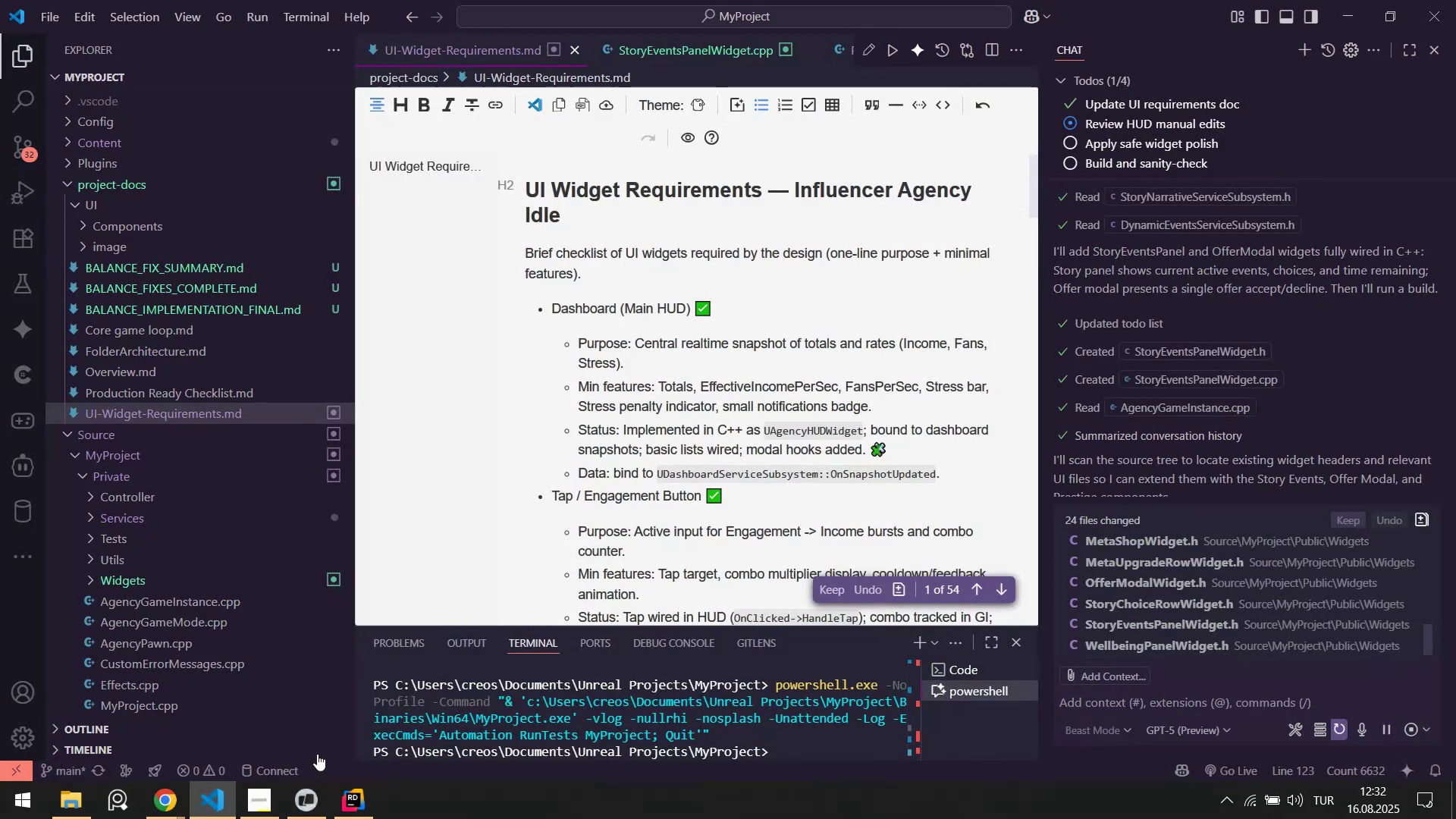 
scroll: coordinate [1339, 406], scroll_direction: down, amount: 11.0
 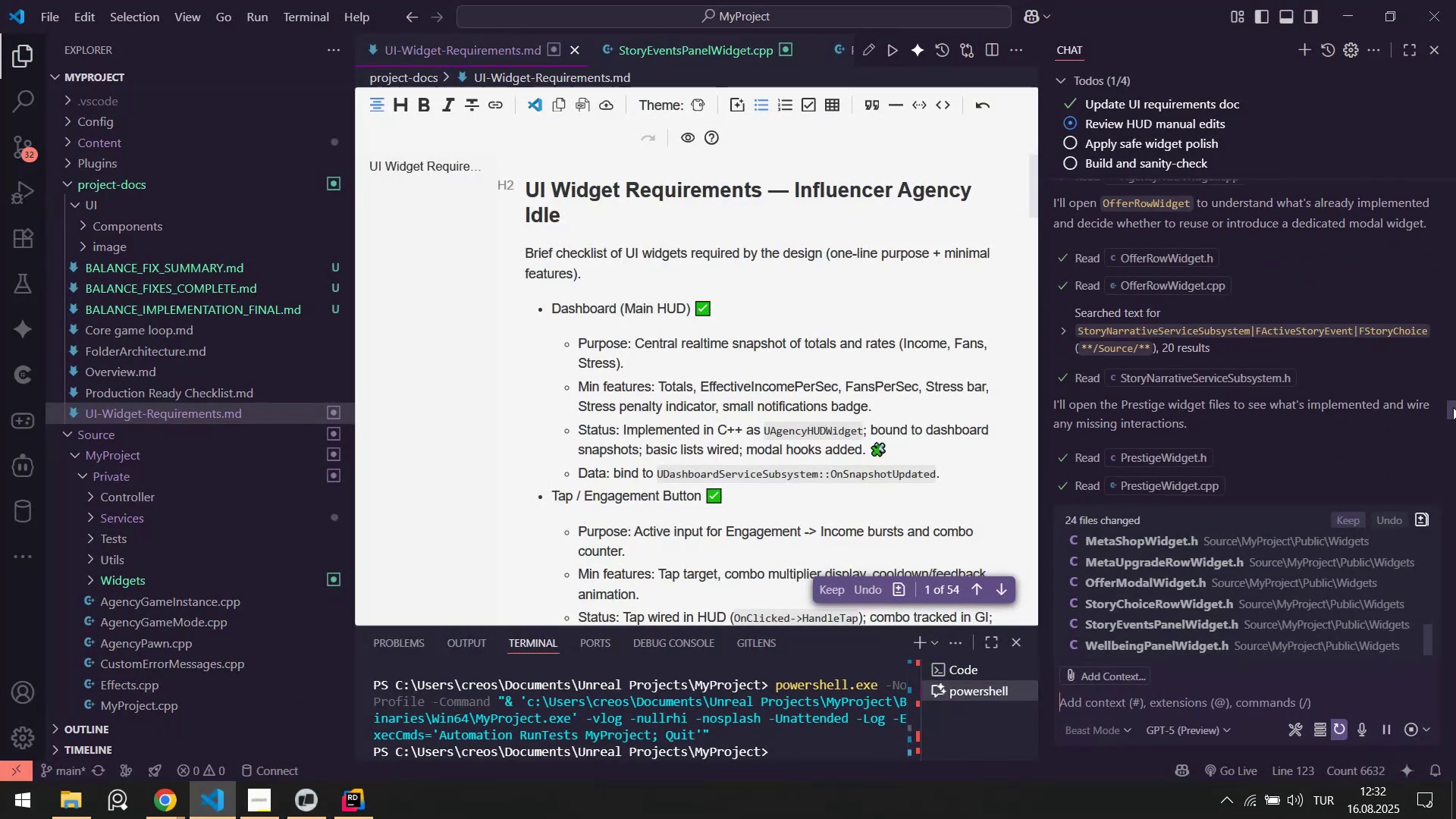 
left_click_drag(start_coordinate=[1451, 406], to_coordinate=[1442, 504])
 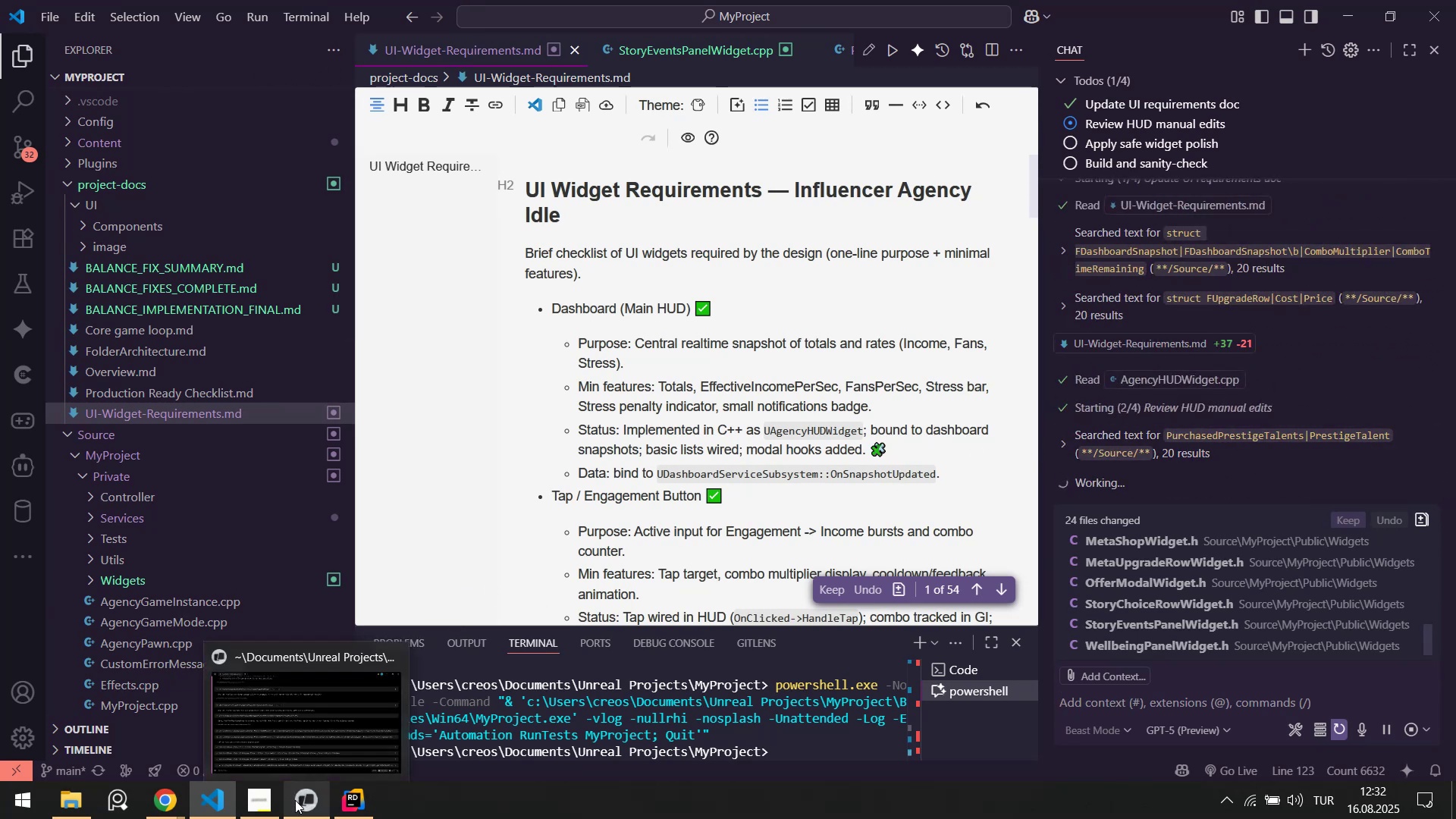 
left_click([303, 802])
 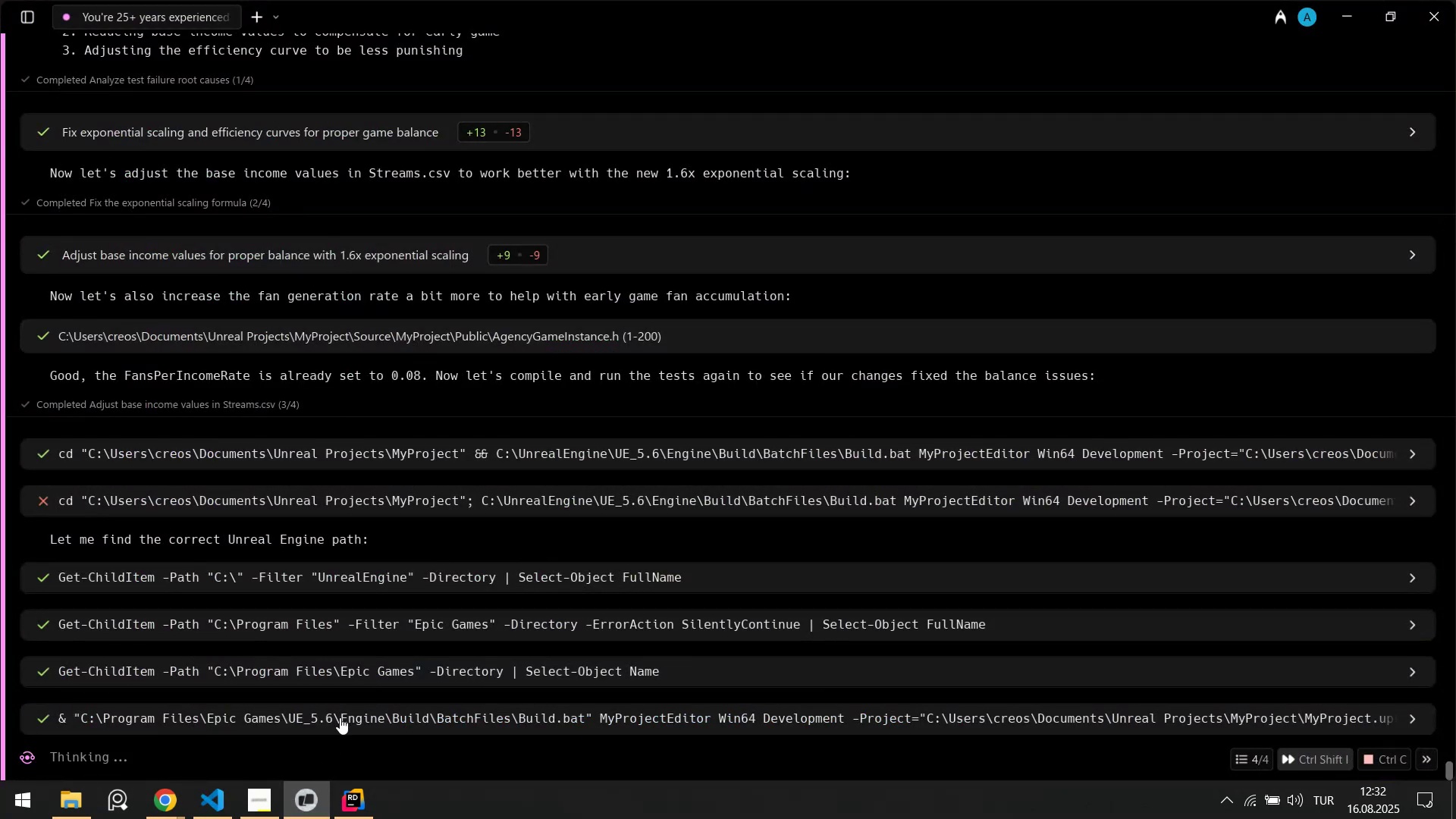 
left_click([340, 717])
 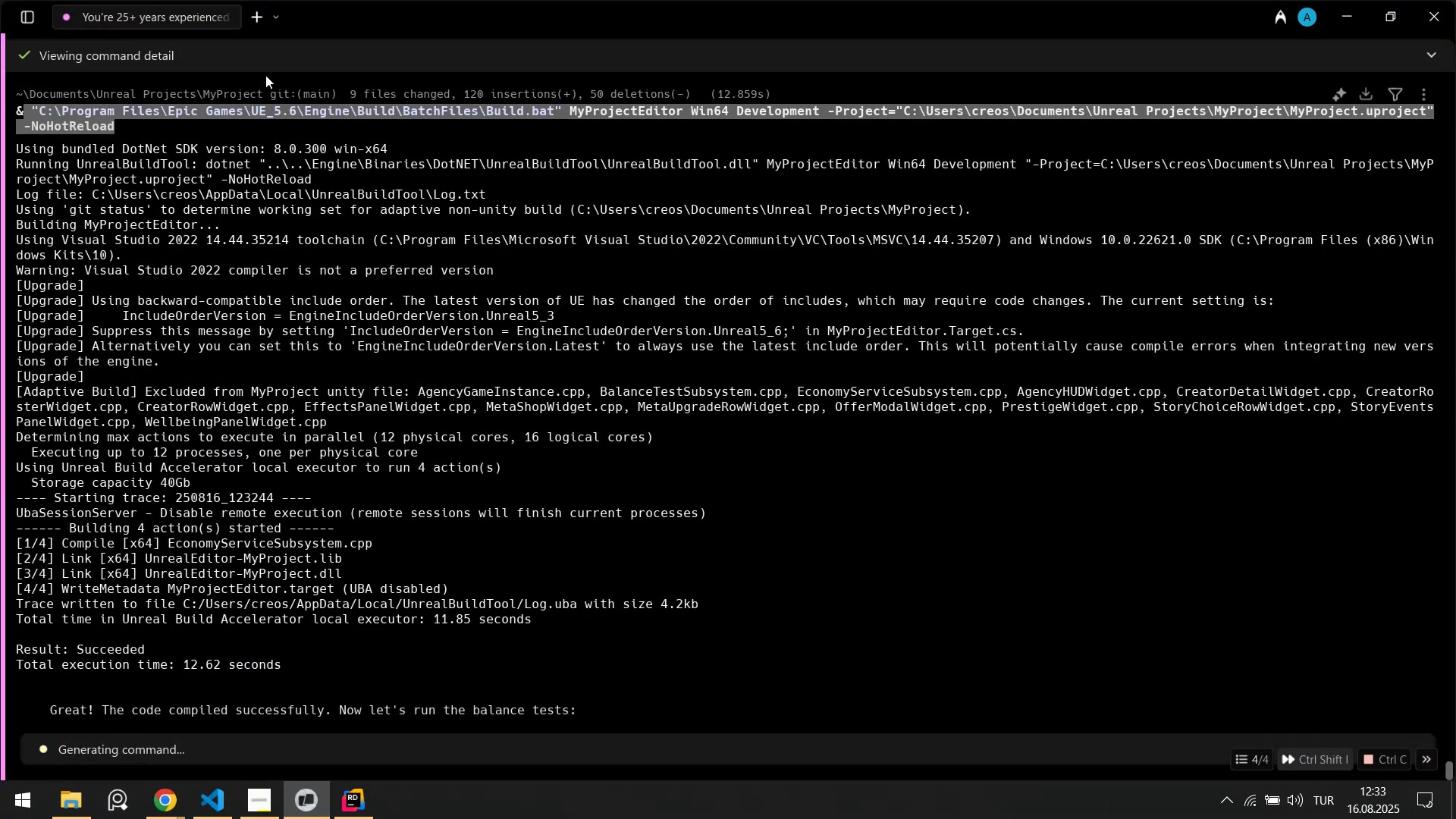 
scroll: coordinate [271, 159], scroll_direction: up, amount: 2.0
 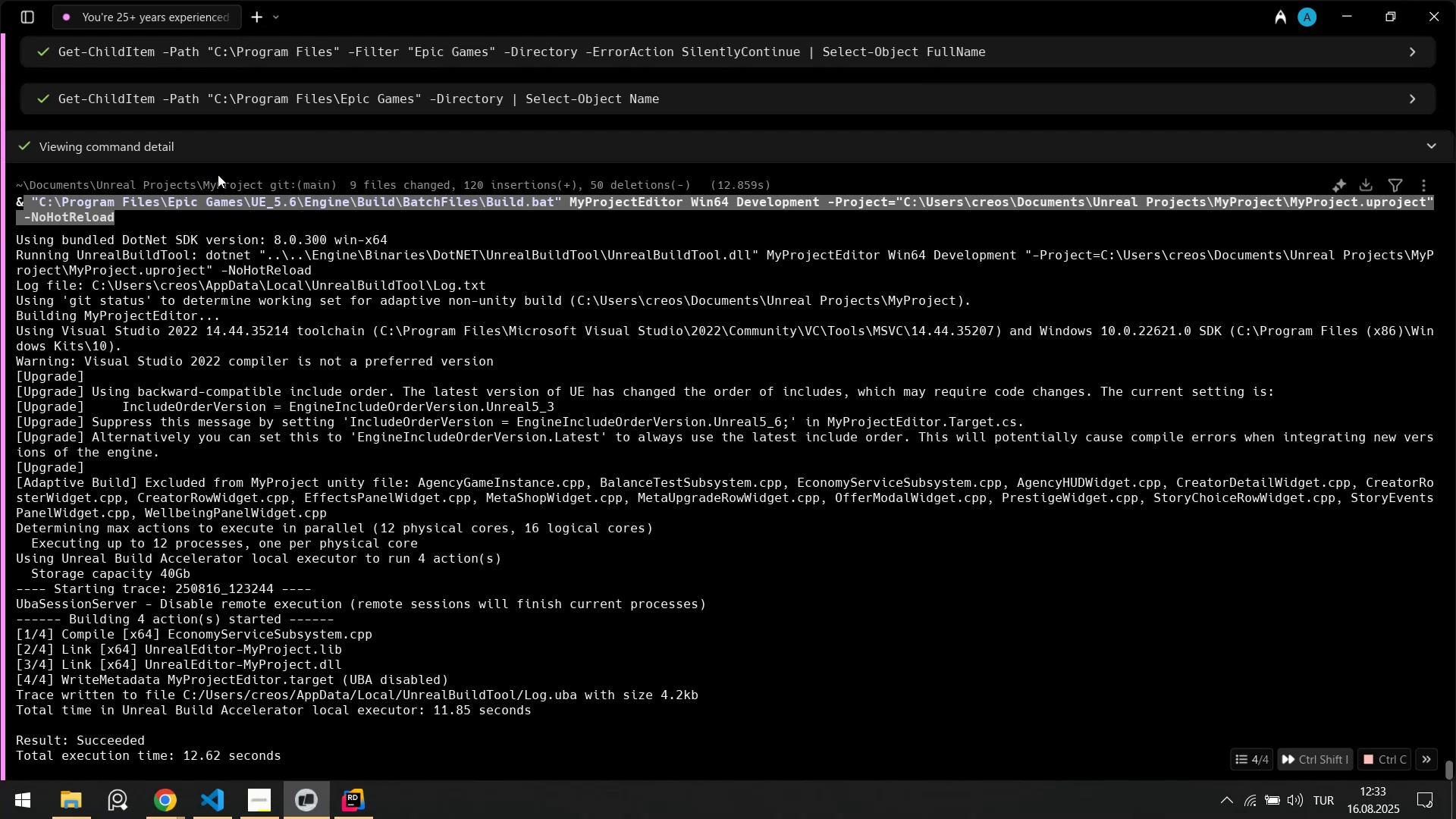 
left_click([217, 149])
 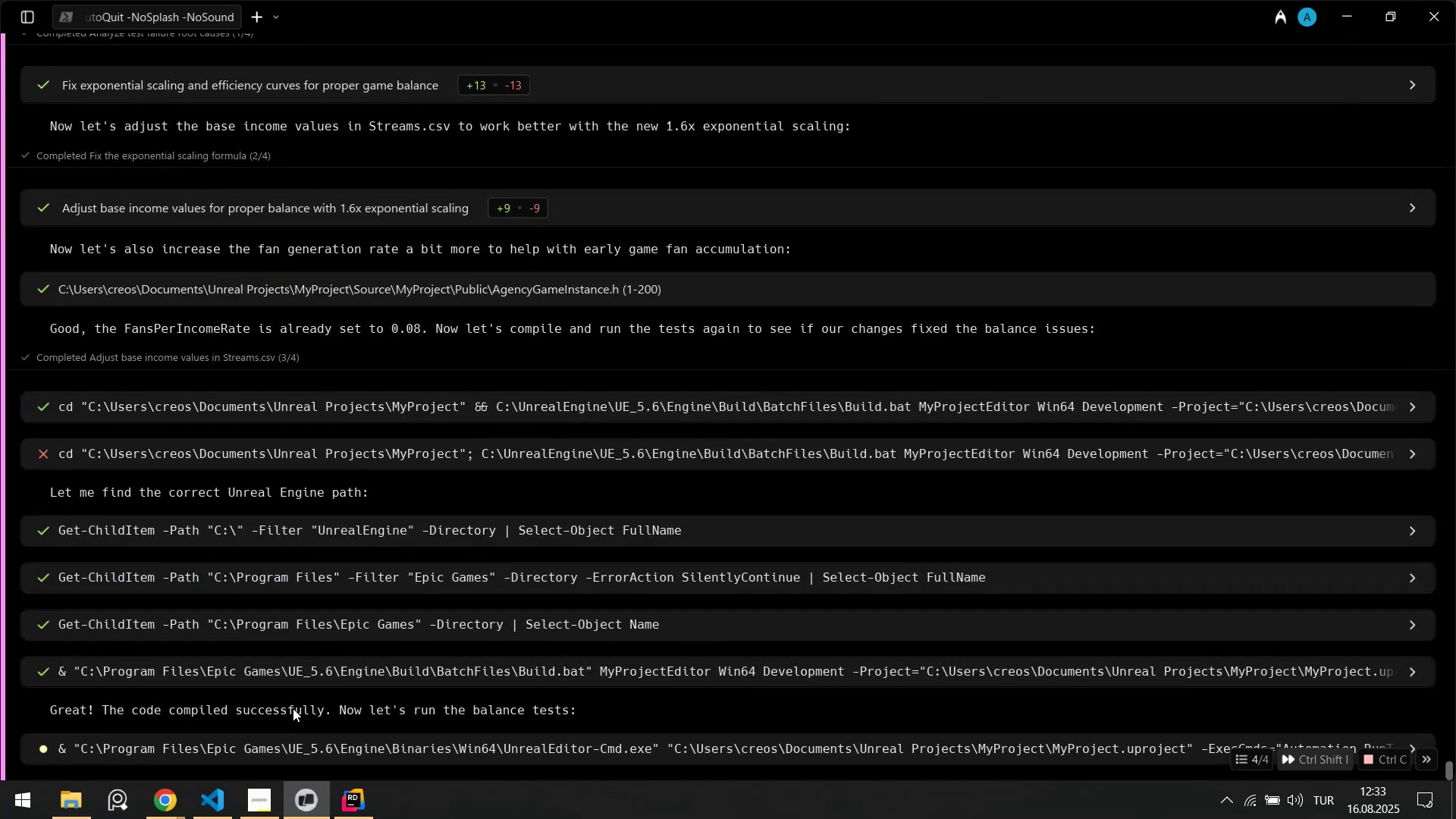 
scroll: coordinate [341, 711], scroll_direction: down, amount: 1.0
 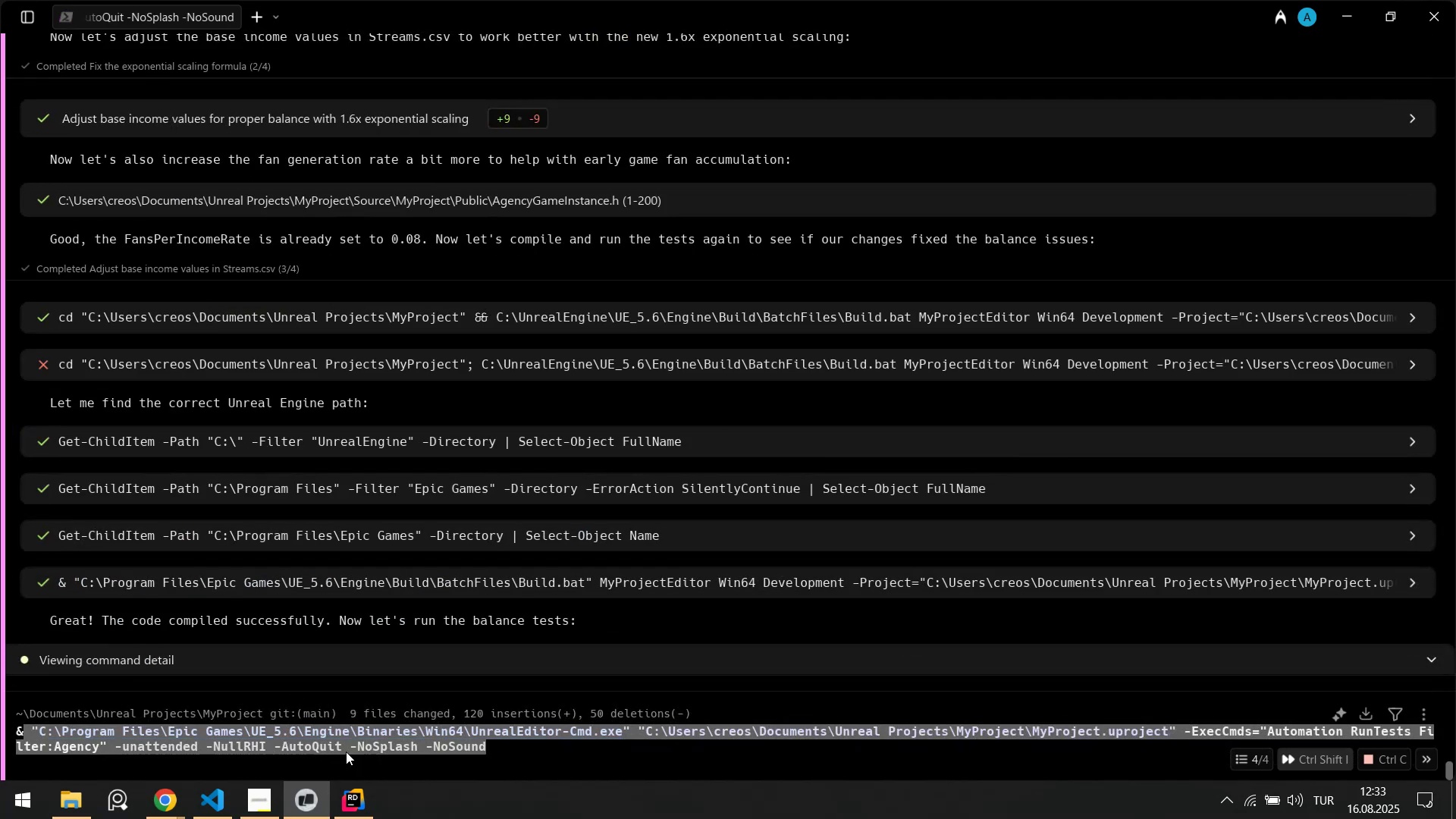 
left_click([210, 801])
 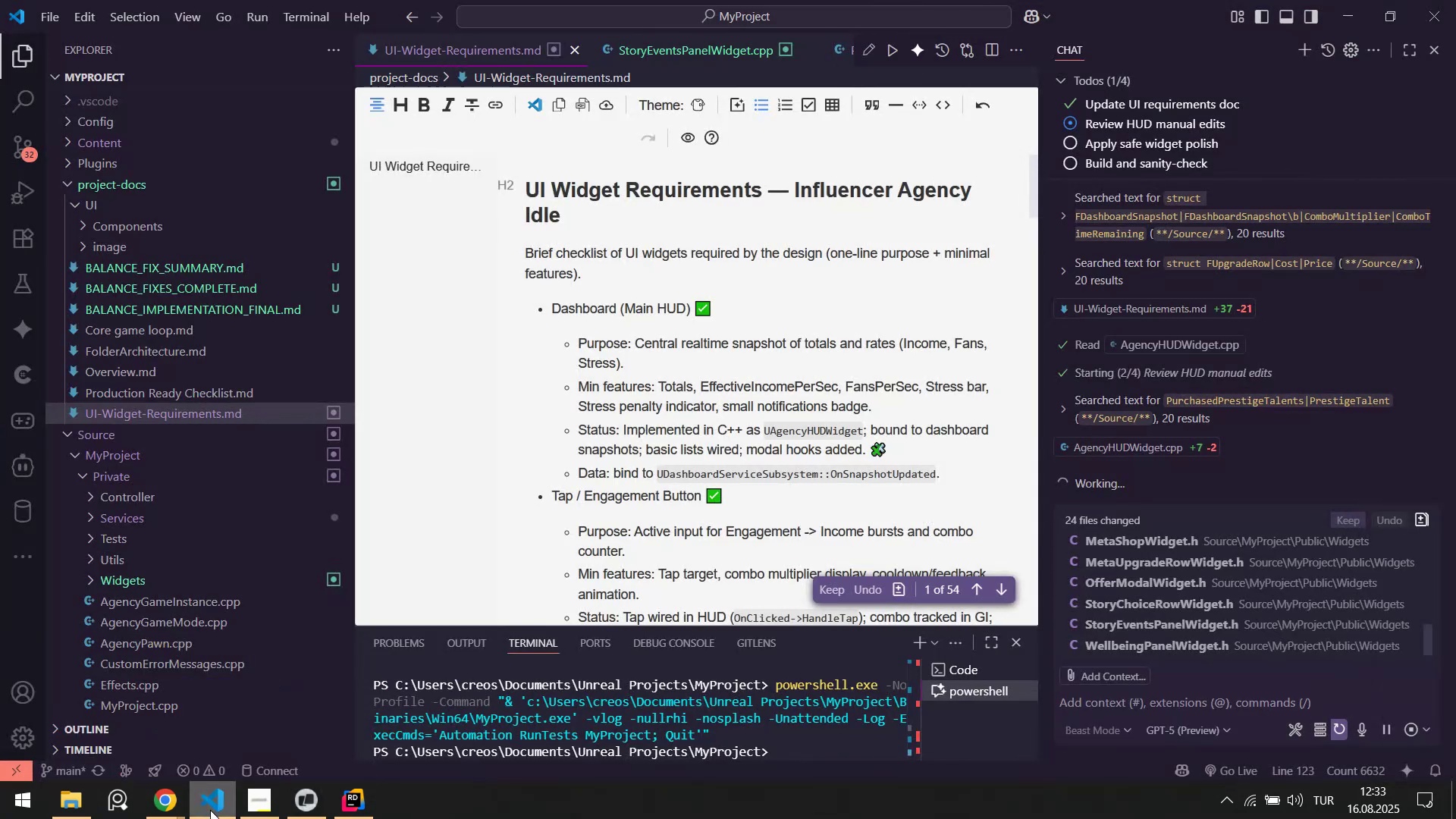 
left_click([210, 810])
 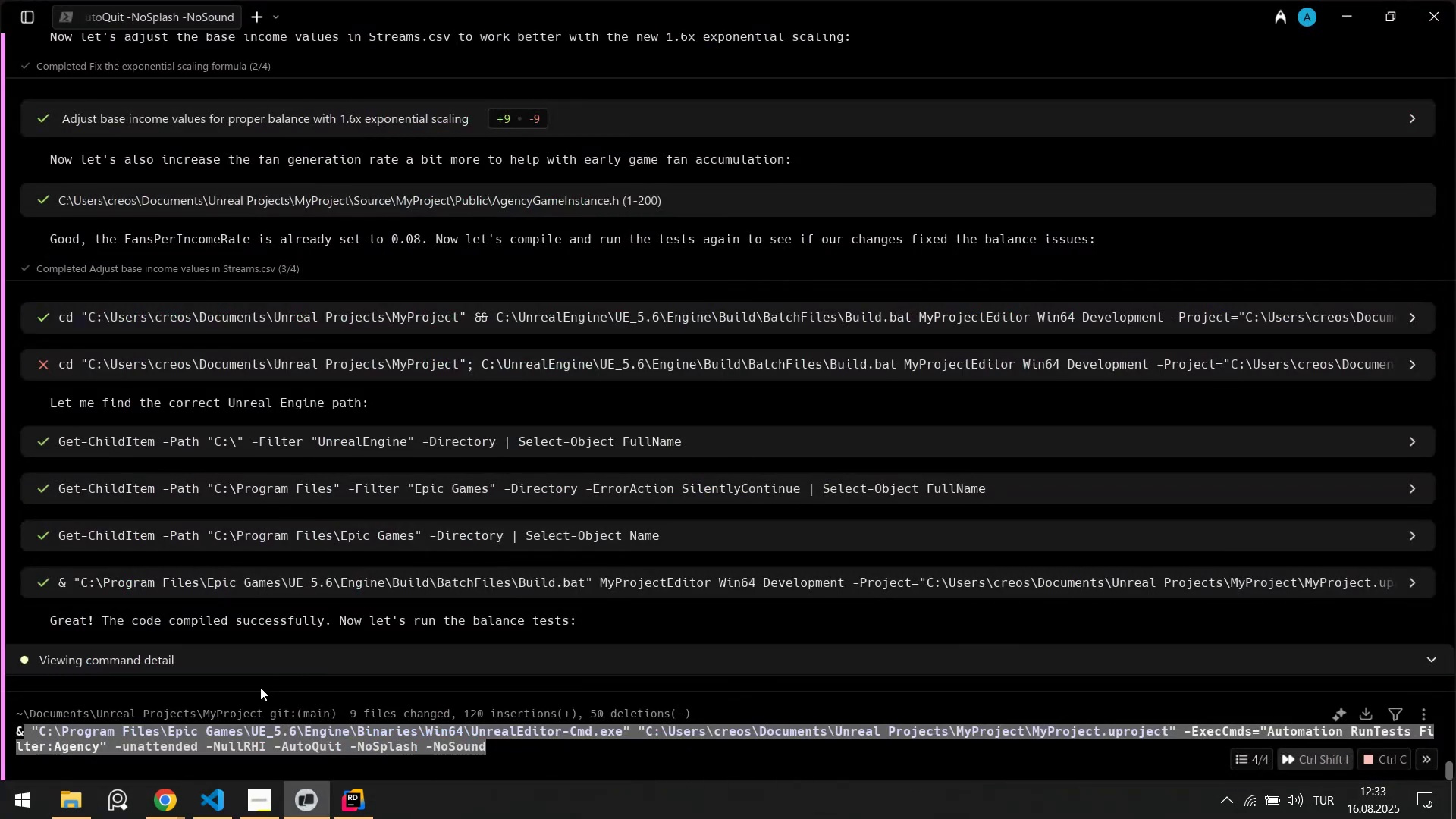 
scroll: coordinate [492, 742], scroll_direction: down, amount: 2.0
 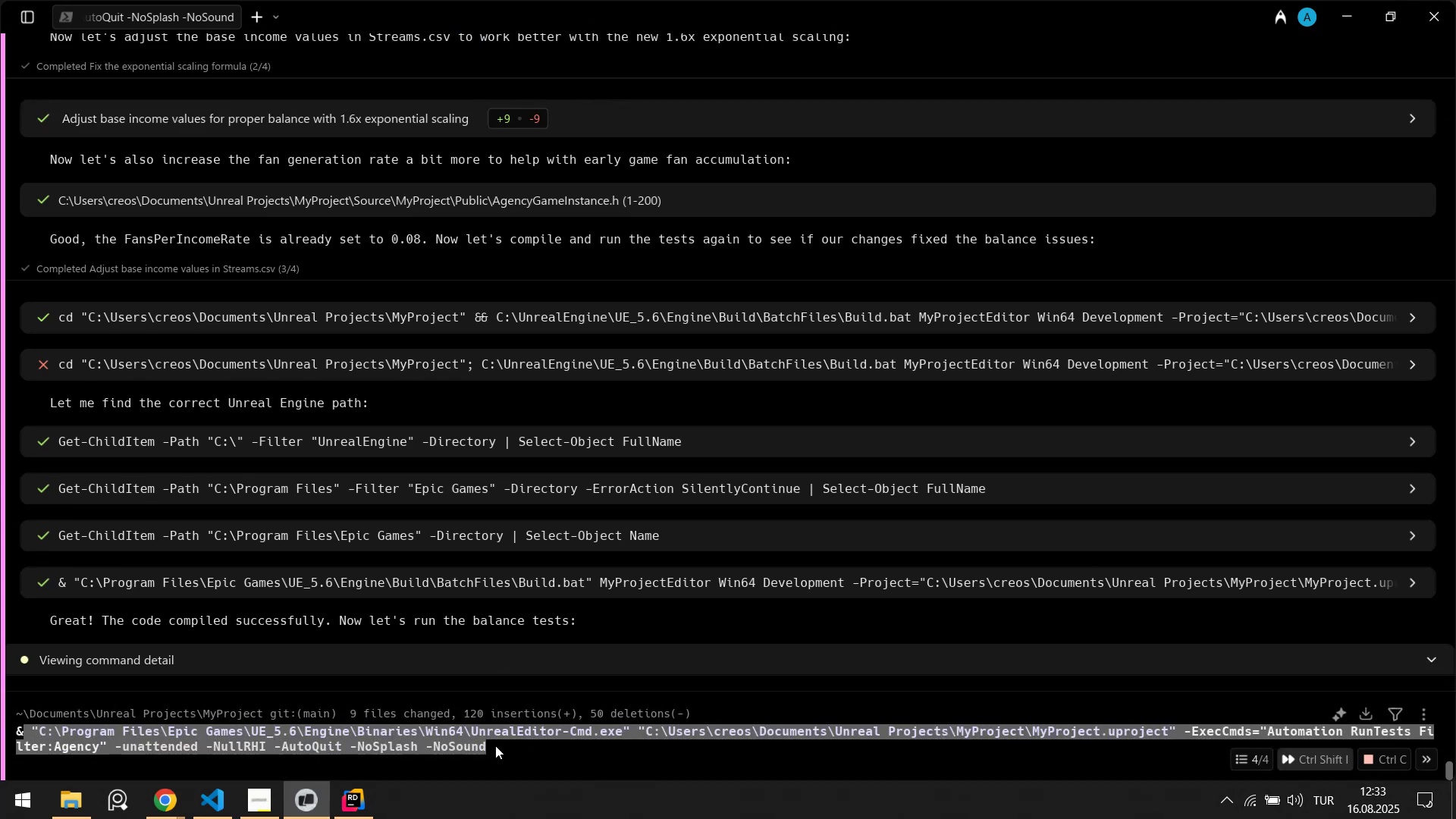 
wait(9.73)
 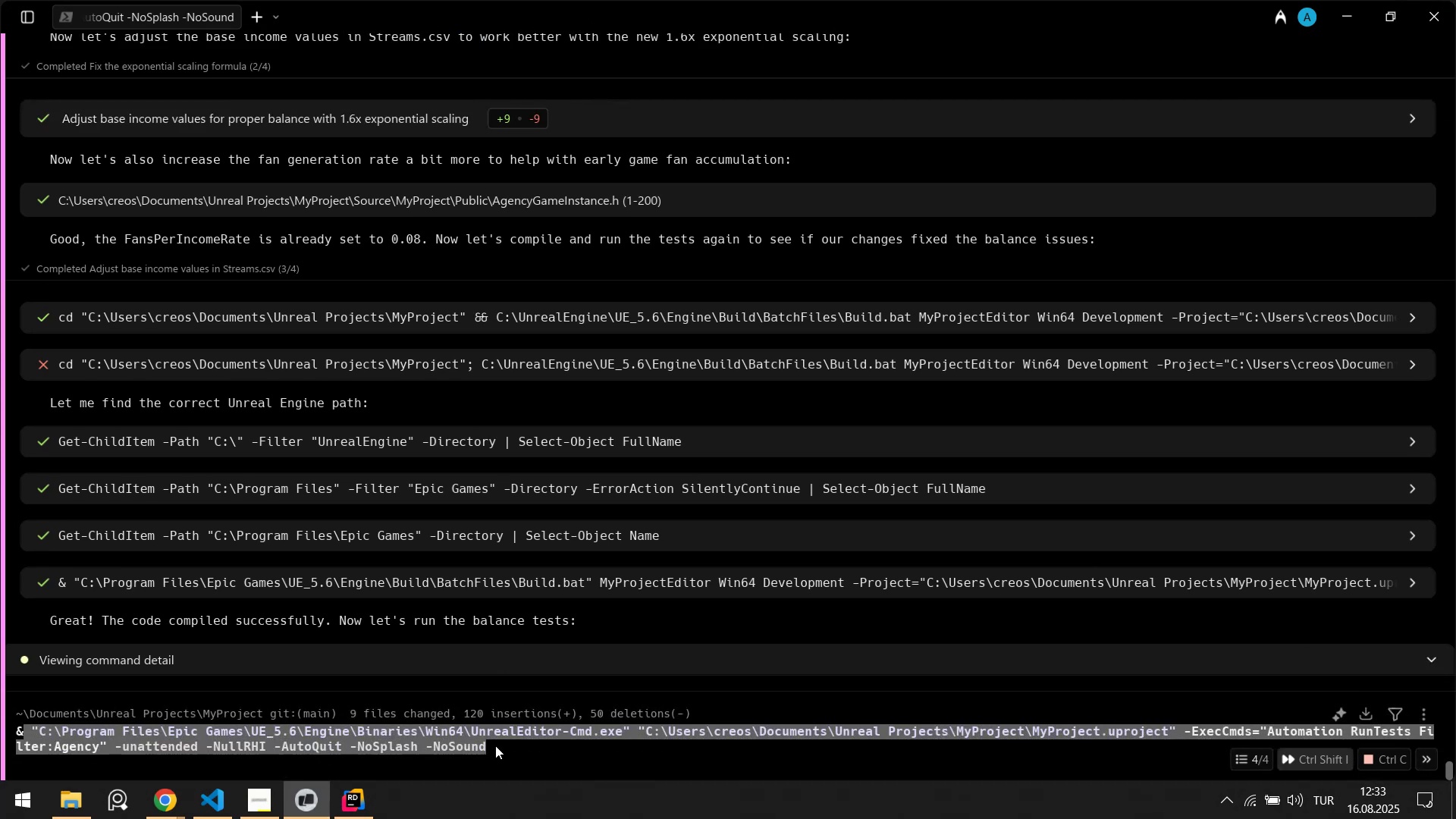 
left_click([223, 802])
 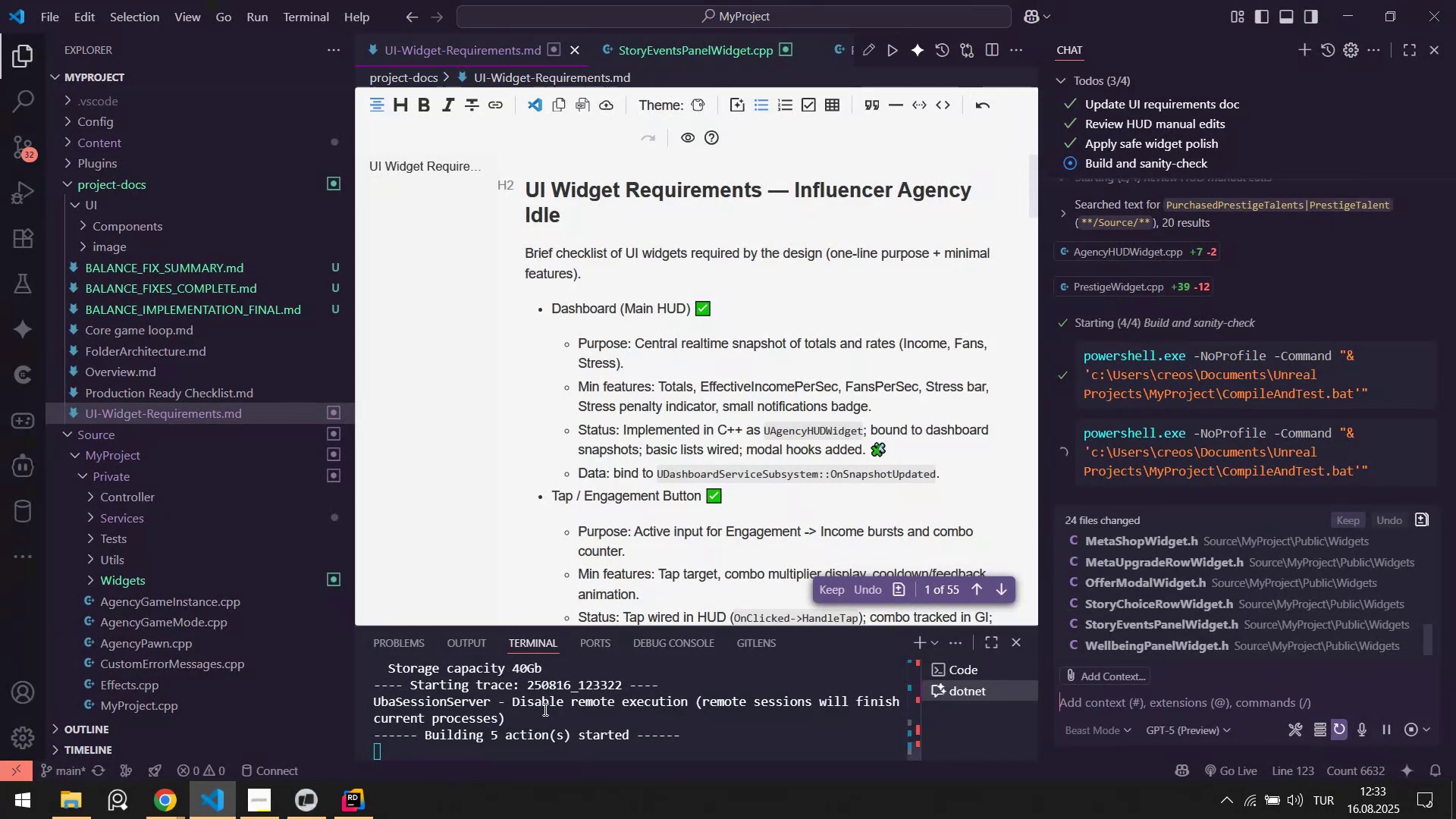 
left_click([315, 807])
 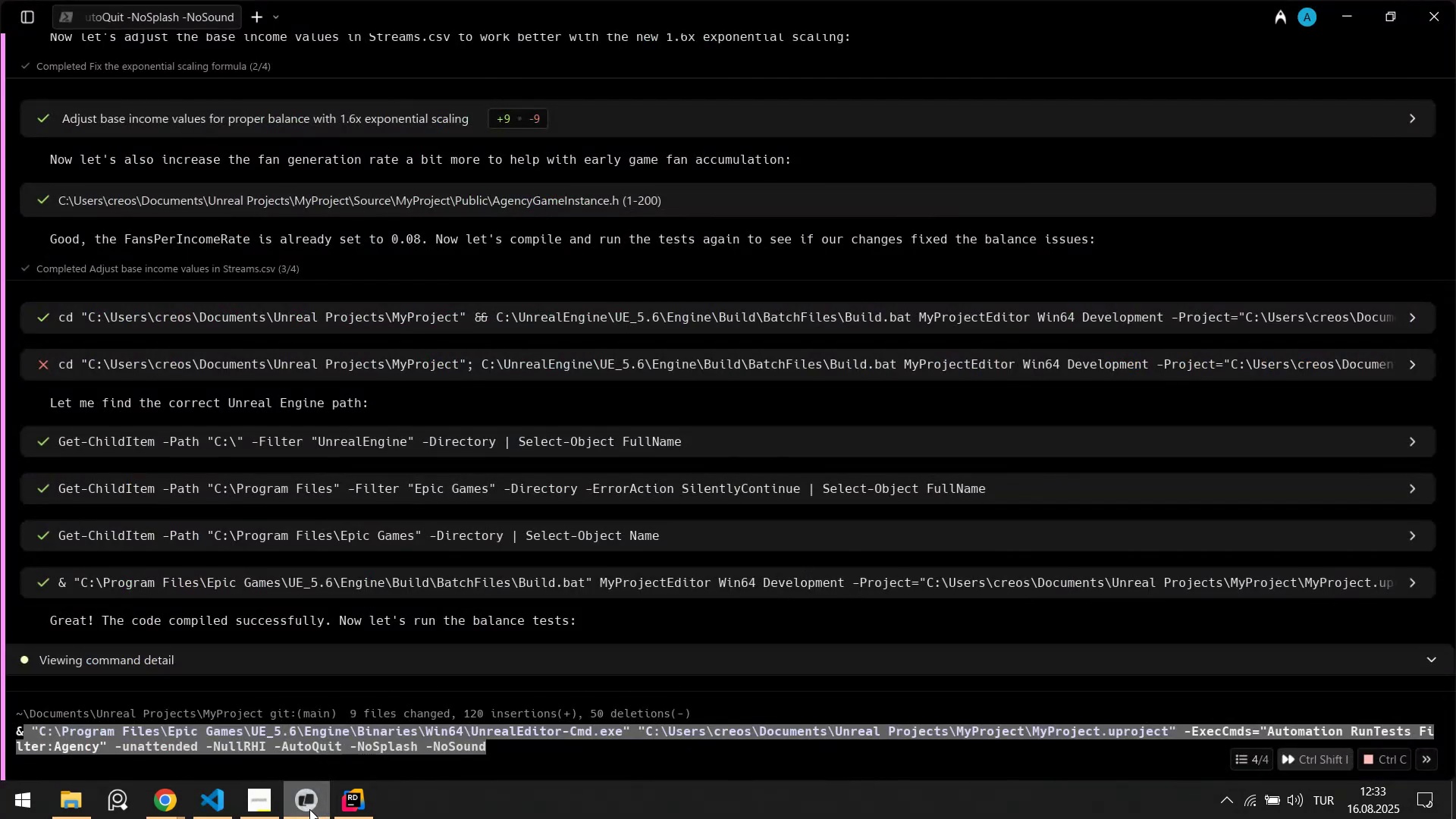 
left_click([309, 809])
 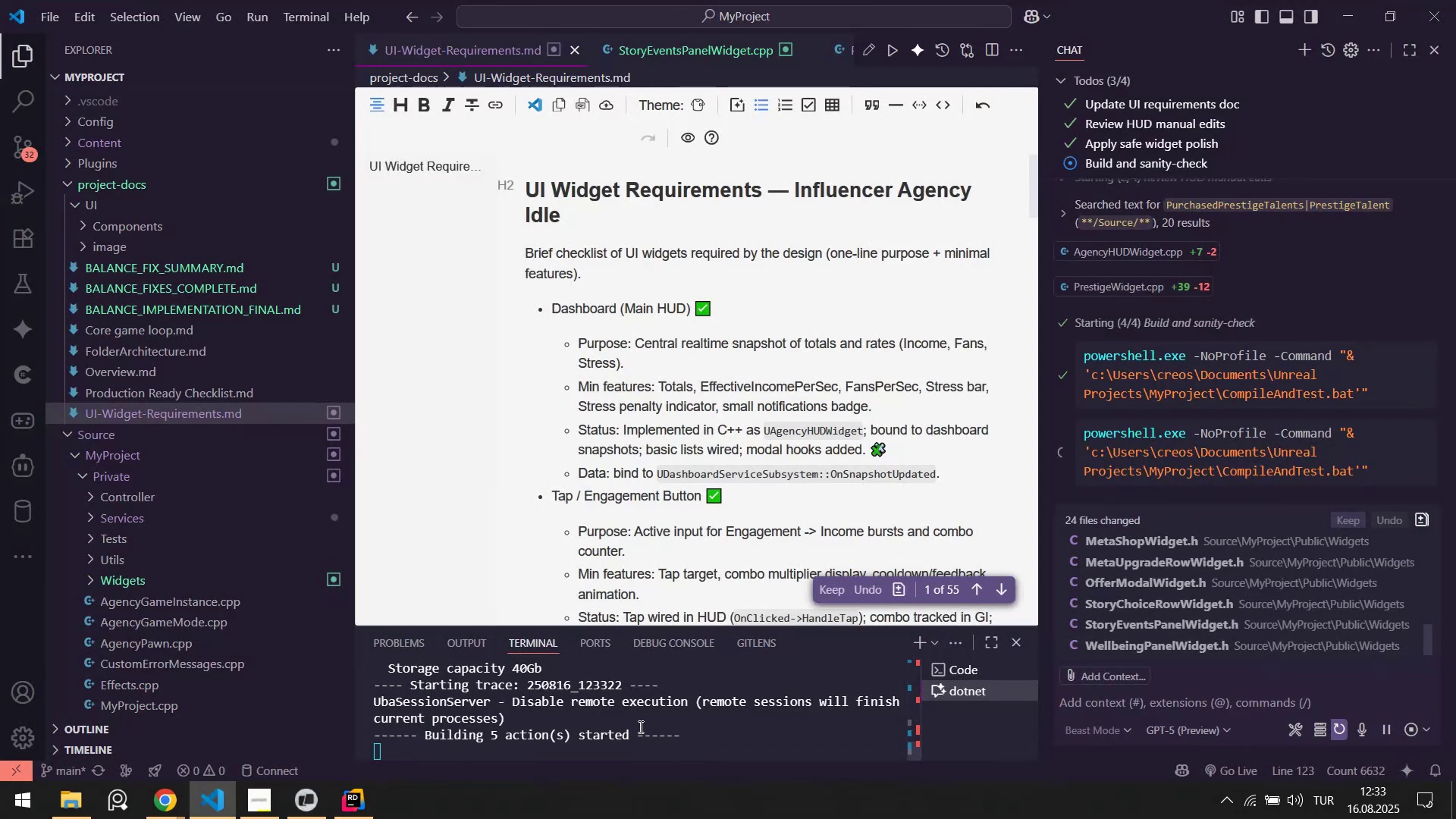 
left_click([303, 799])
 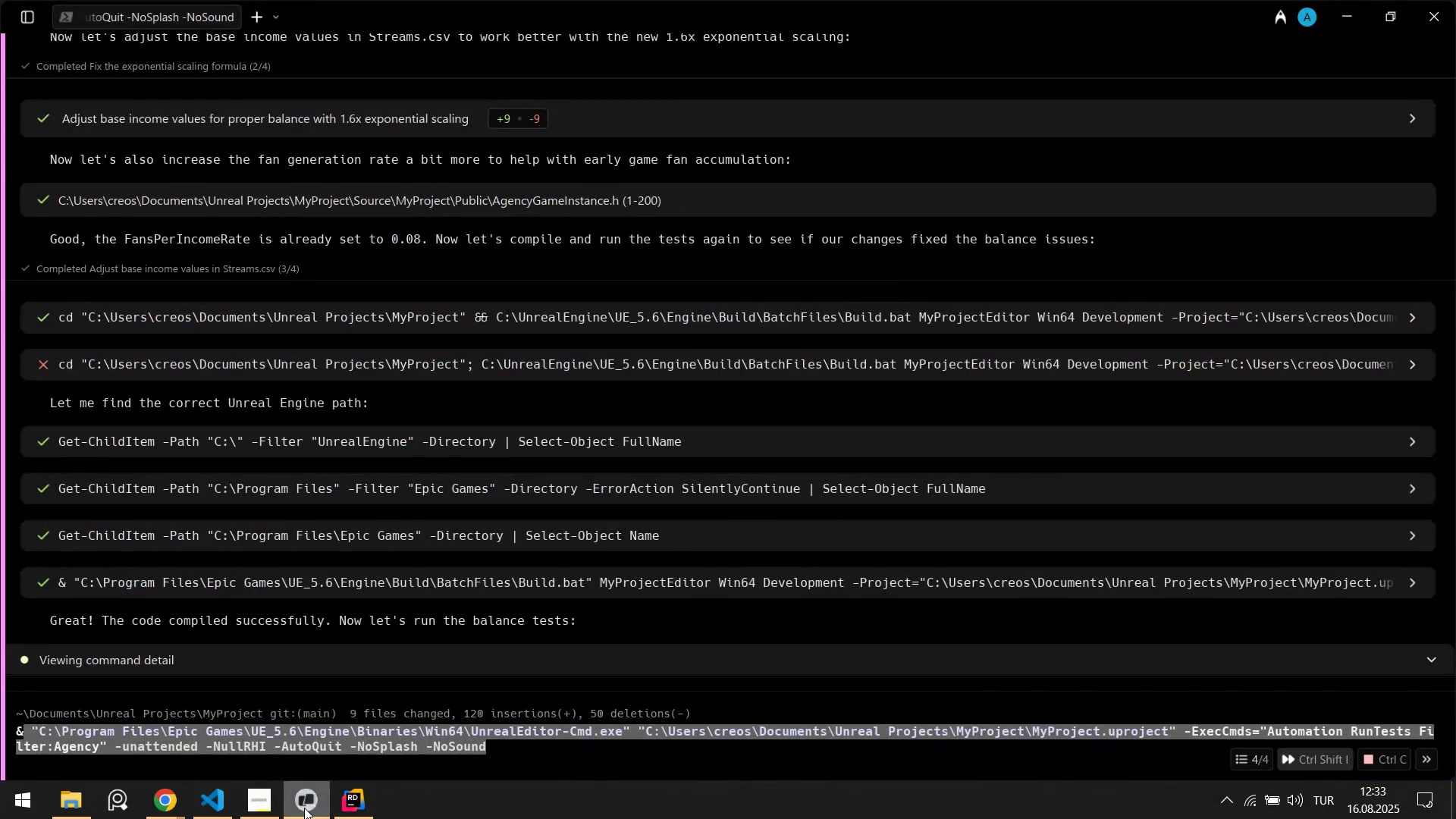 
left_click([304, 808])
 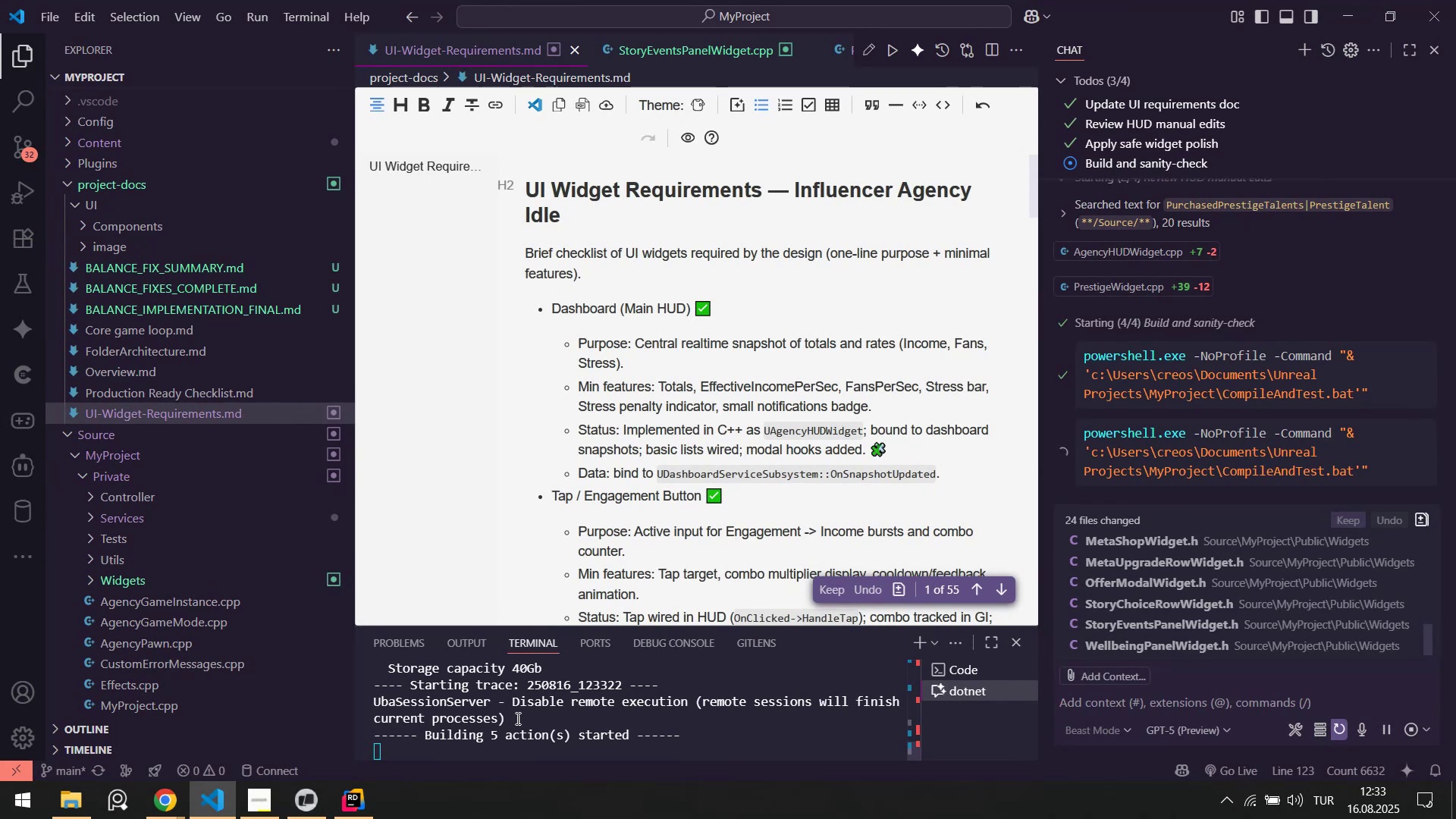 
left_click([309, 805])
 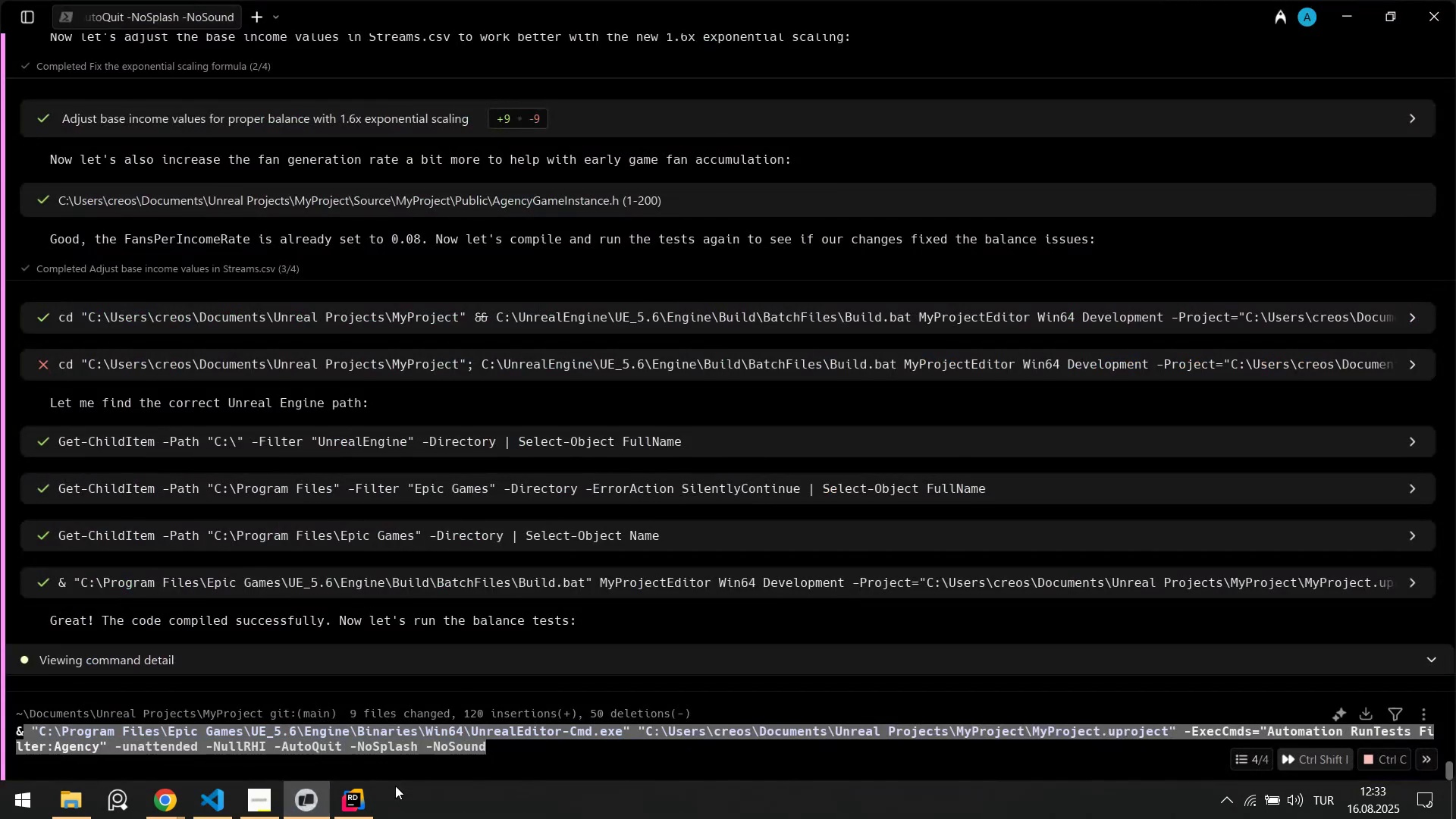 
left_click([369, 807])
 